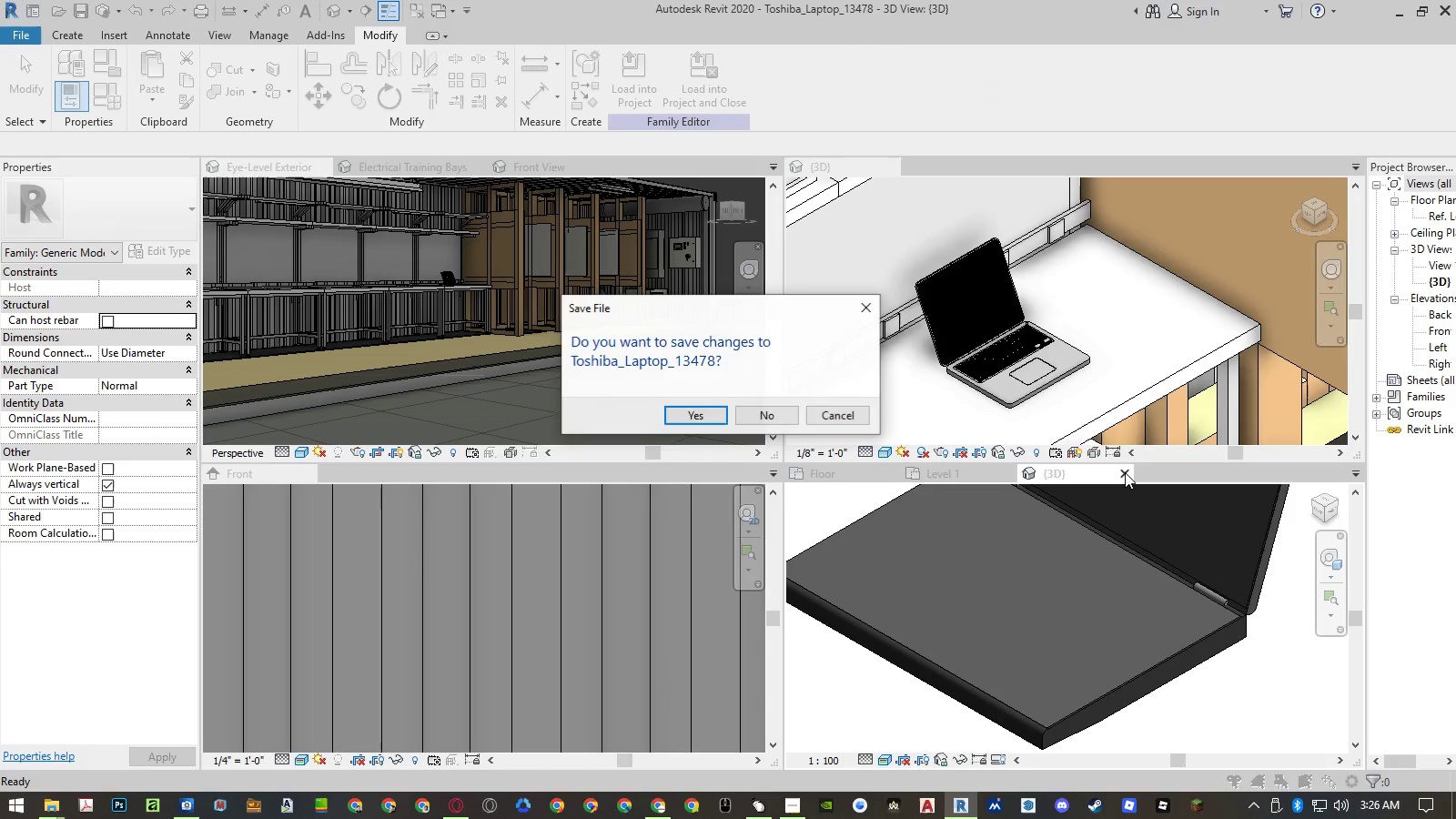 
key(N)
 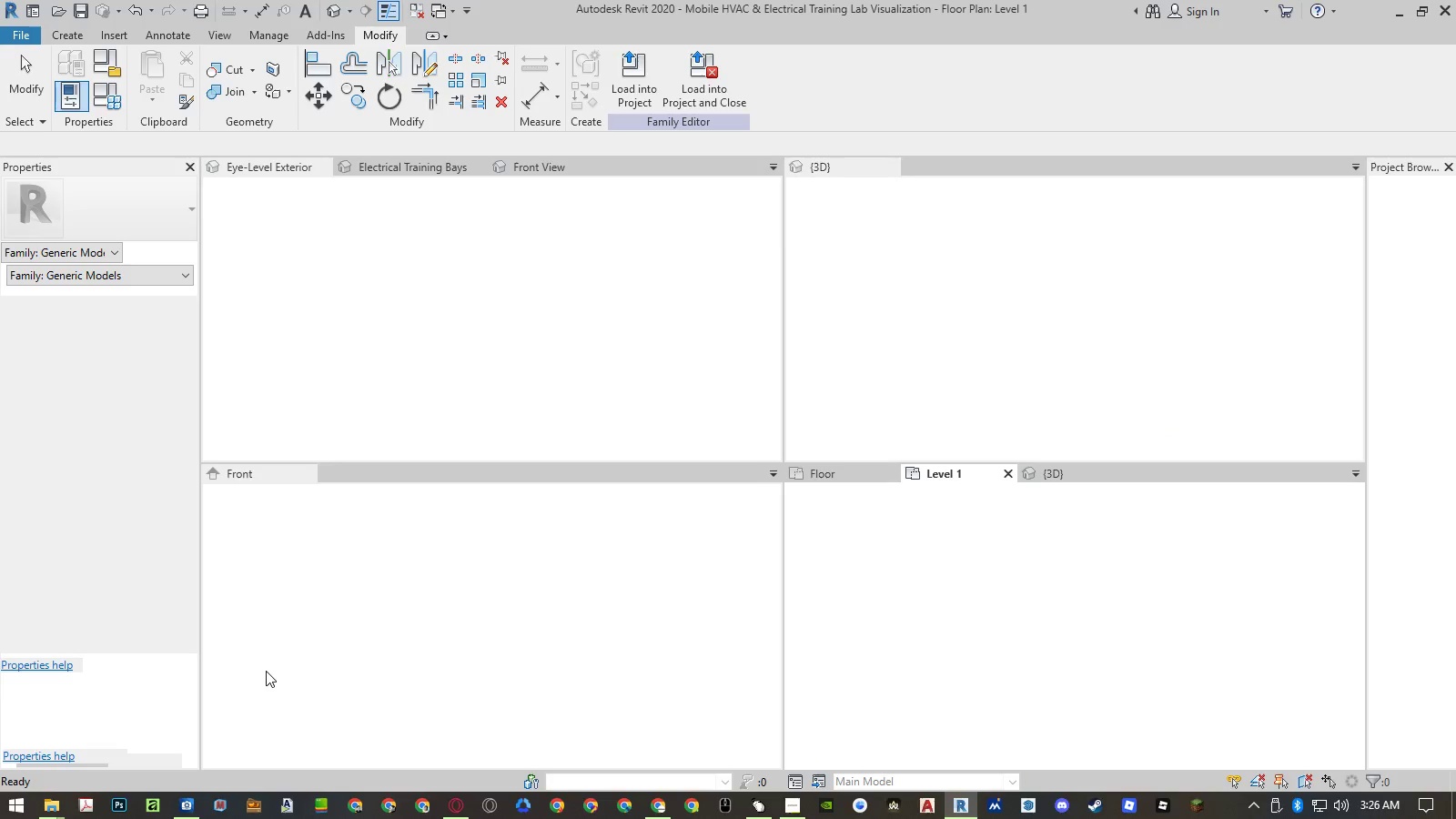 
wait(5.36)
 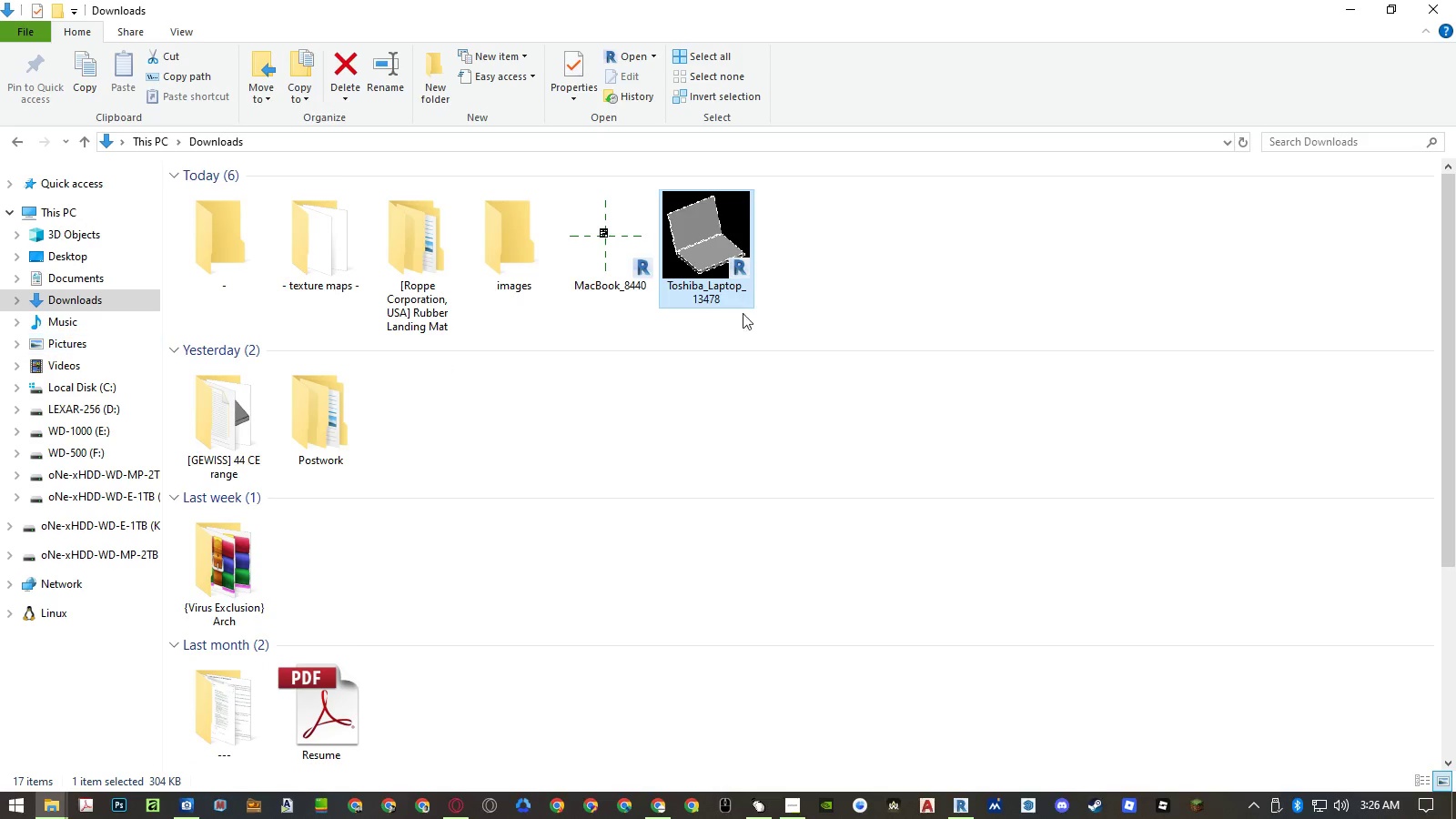 
left_click([700, 243])
 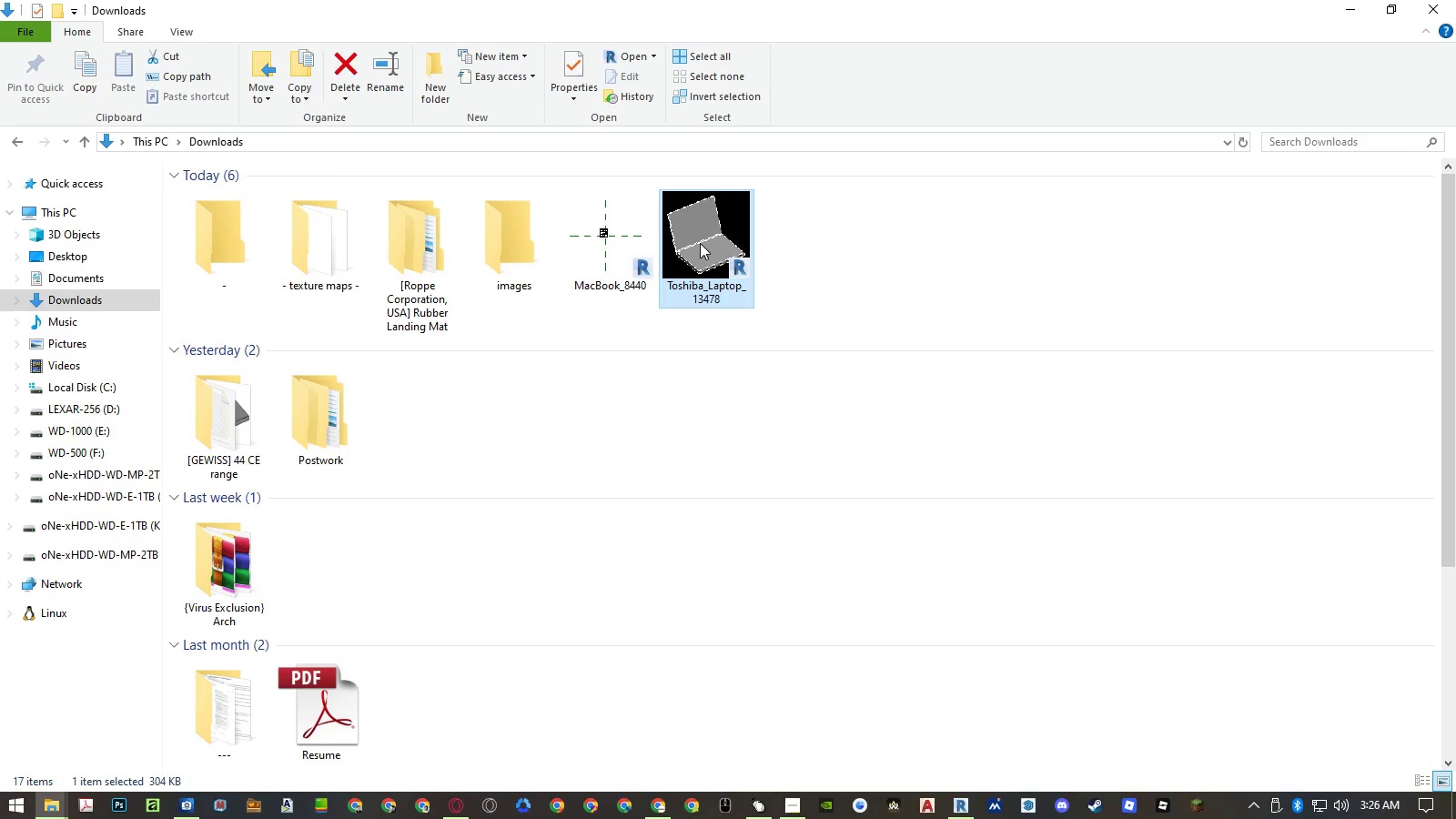 
key(Delete)
 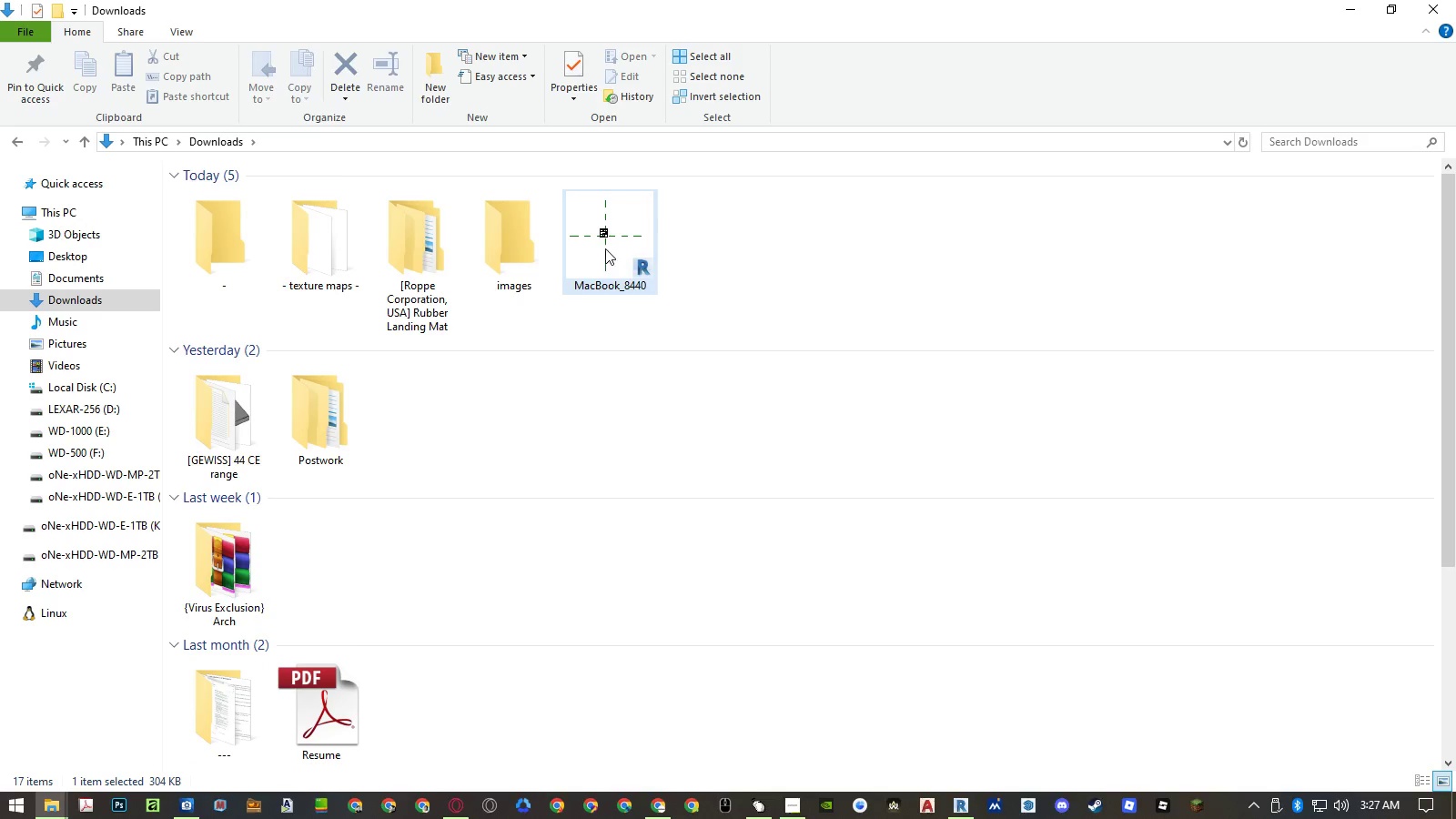 
double_click([605, 248])
 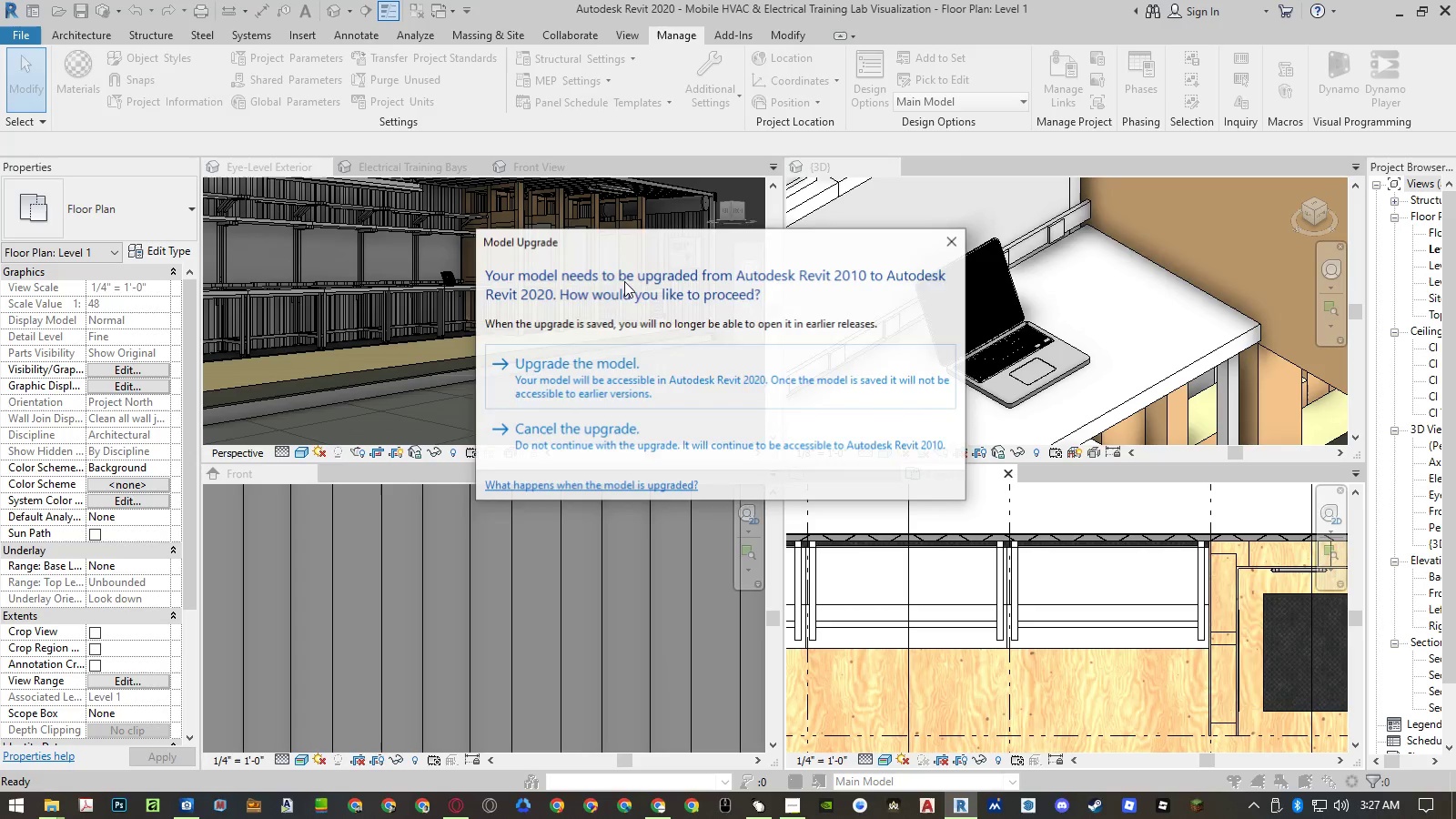 
left_click([716, 368])
 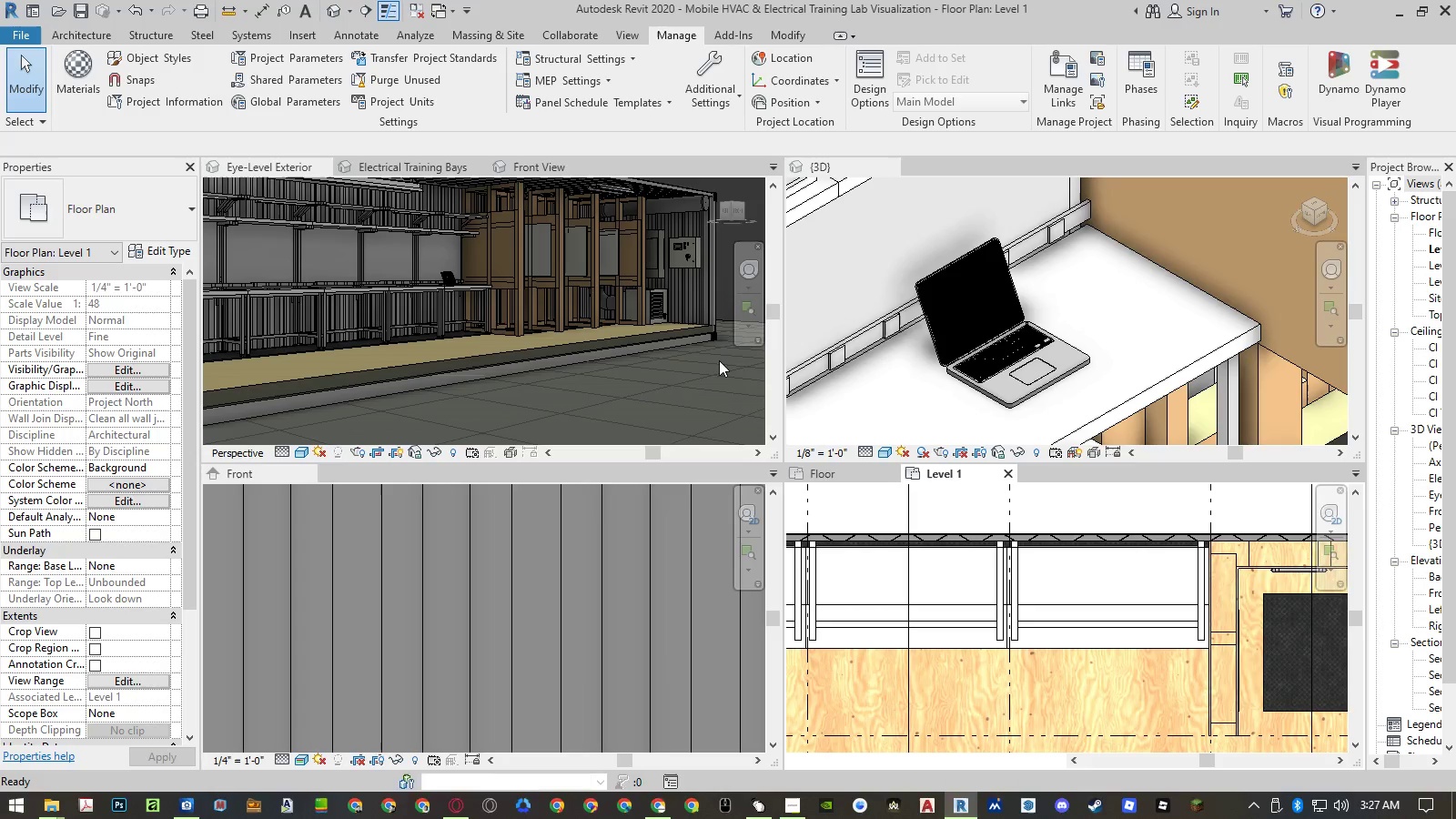 
wait(10.33)
 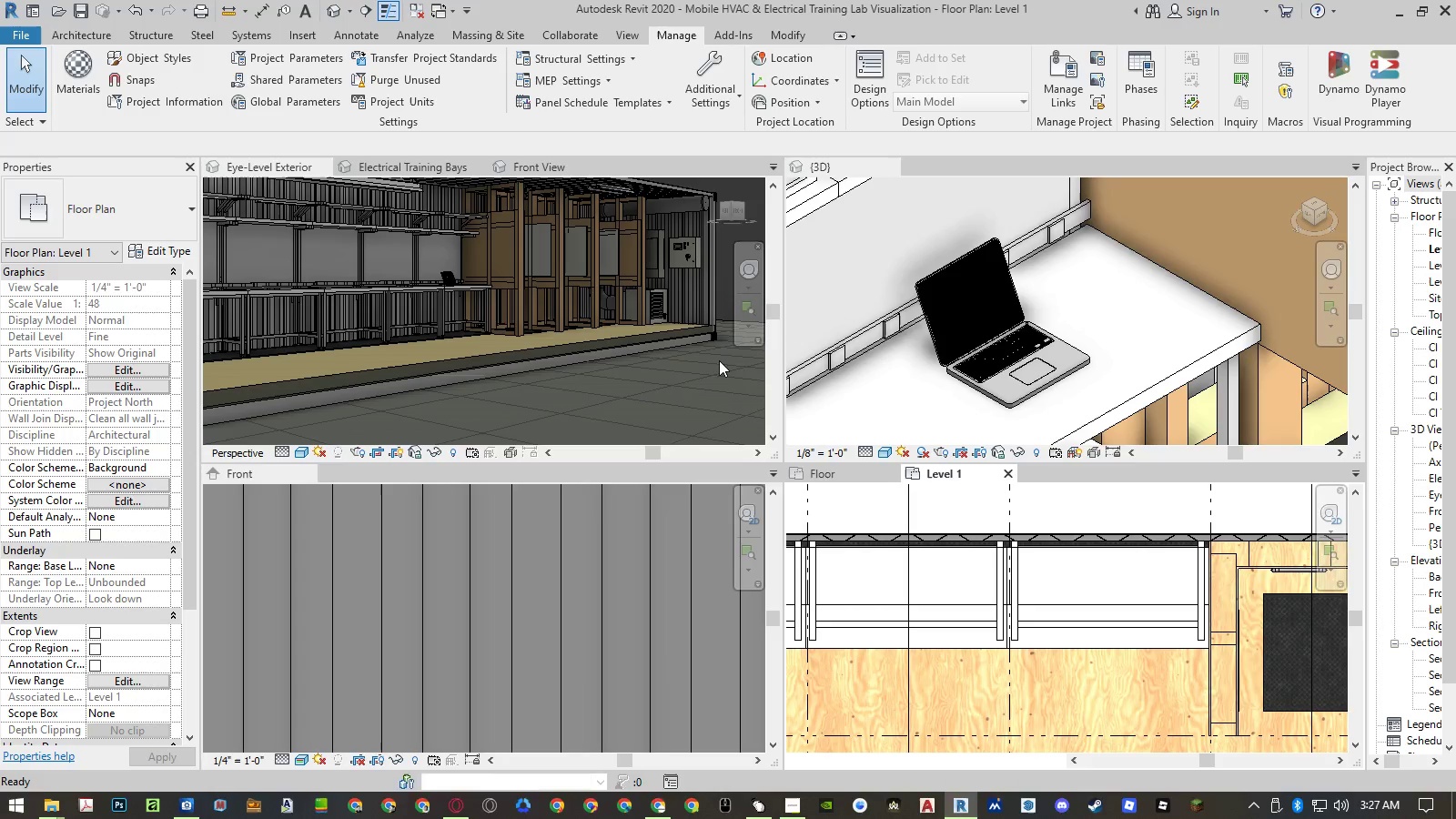 
double_click([1424, 283])
 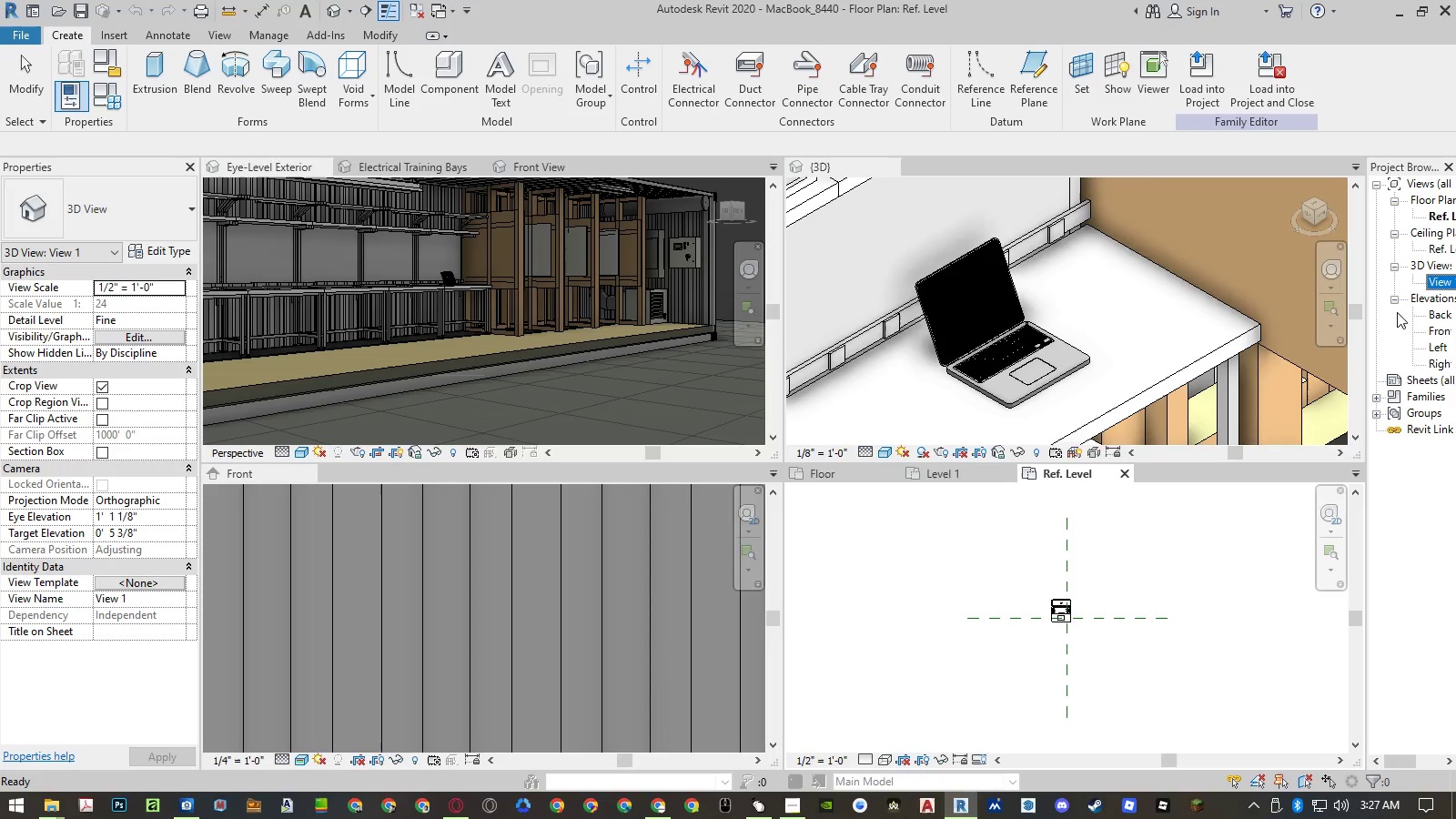 
double_click([1441, 282])
 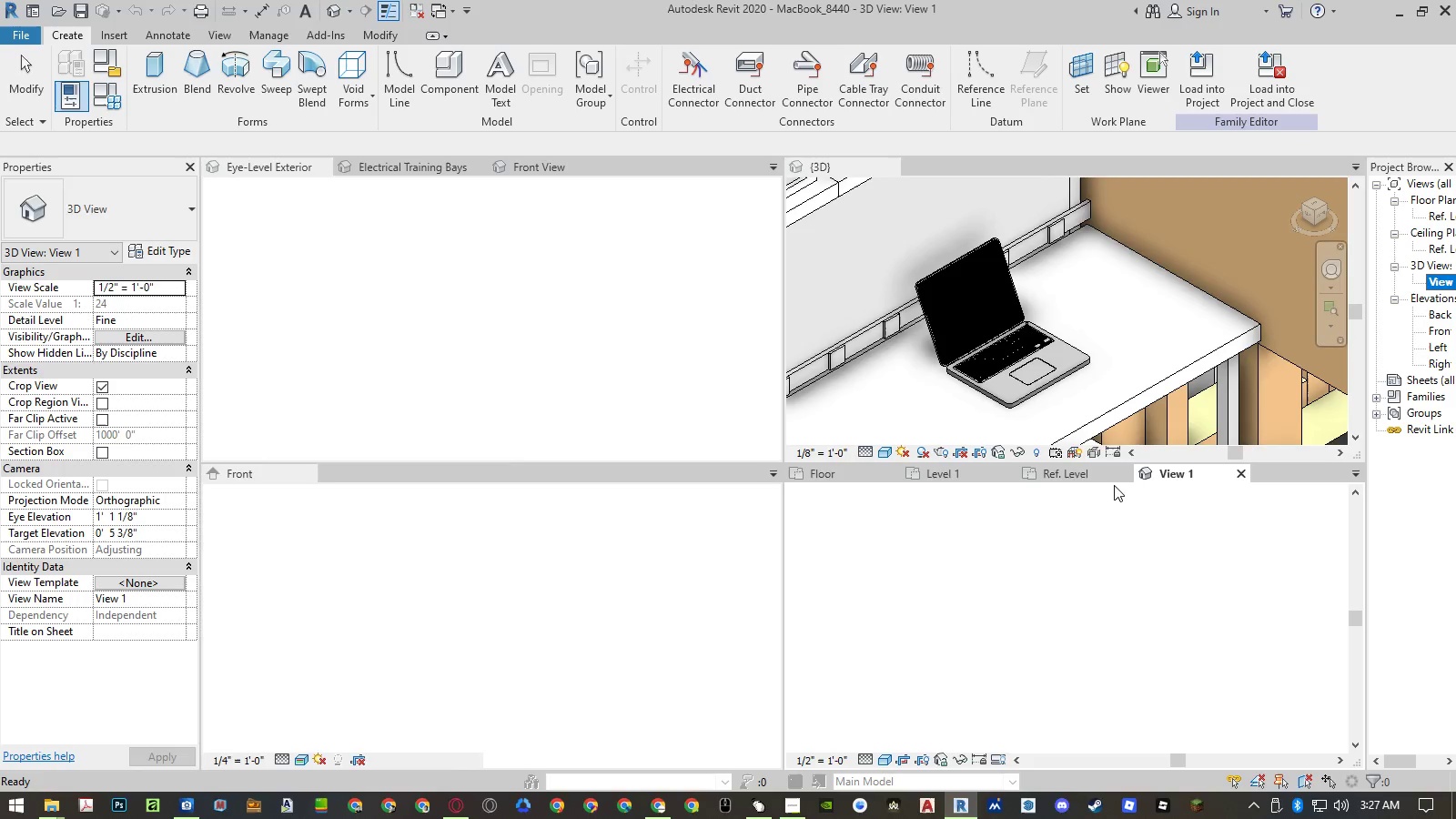 
left_click([1121, 475])
 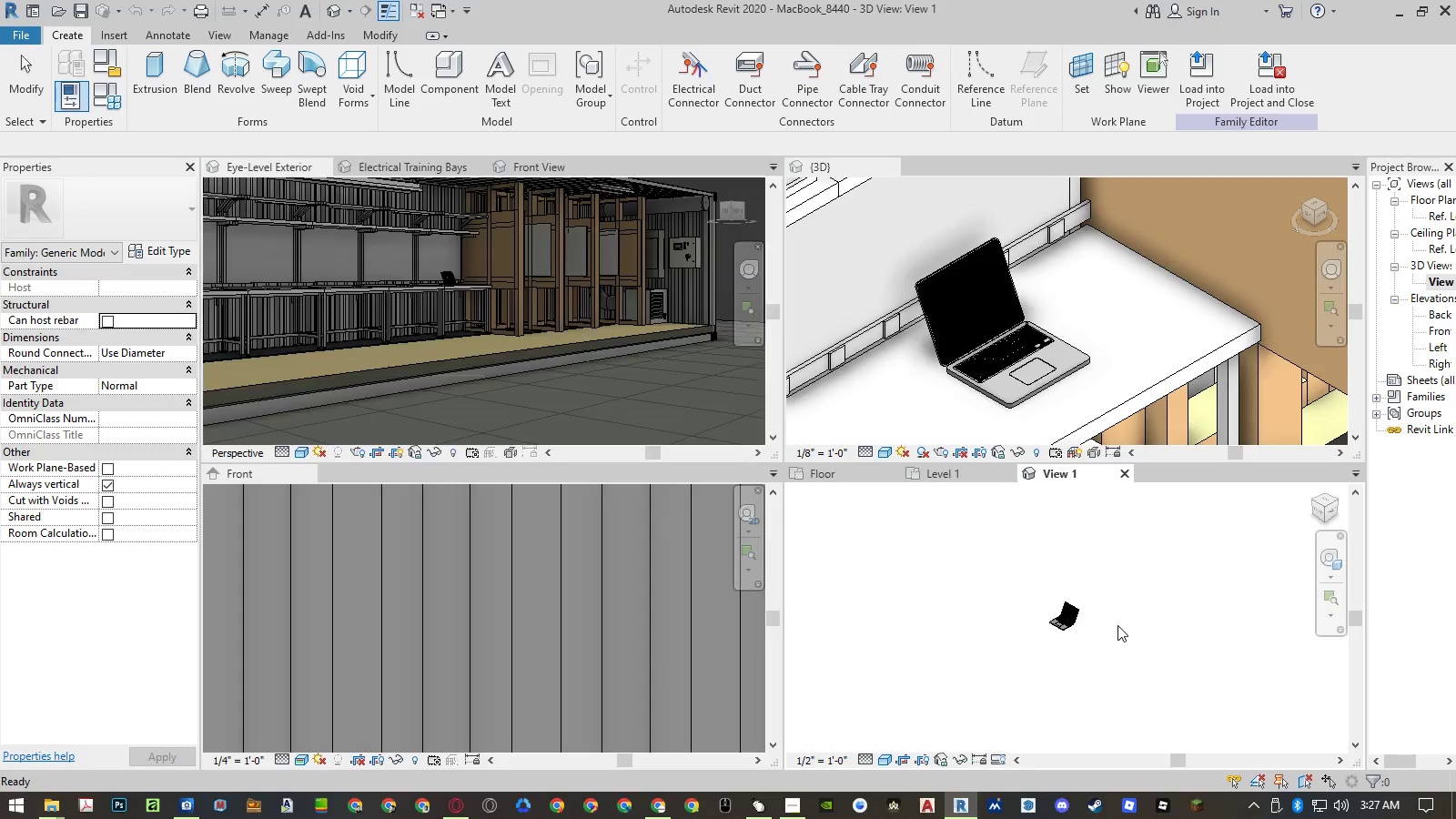 
double_click([1117, 625])
 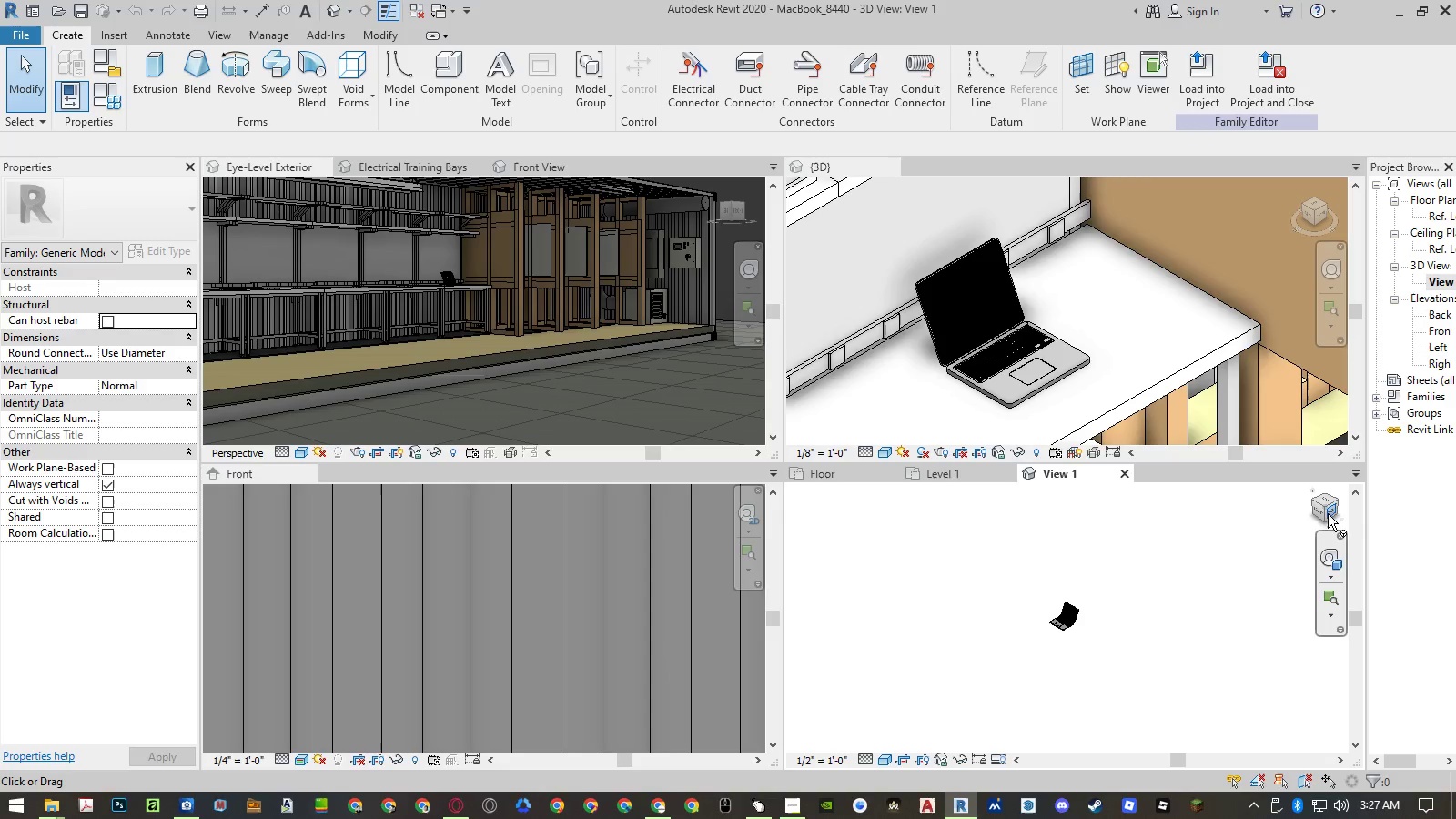 
left_click([1323, 508])
 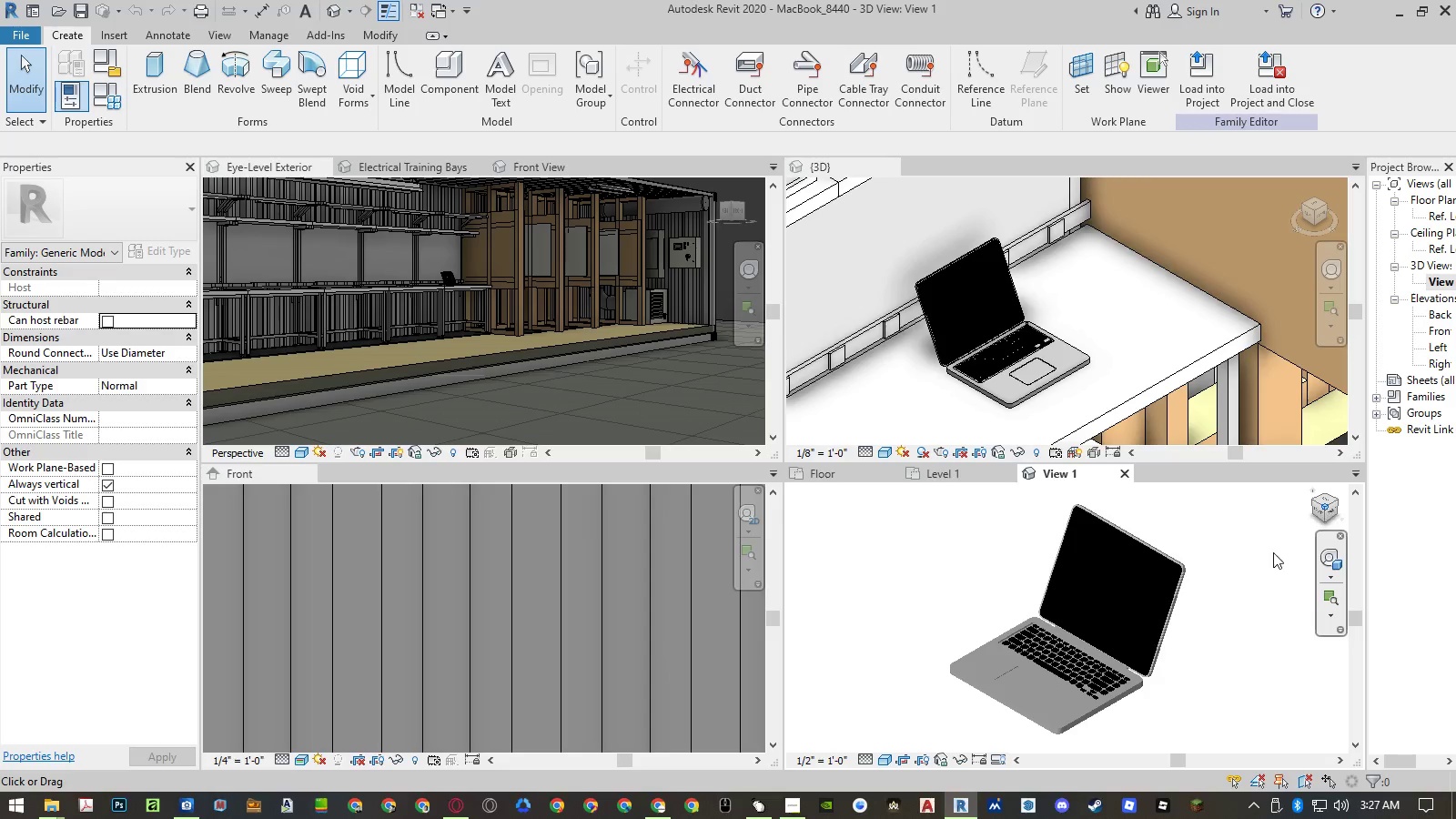 
left_click([1215, 599])
 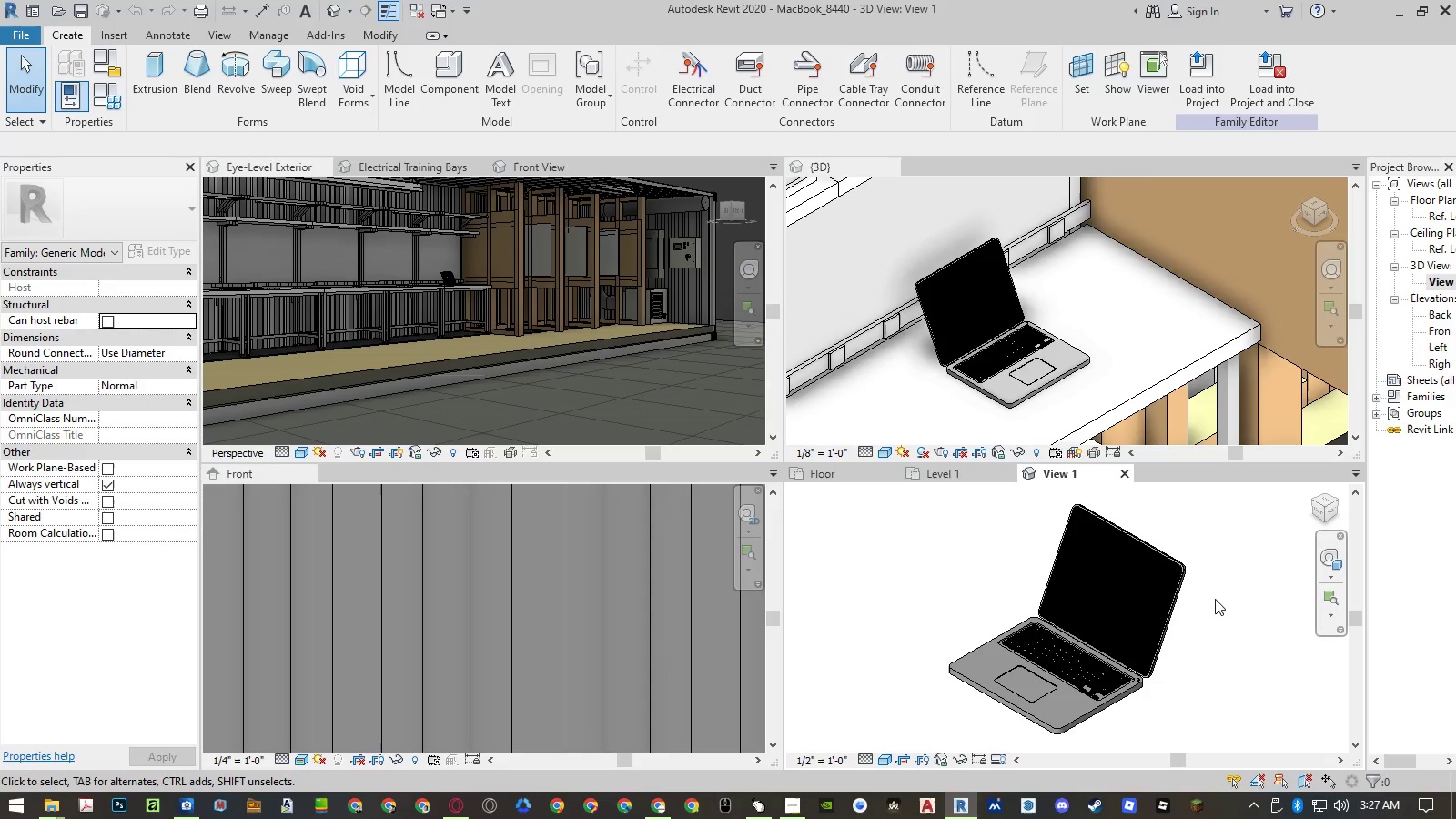 
key(Control+ControlLeft)
 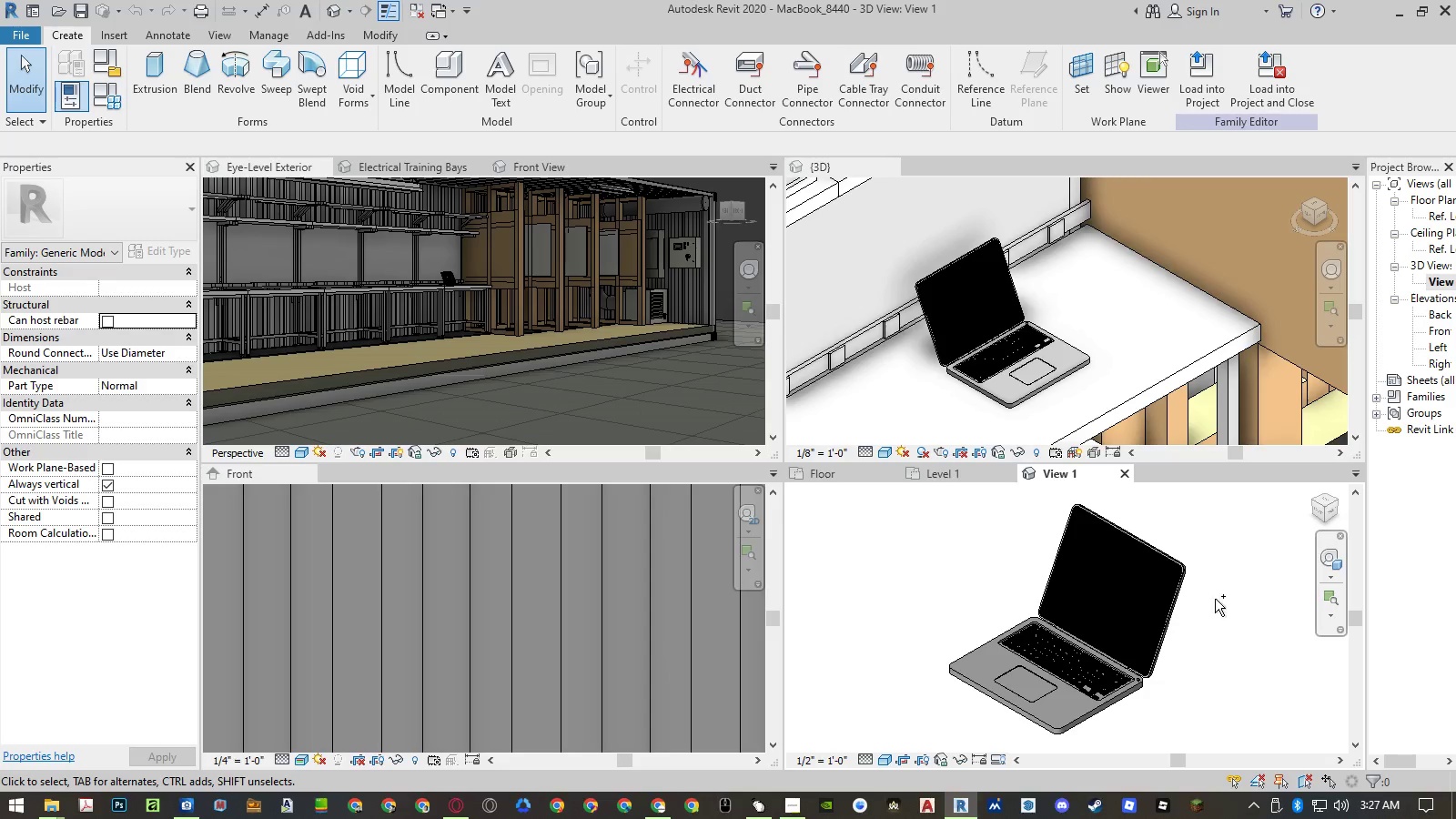 
key(Control+S)
 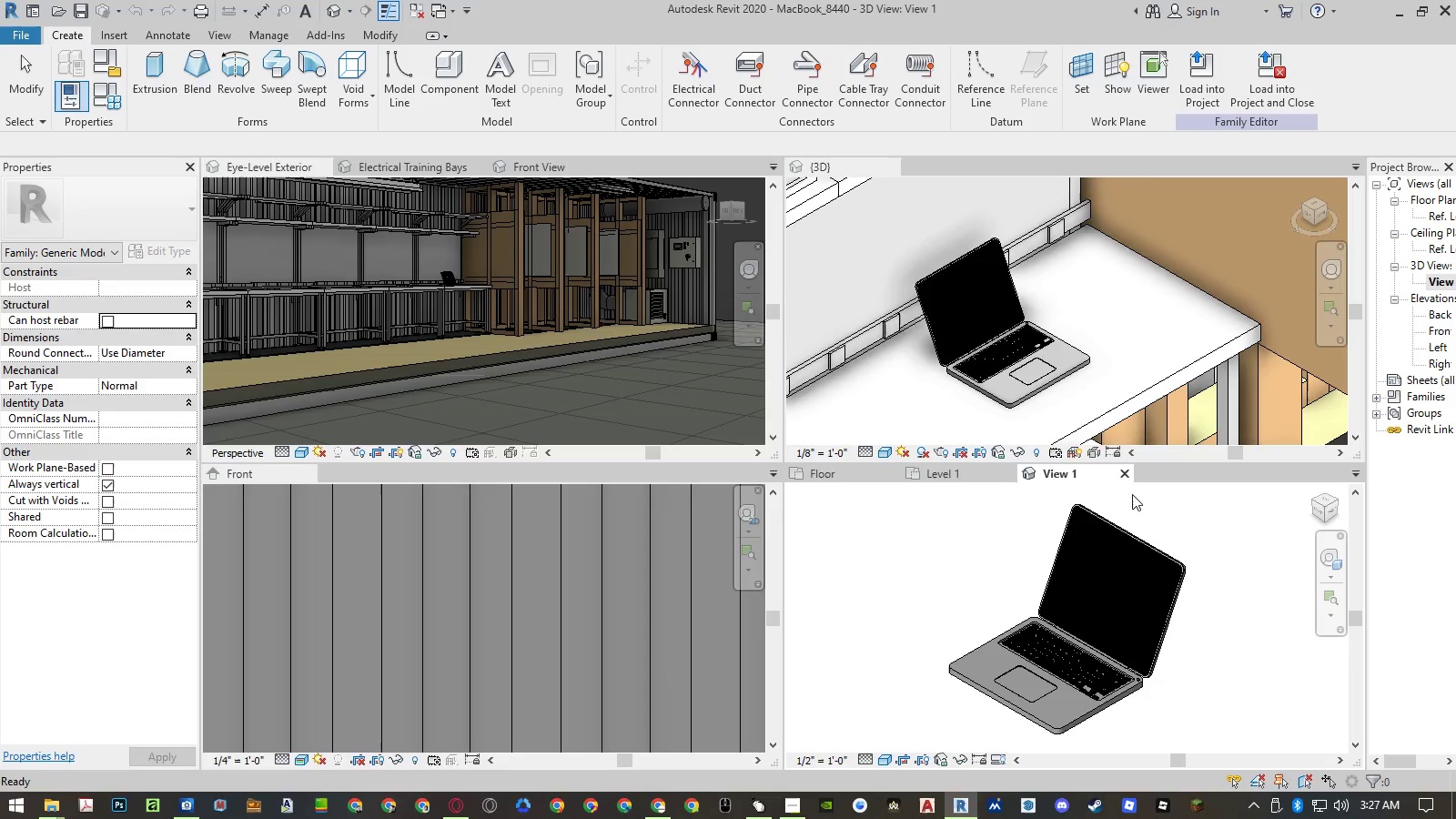 
left_click([1126, 478])
 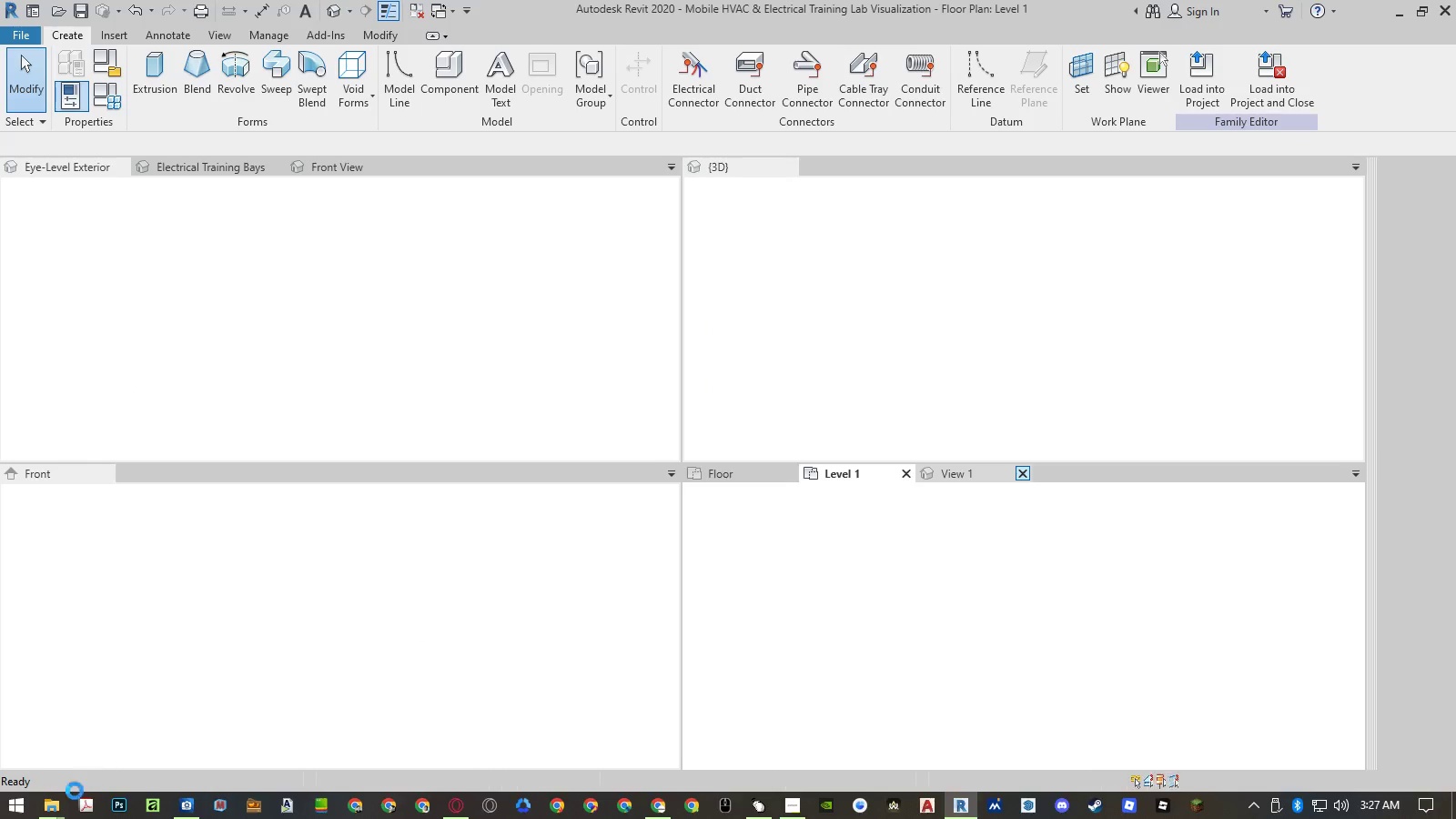 
left_click([56, 811])
 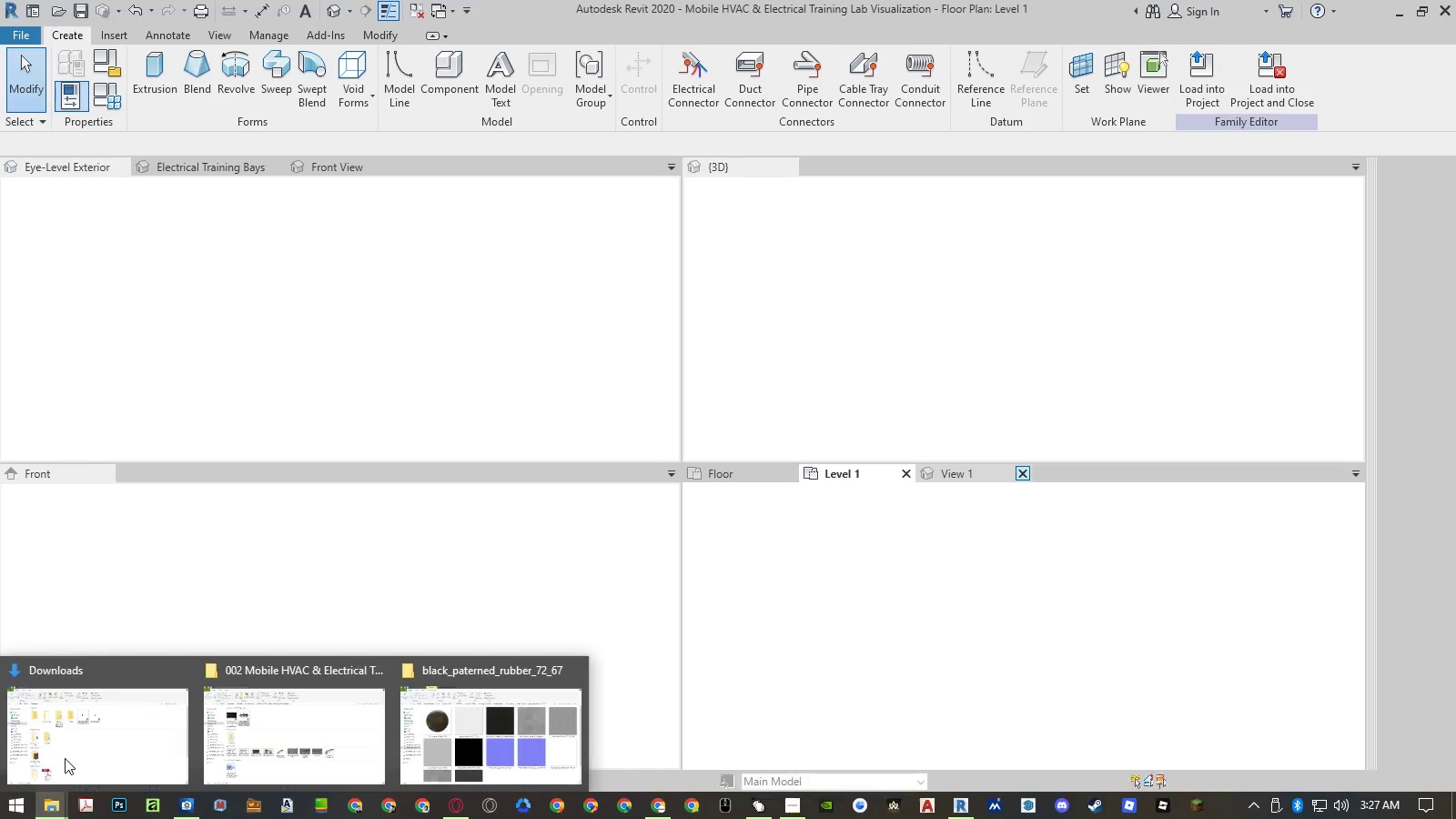 
left_click([65, 758])
 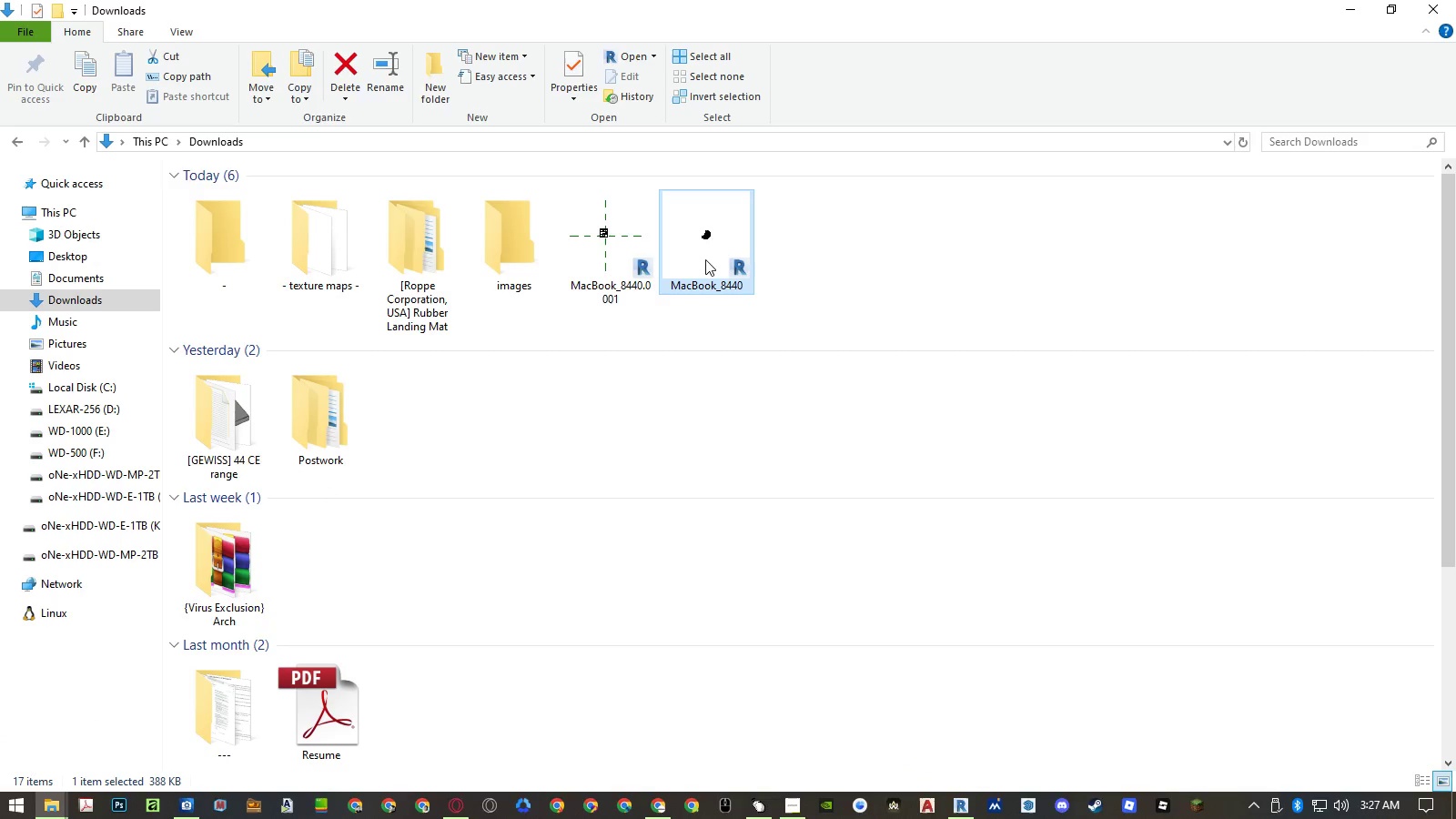 
double_click([634, 247])
 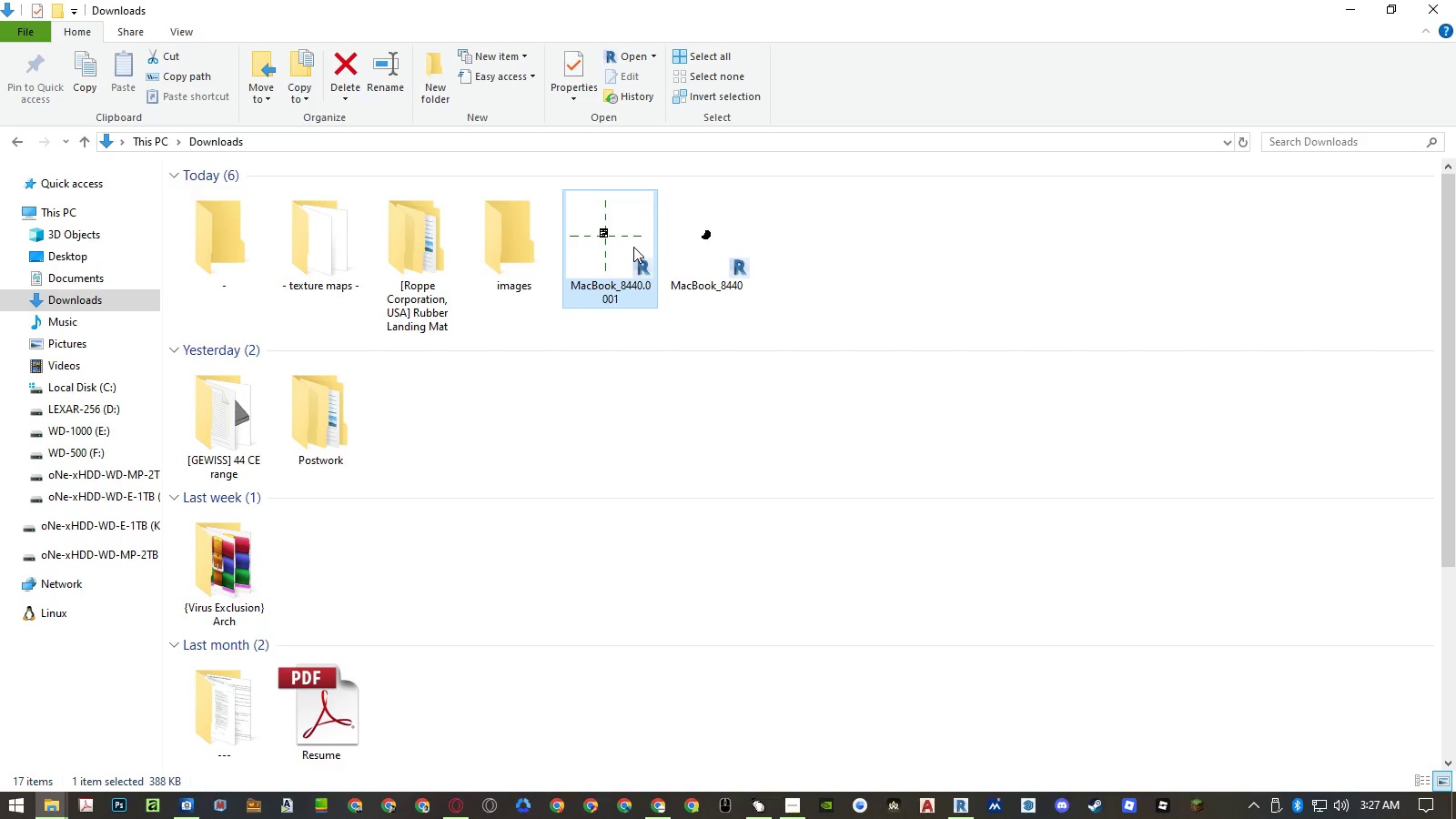 
key(Delete)
 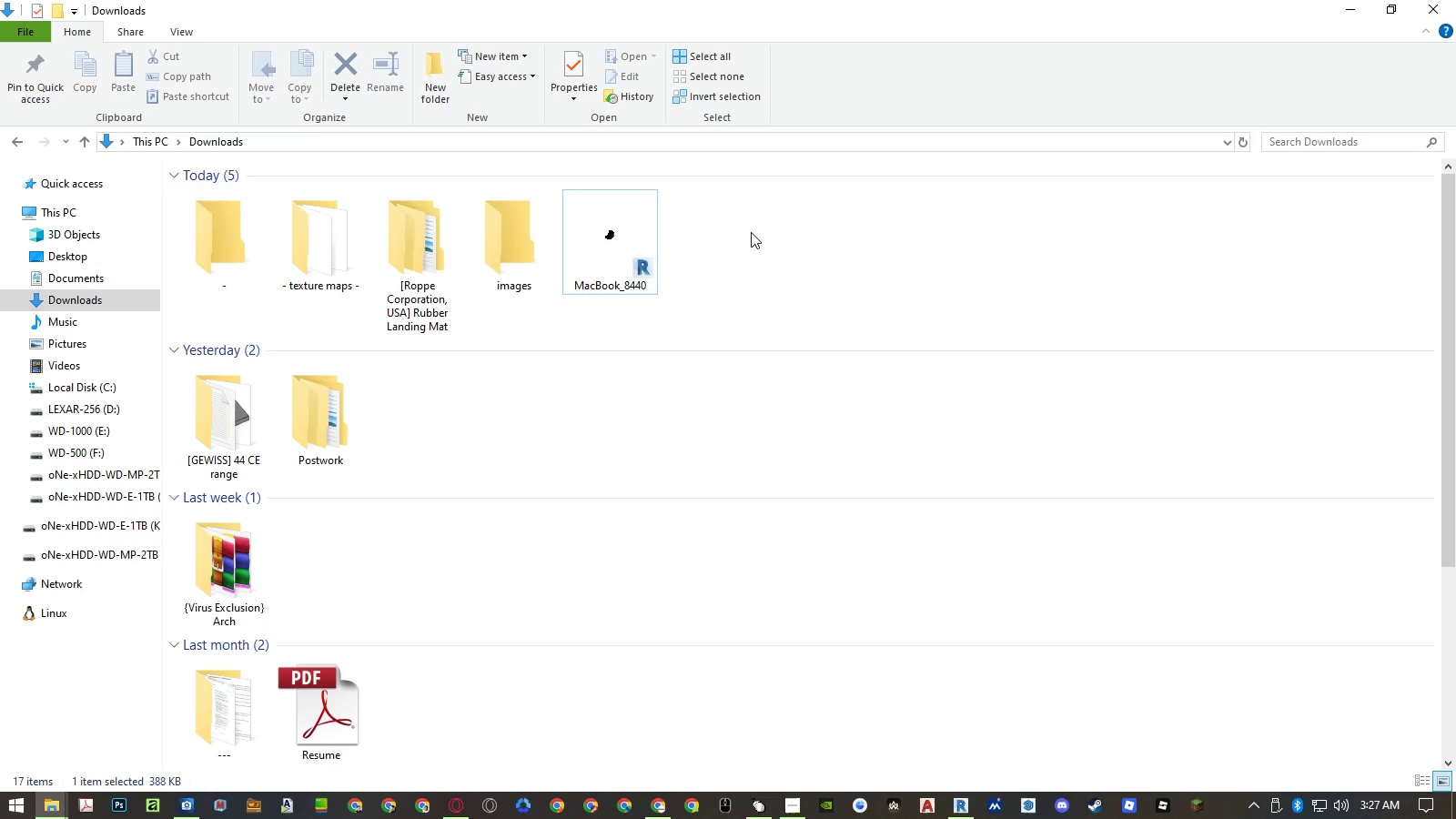 
key(Alt+AltLeft)
 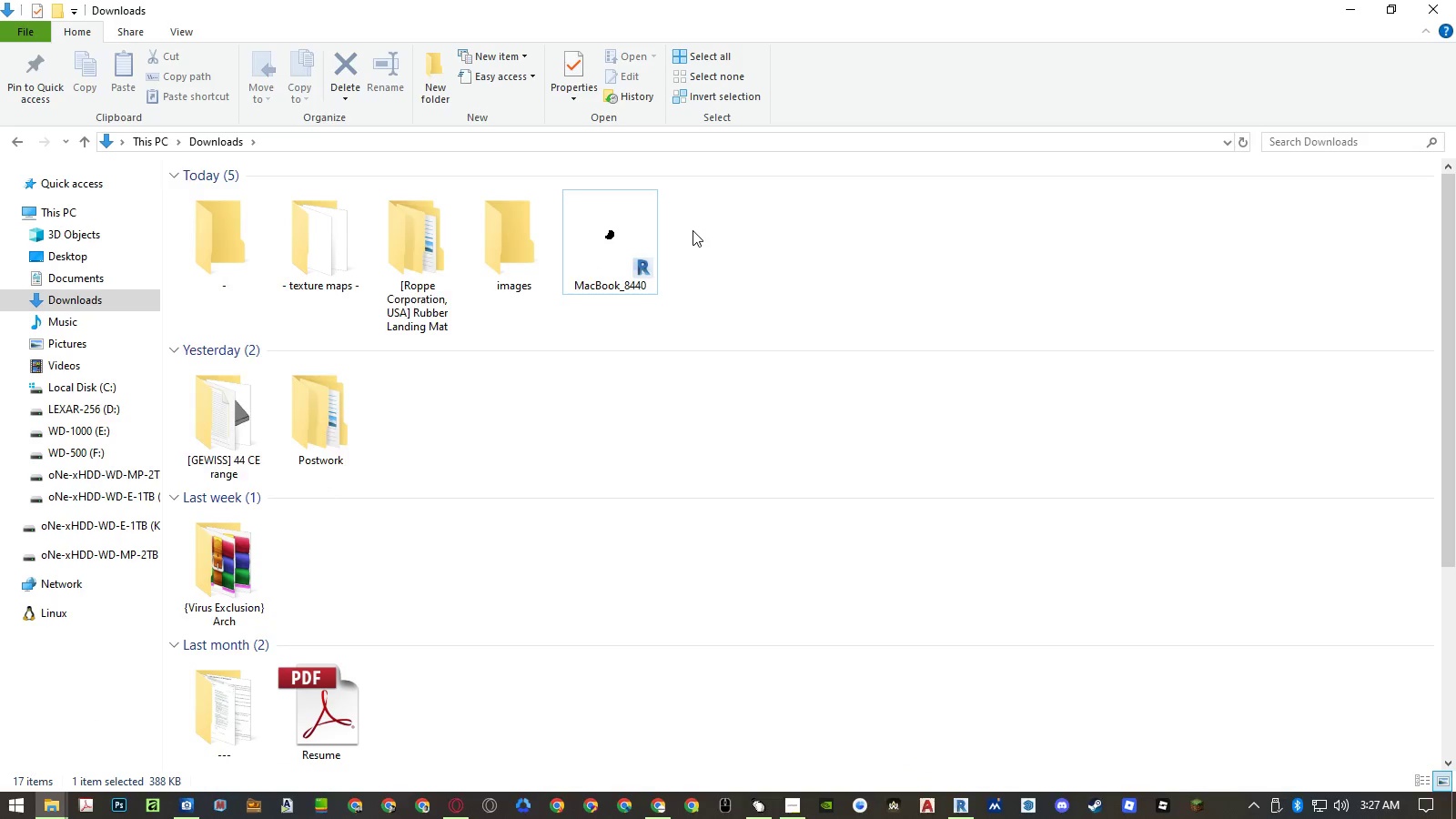 
key(Alt+Tab)
 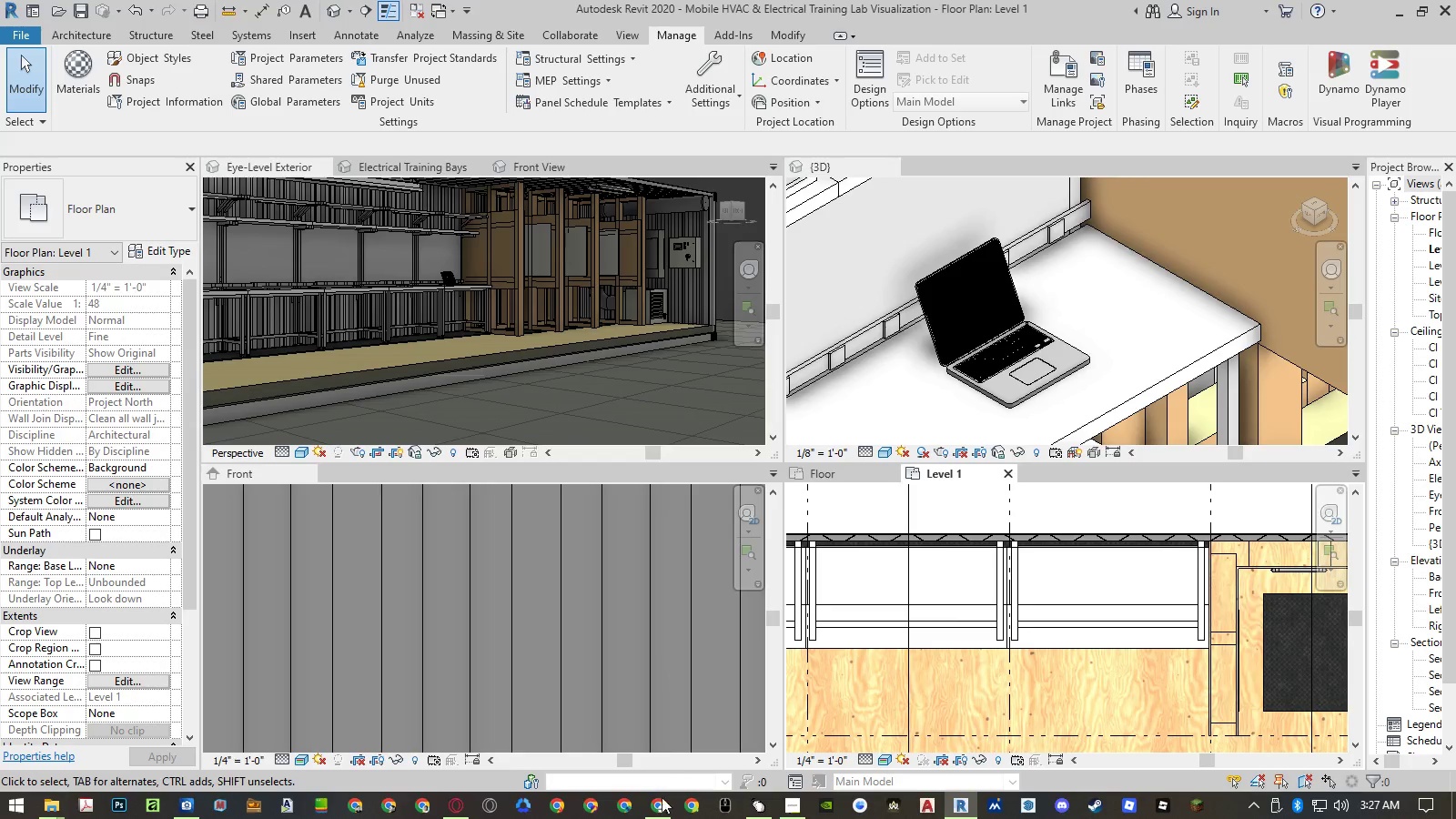 
left_click([661, 808])
 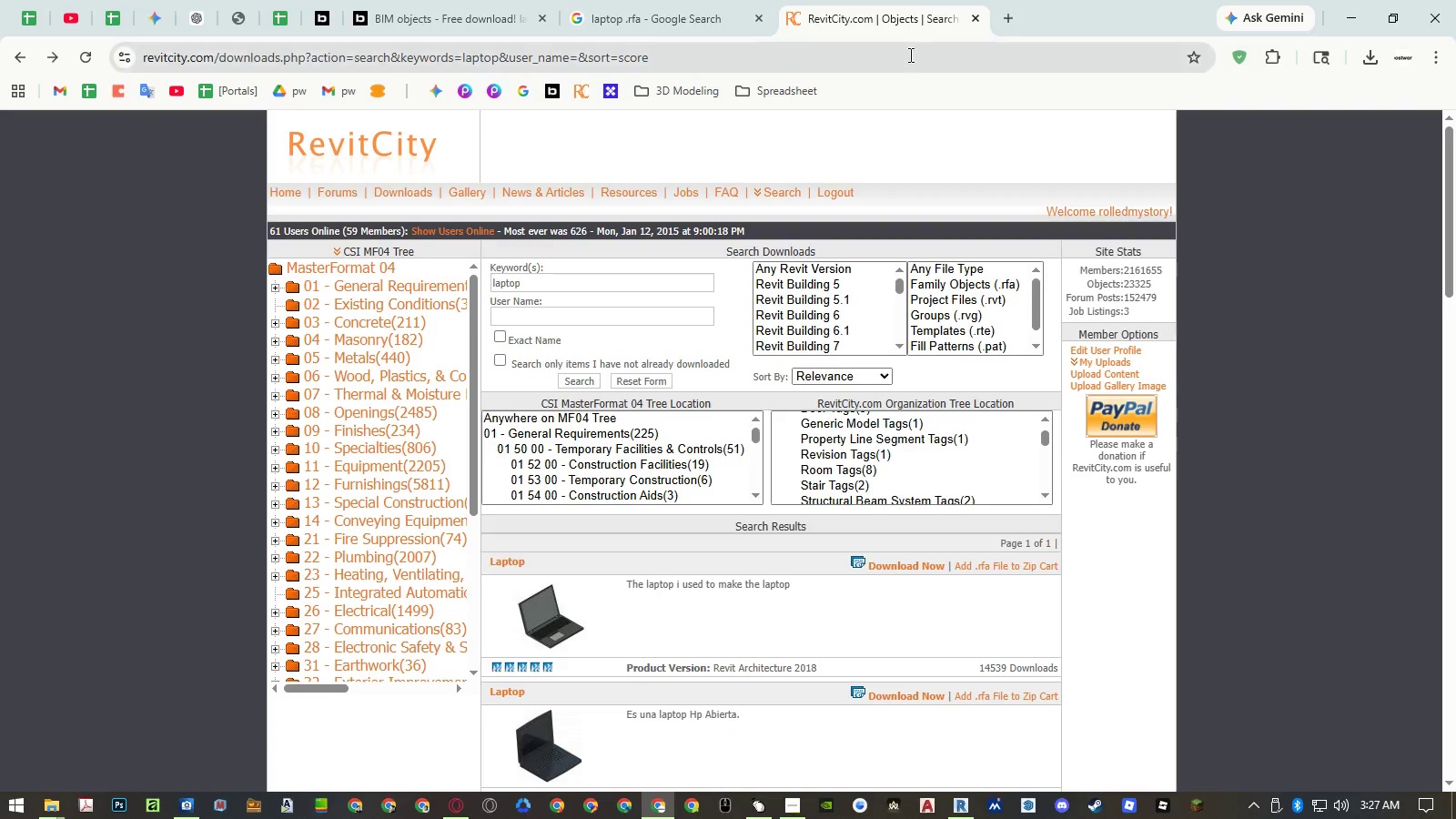 
left_click([461, 15])
 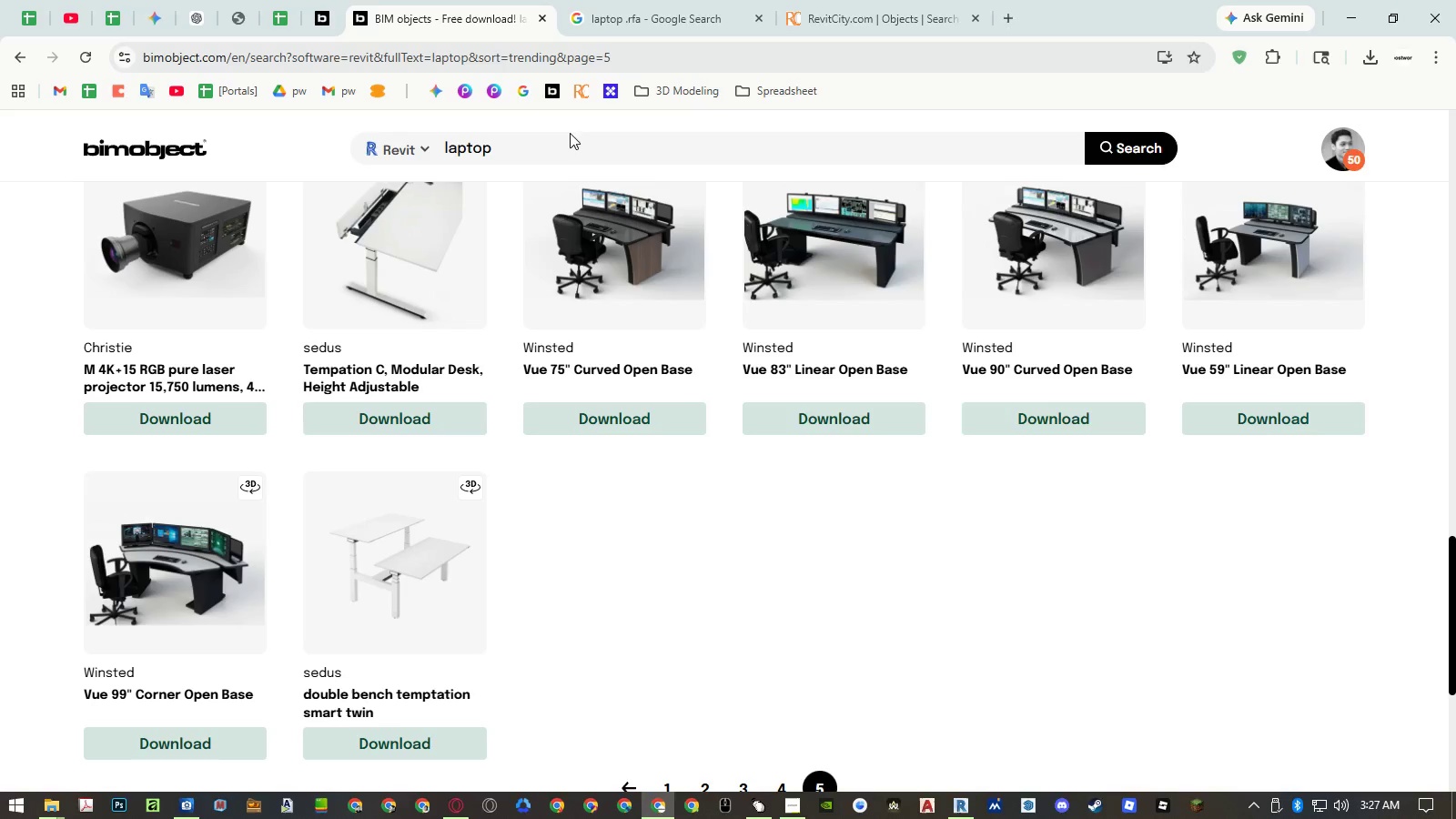 
double_click([564, 159])
 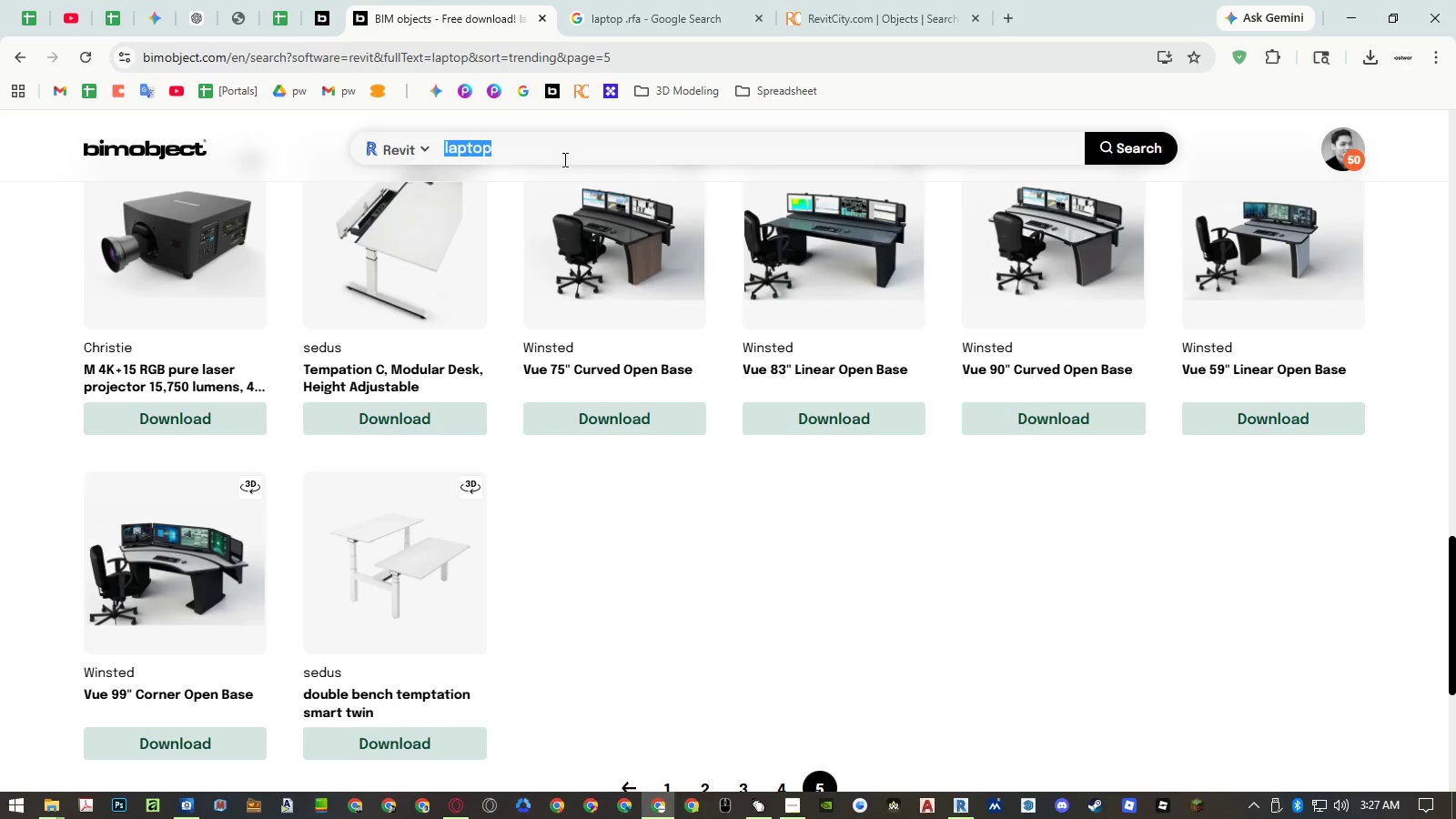 
triple_click([563, 159])
 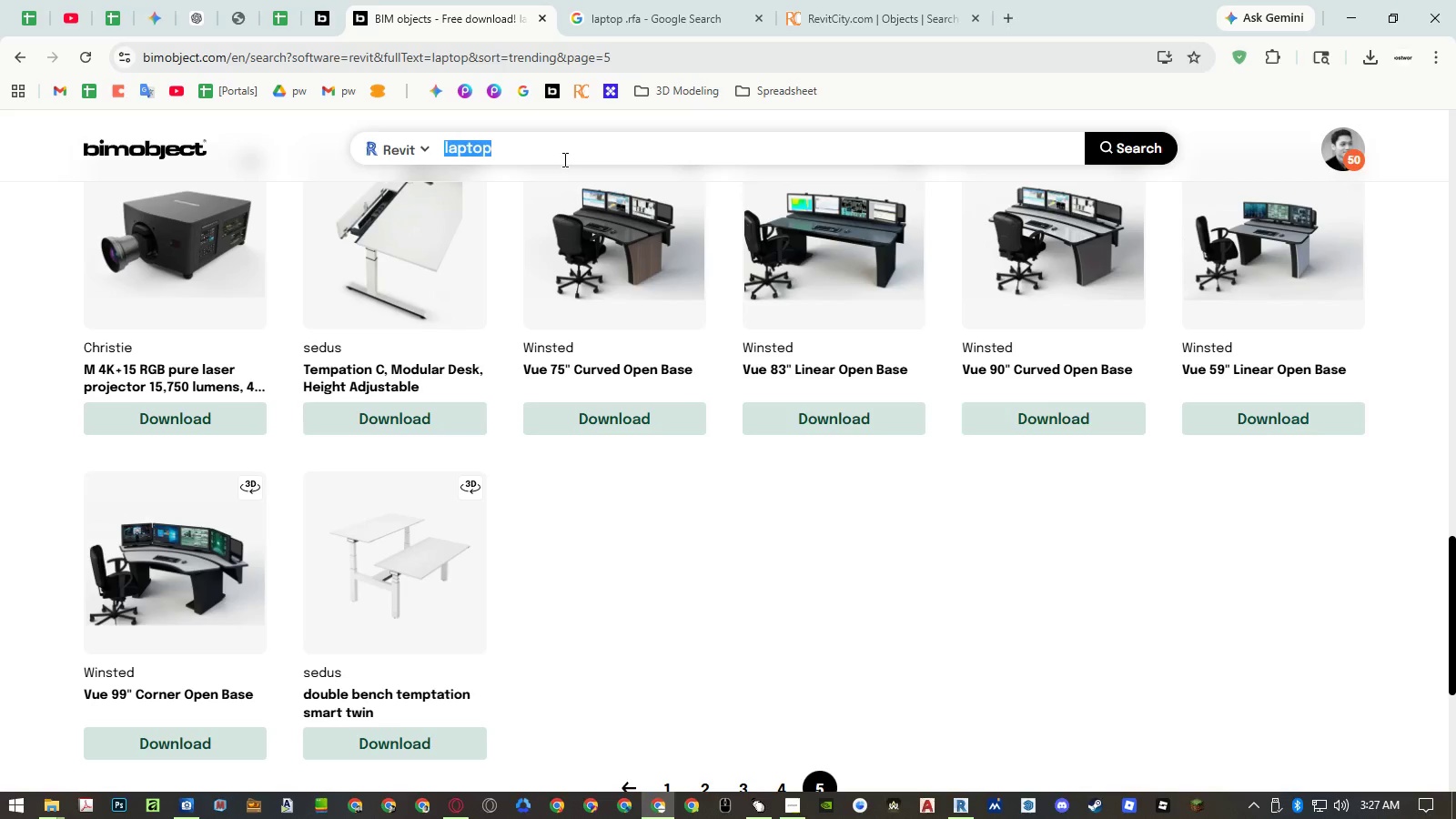 
type(multimeter)
 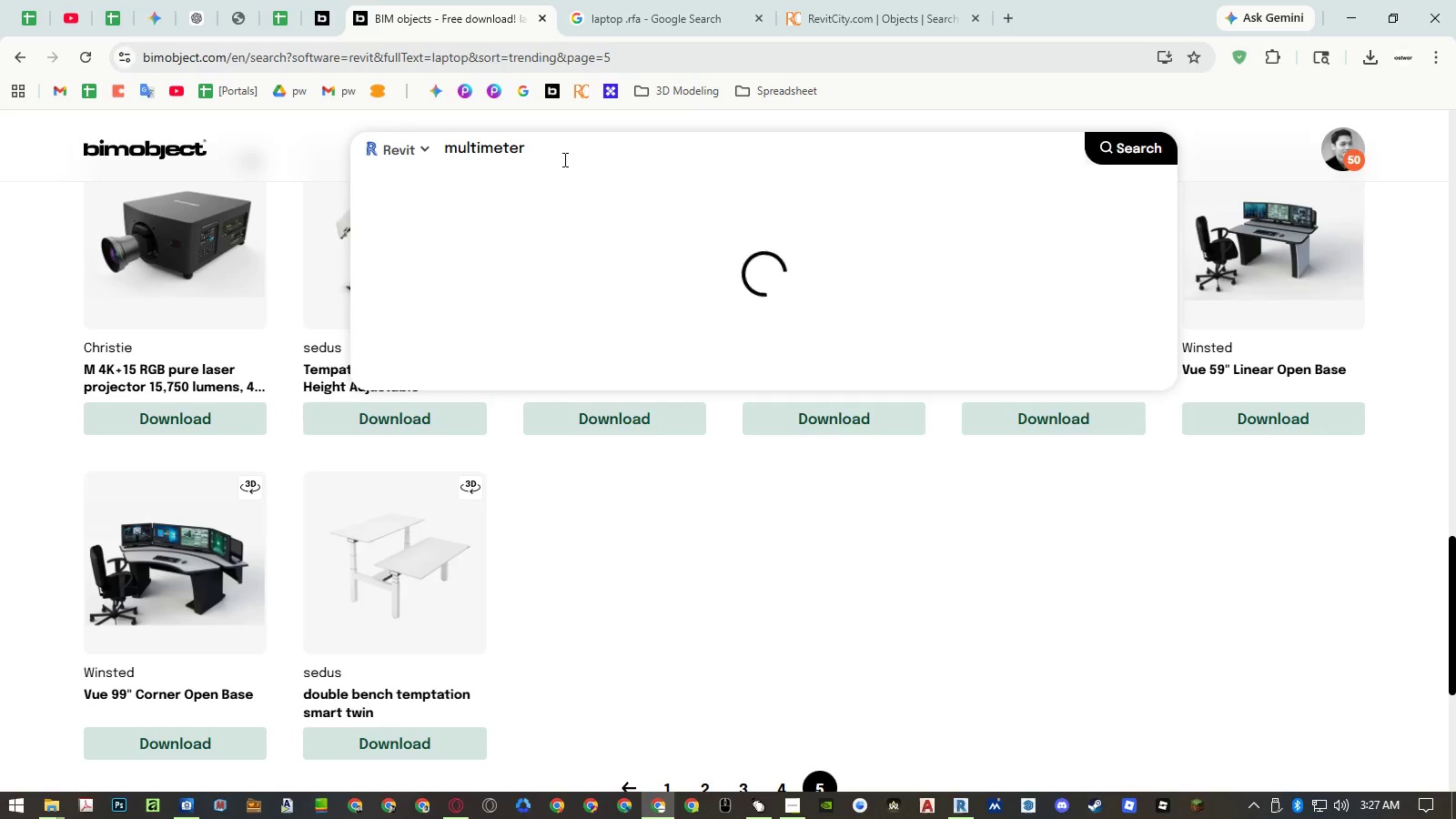 
key(Enter)
 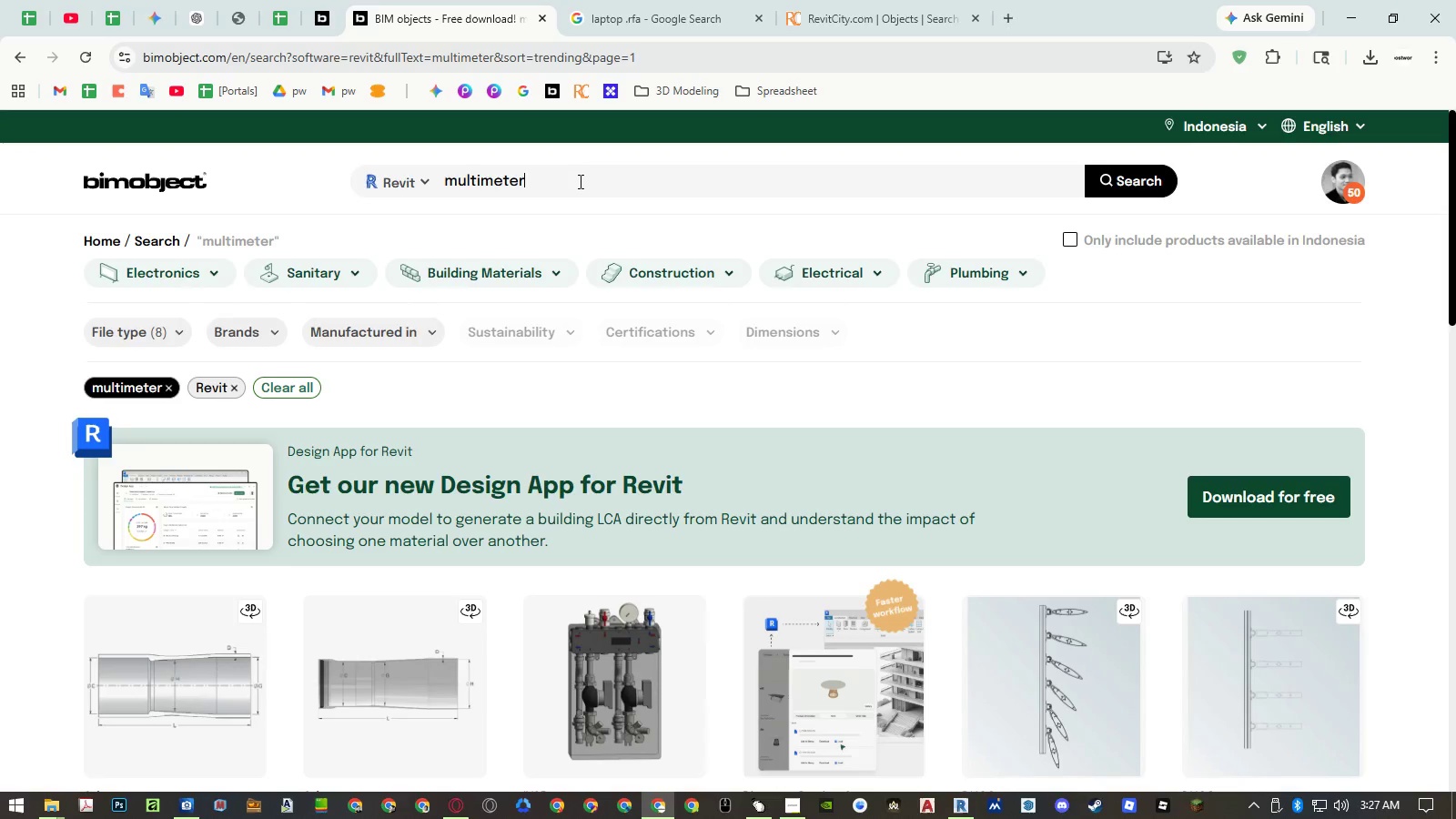 
double_click([576, 186])
 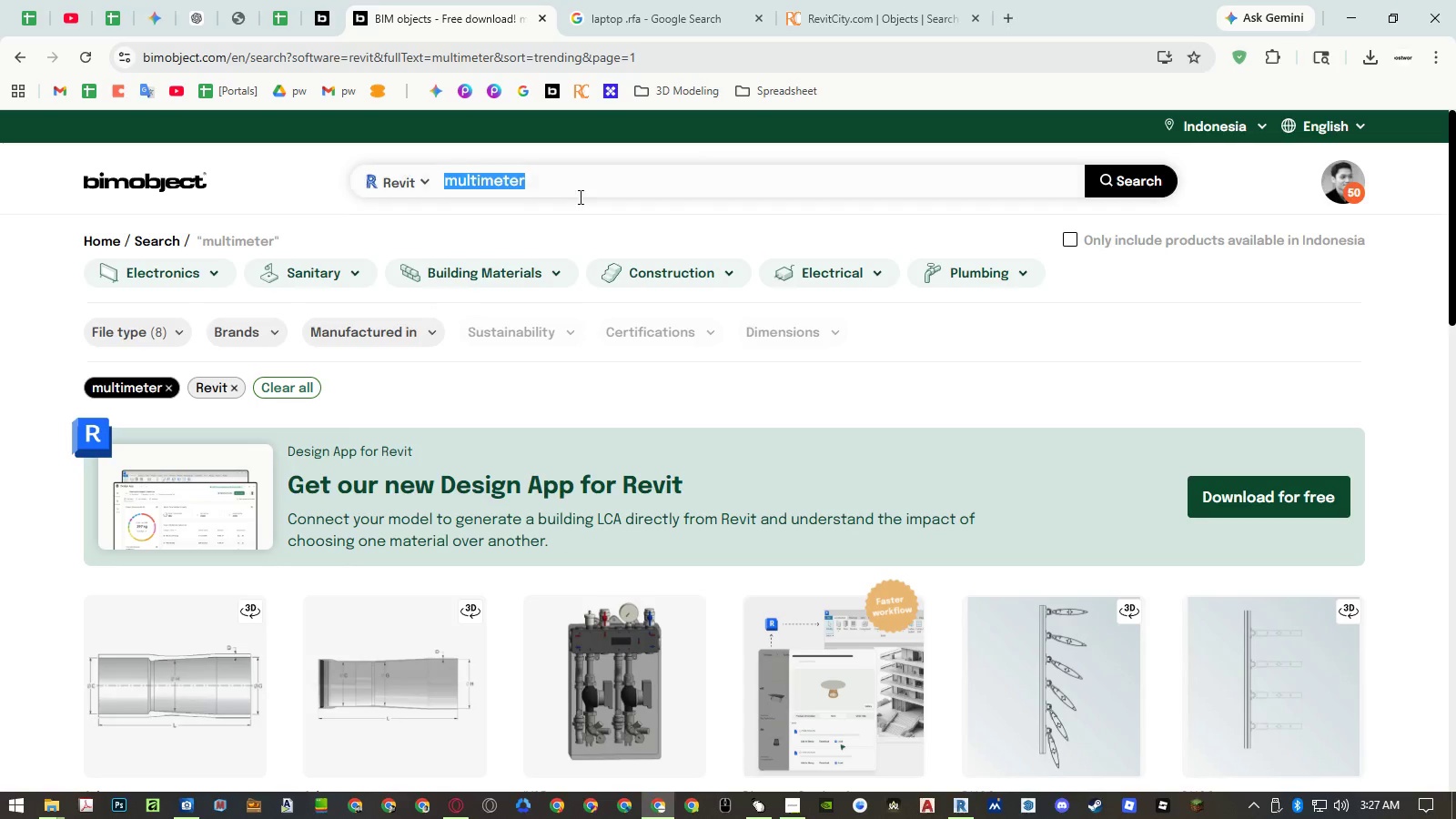 
key(Control+ControlLeft)
 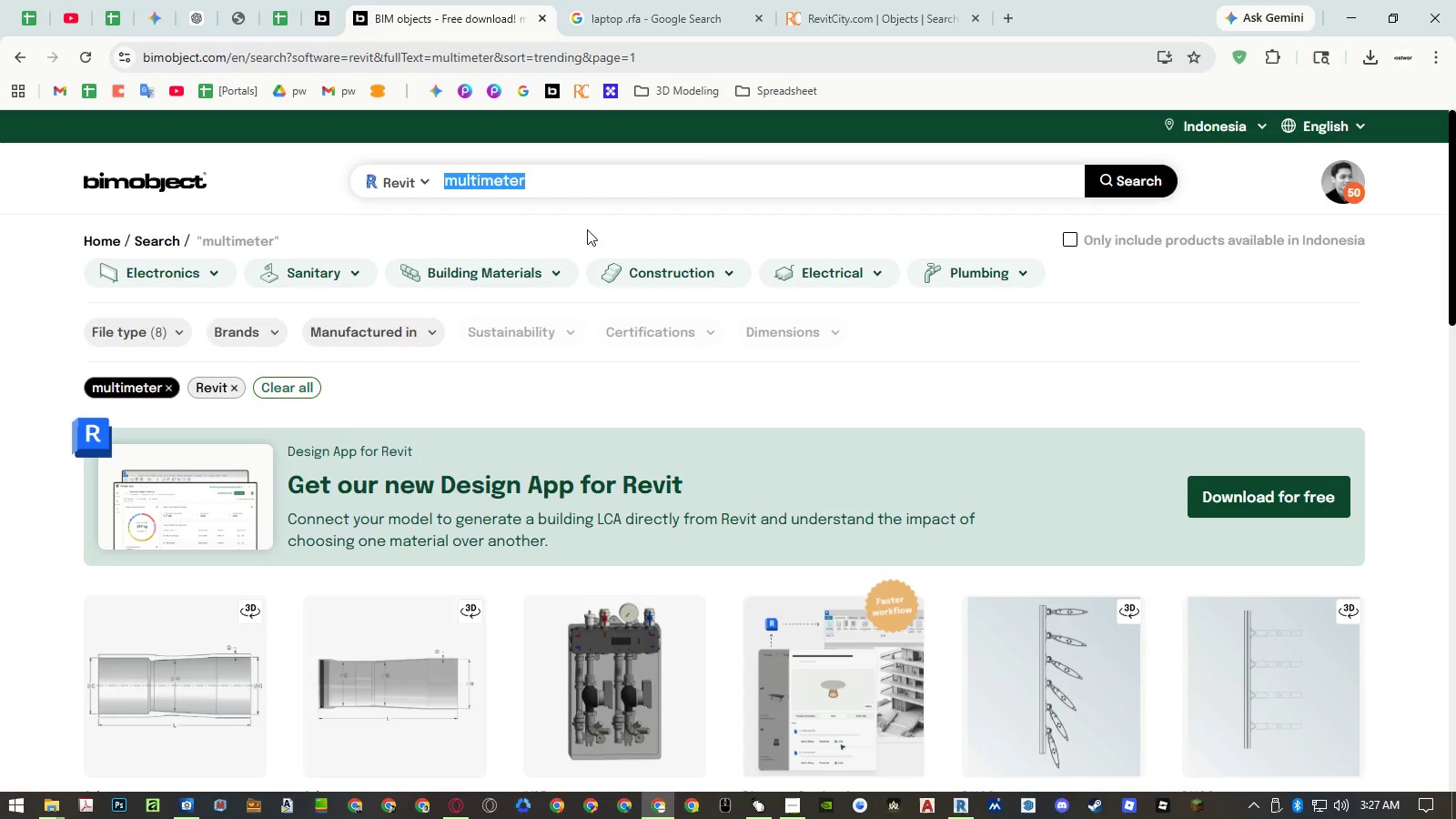 
key(Control+C)
 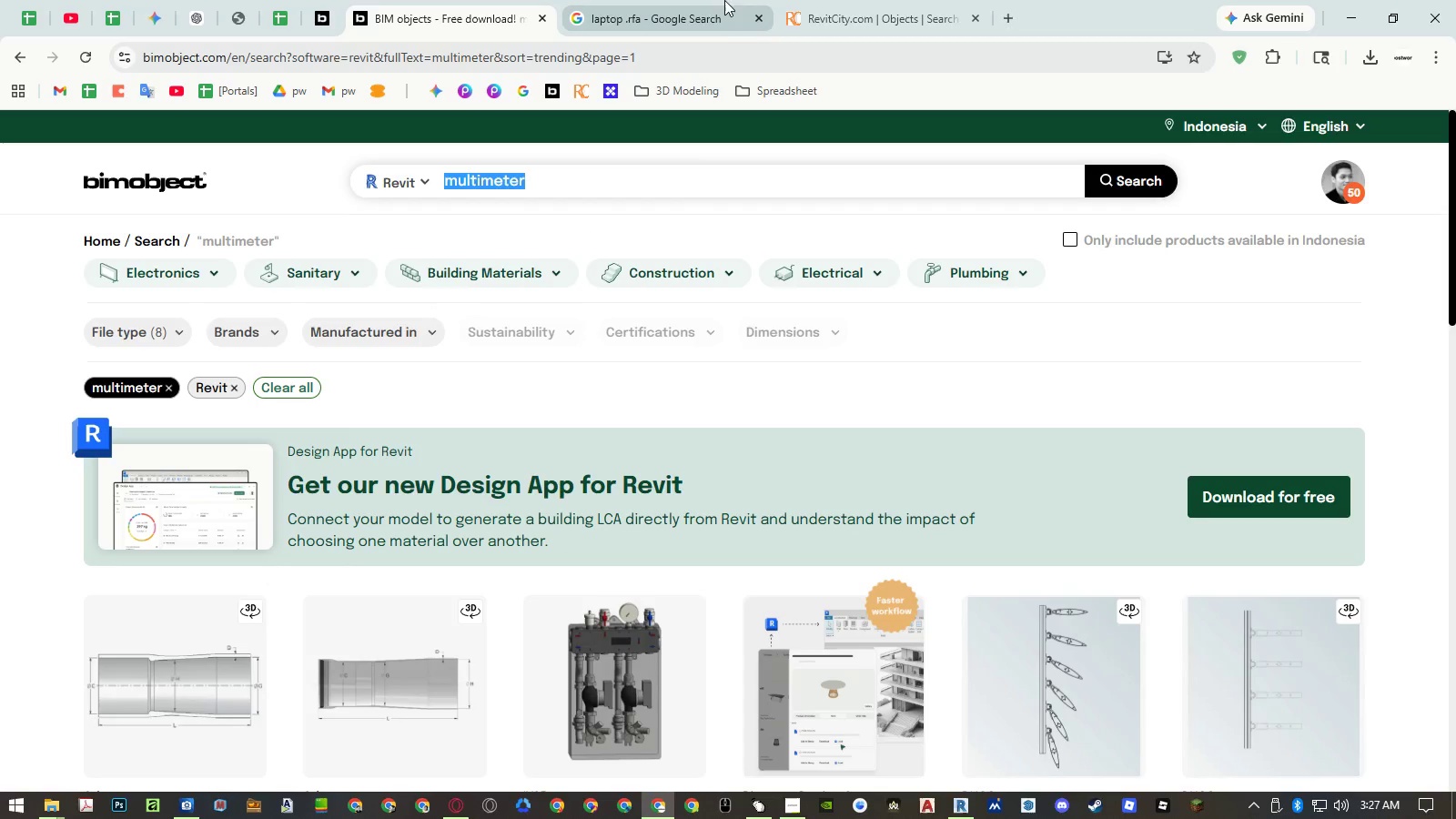 
left_click([695, 17])
 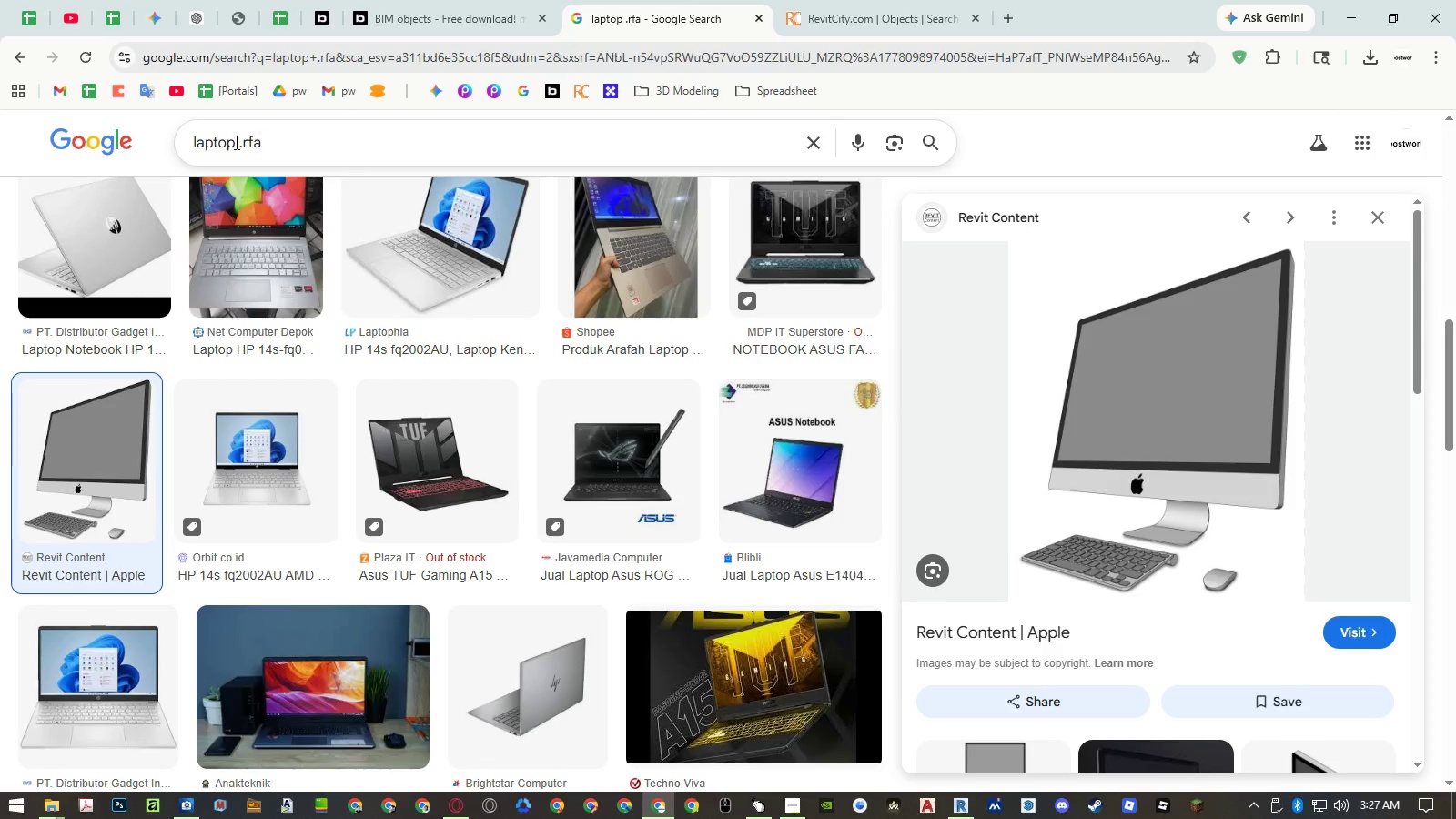 
left_click([219, 142])
 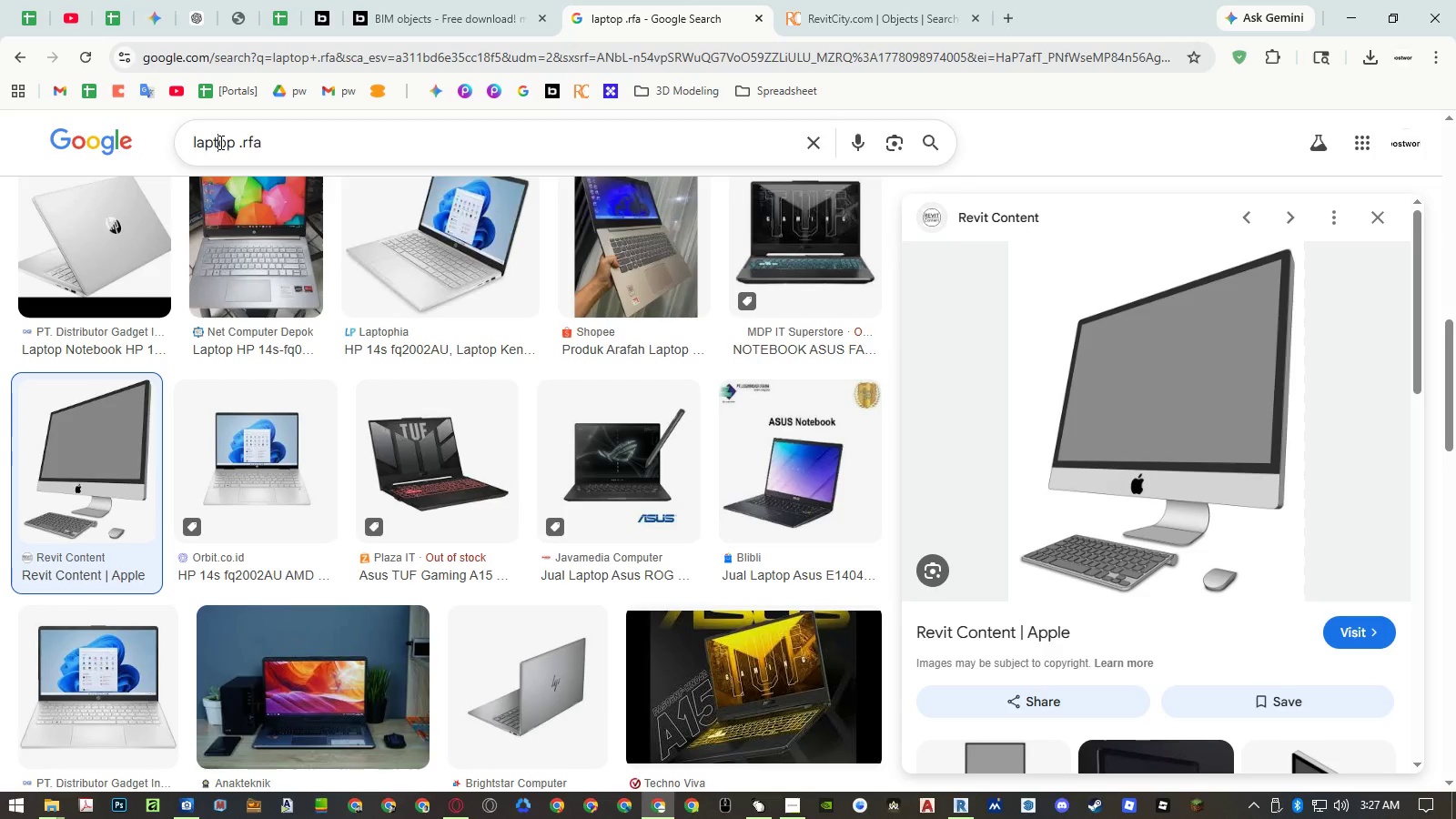 
left_click_drag(start_coordinate=[219, 142], to_coordinate=[209, 143])
 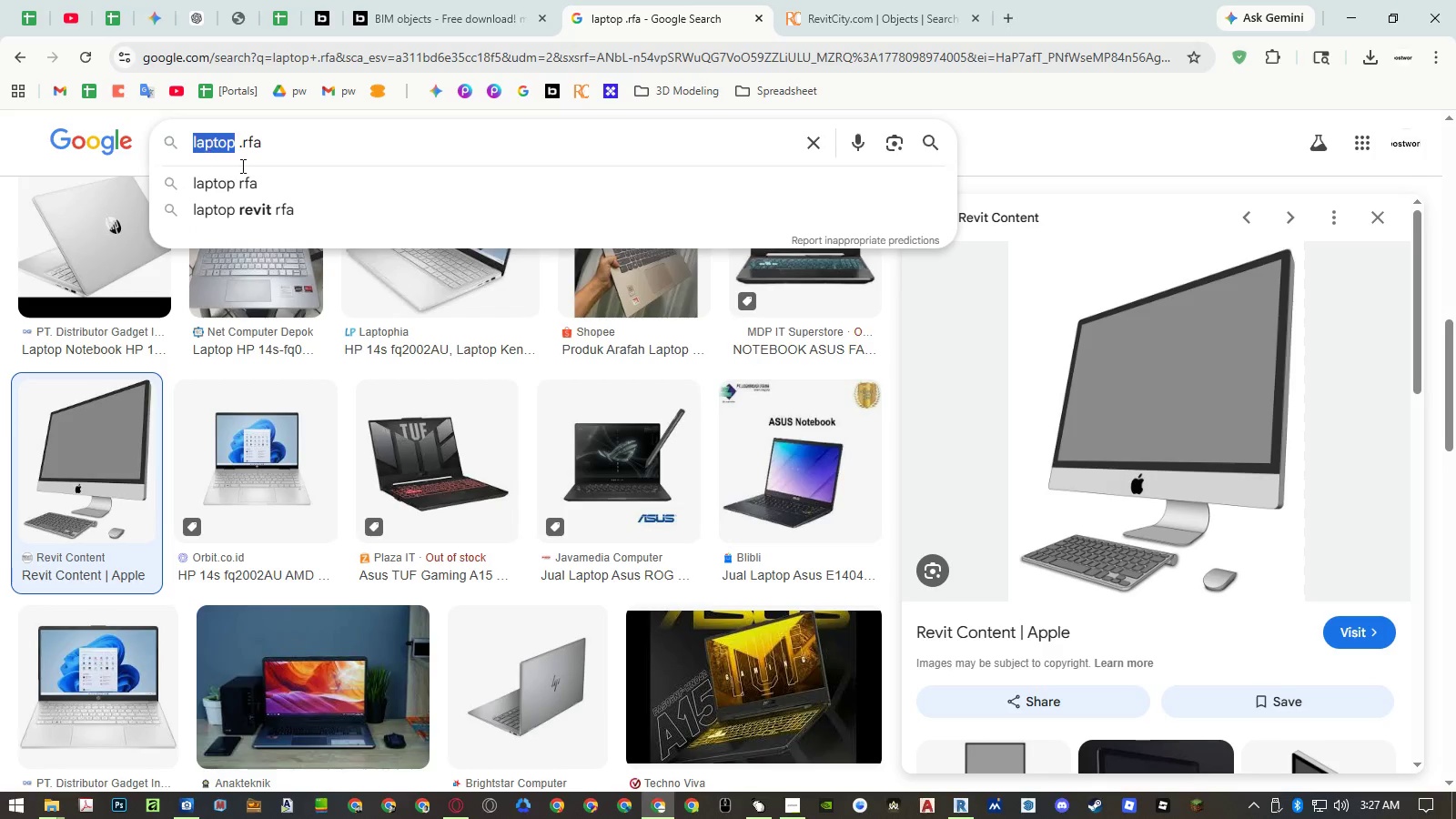 
key(Control+ControlLeft)
 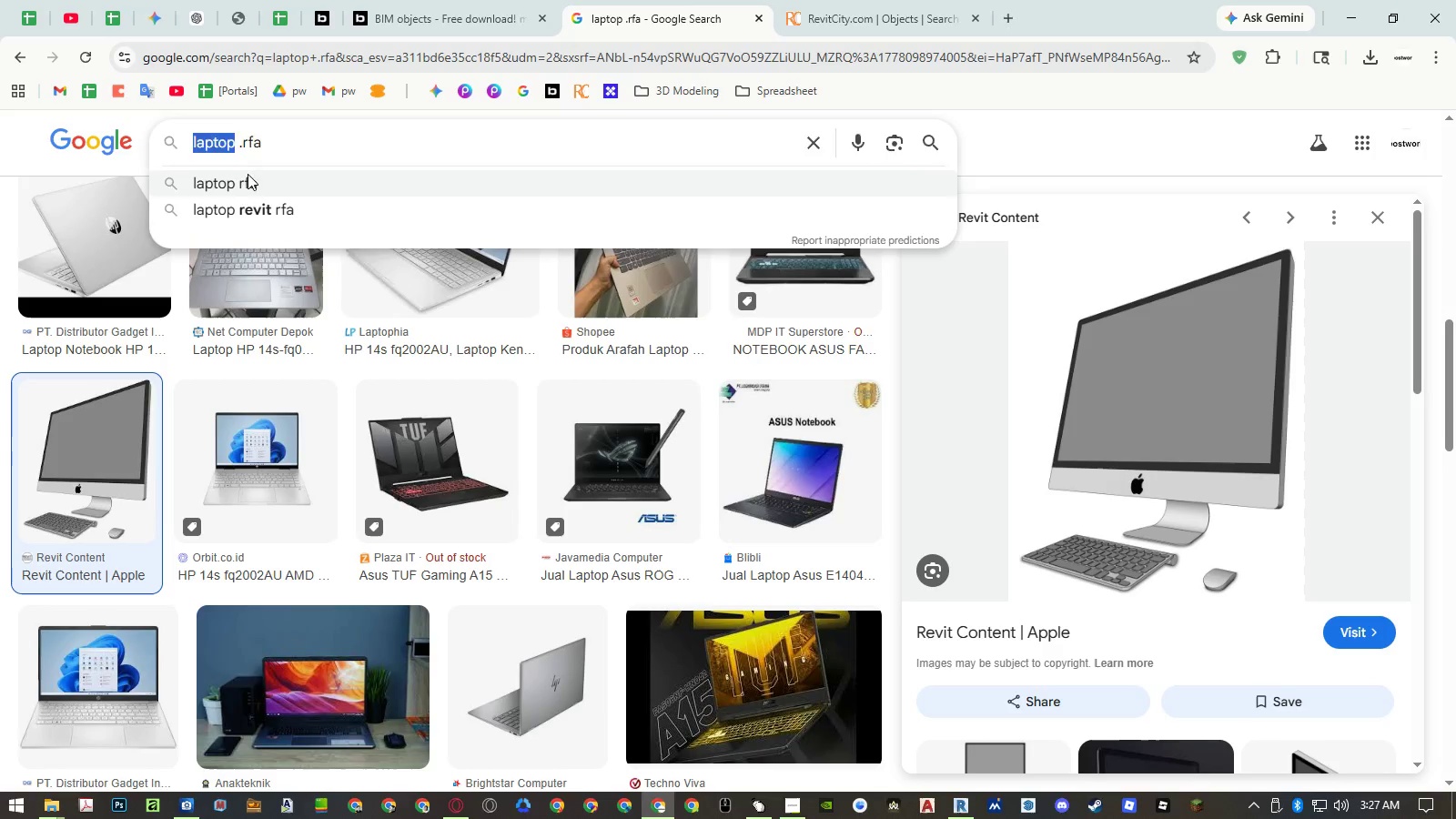 
key(Control+V)
 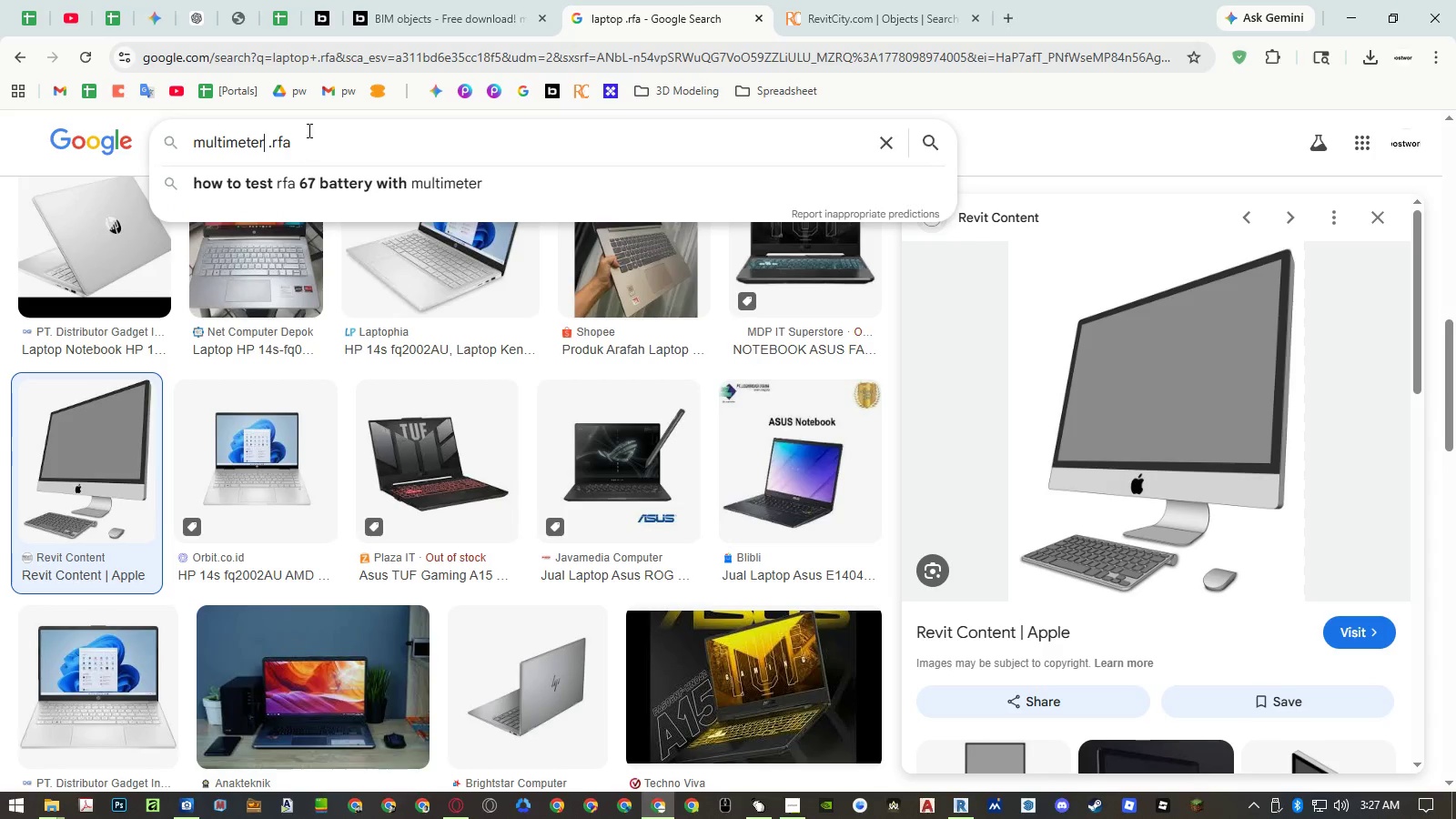 
key(Enter)
 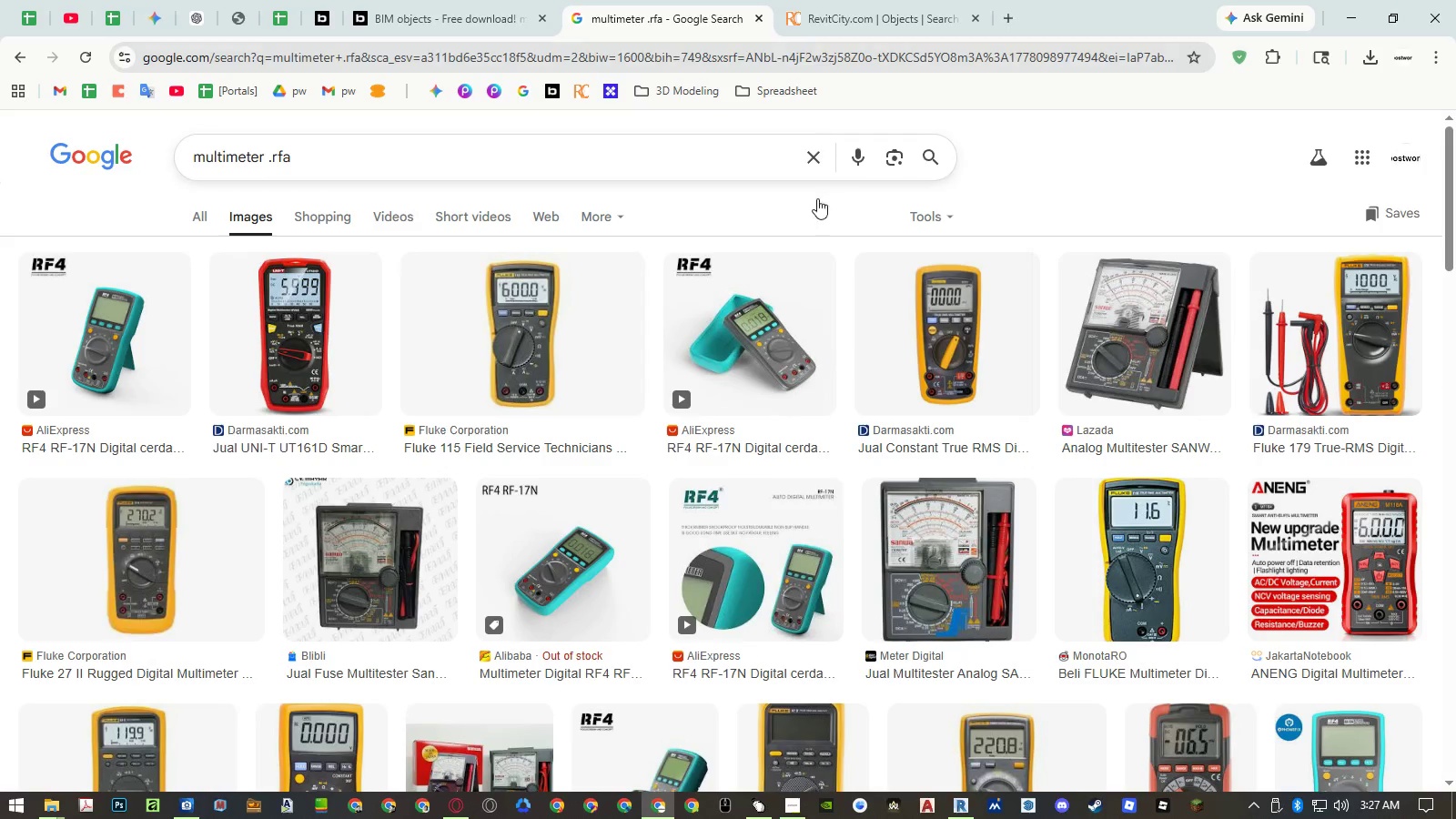 
scroll: coordinate [802, 306], scroll_direction: down, amount: 5.0
 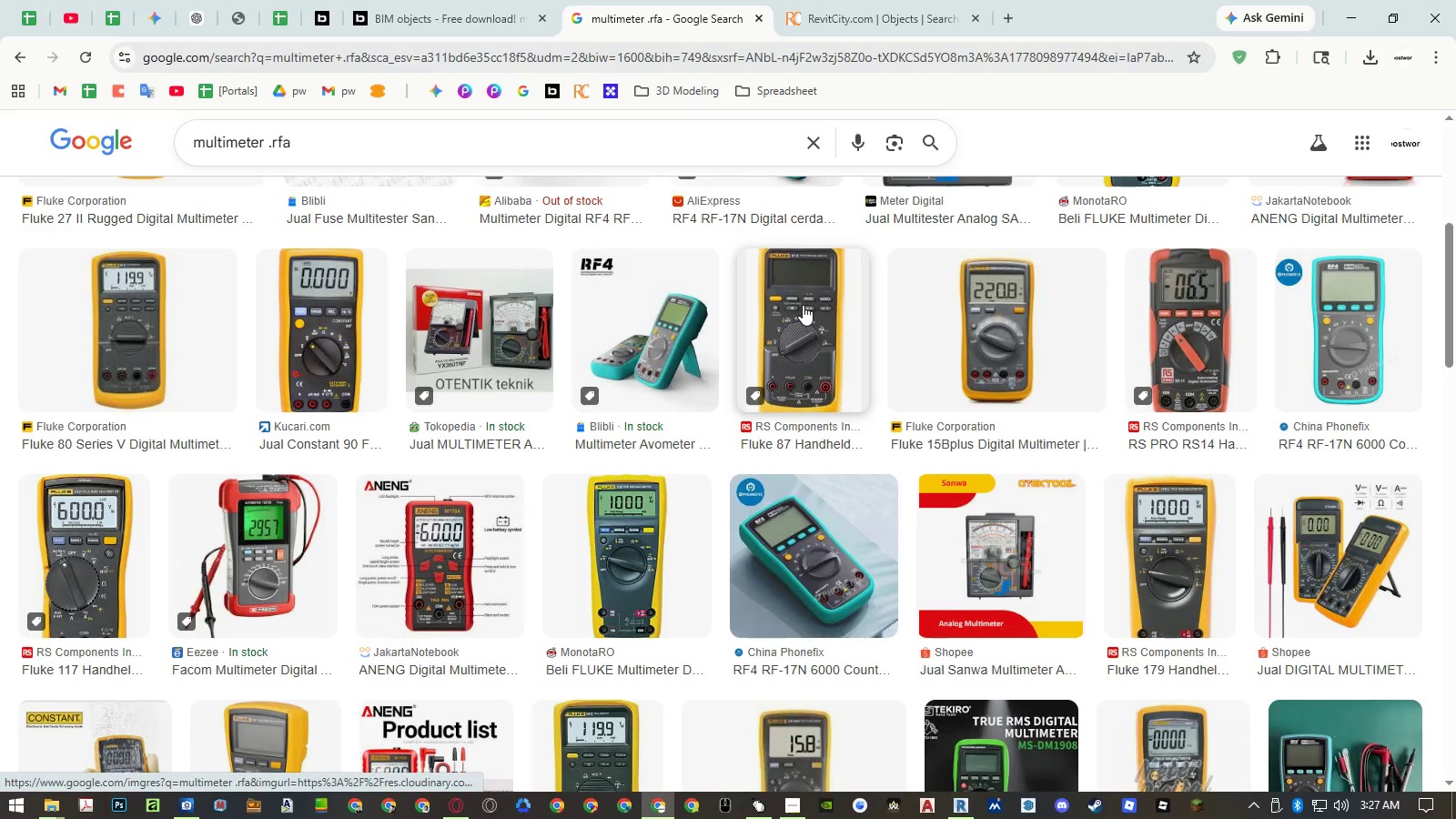 
scroll: coordinate [819, 249], scroll_direction: up, amount: 7.0
 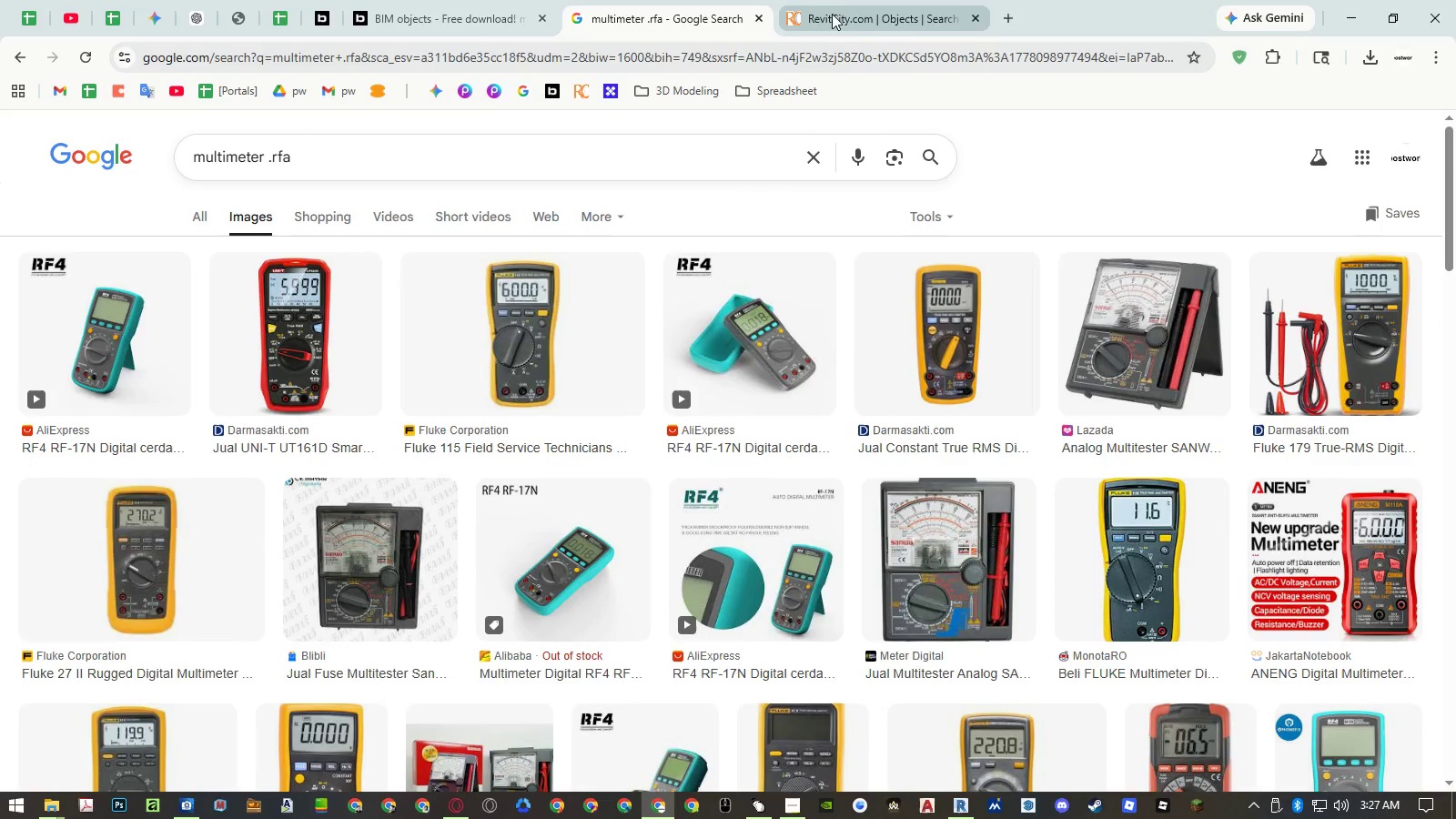 
left_click([829, 6])
 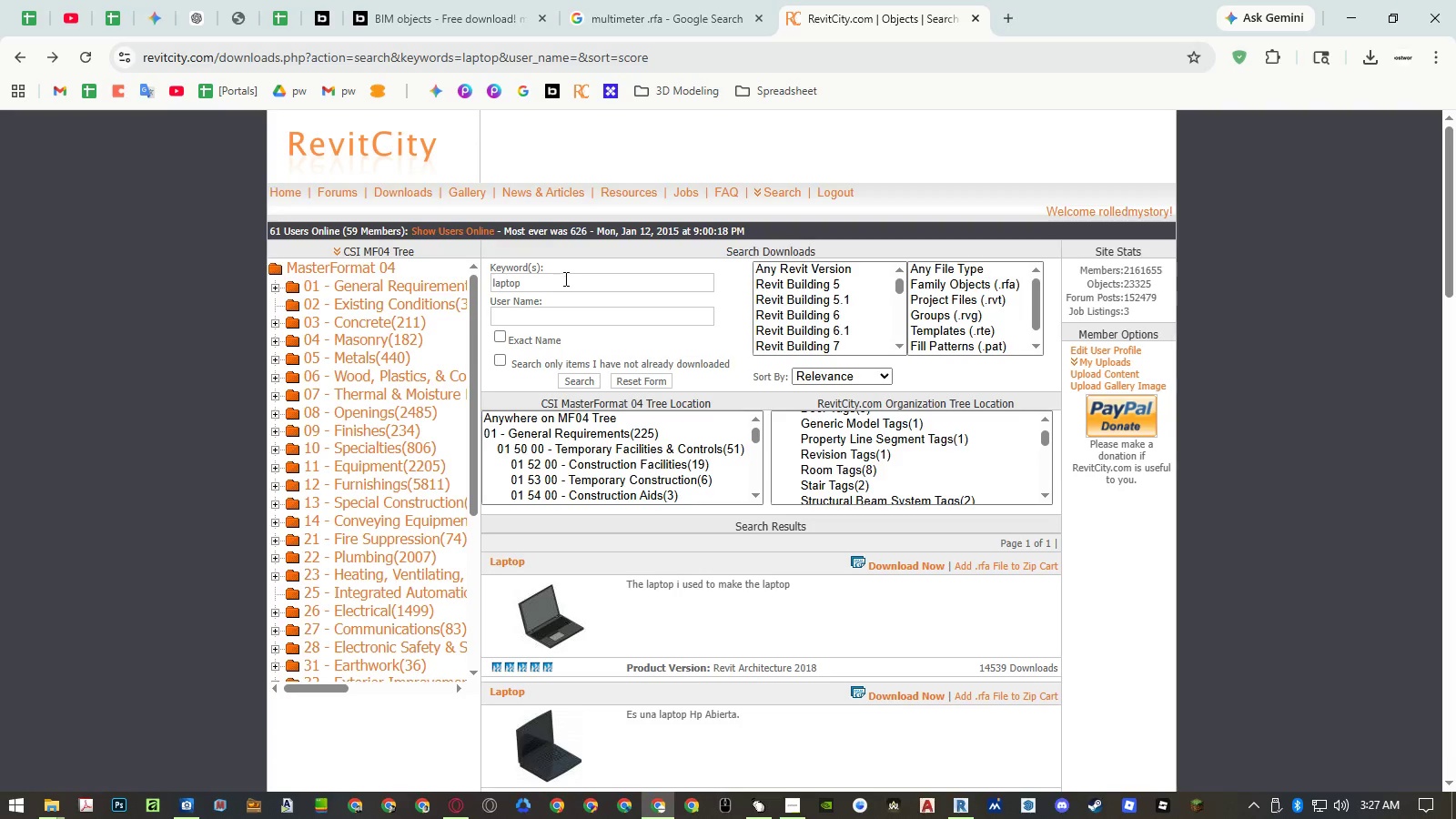 
double_click([564, 278])
 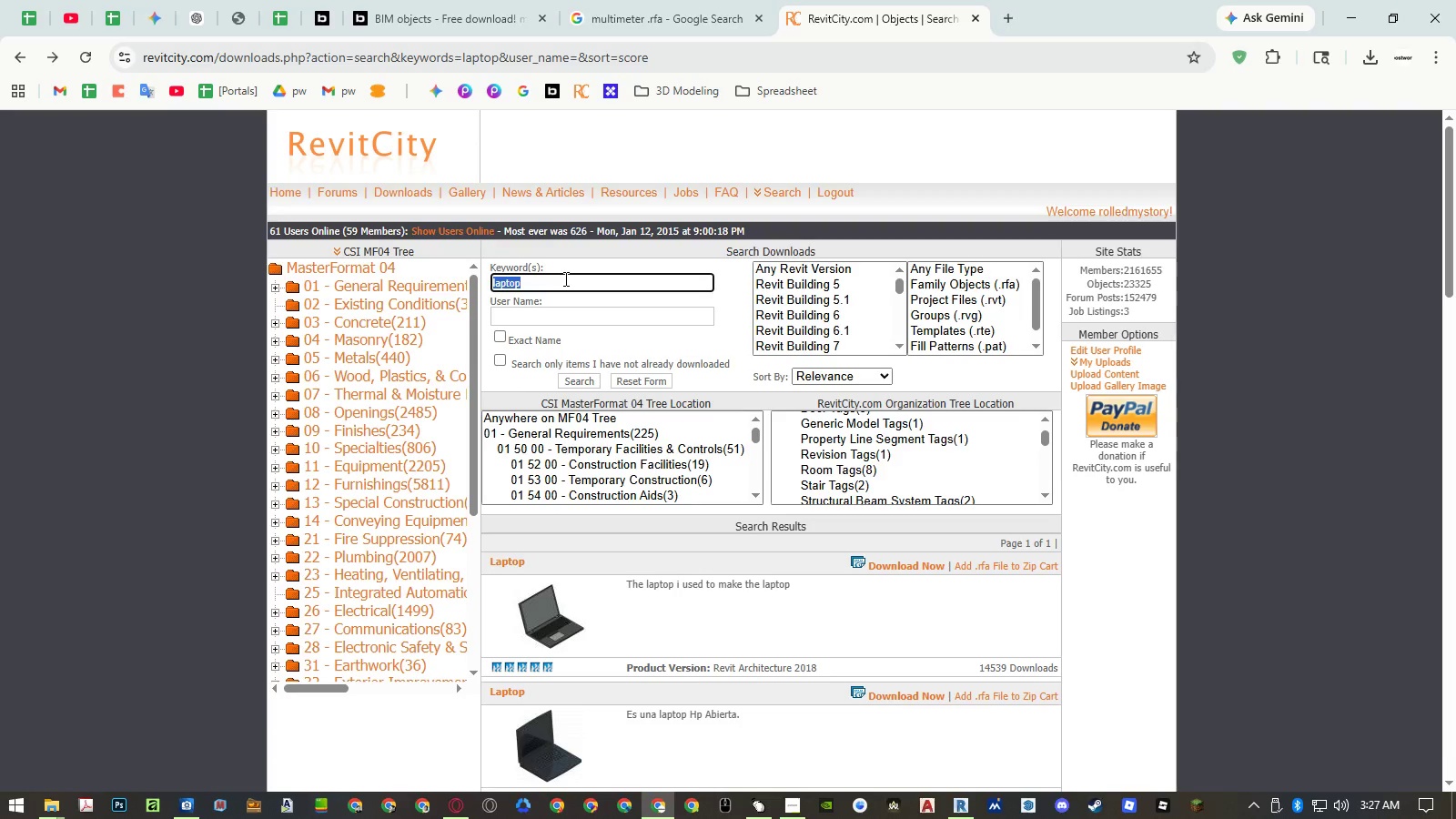 
triple_click([564, 278])
 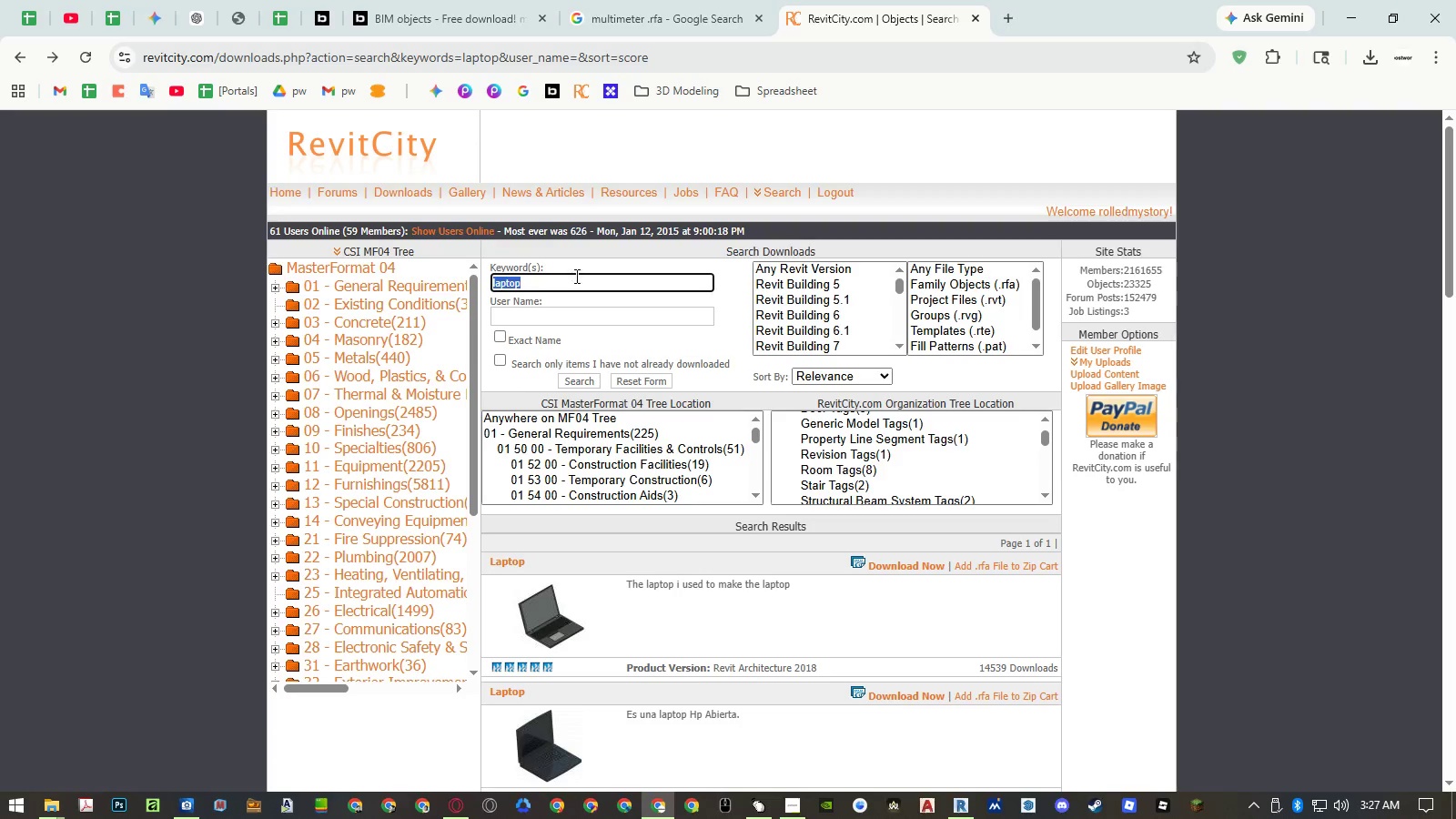 
key(Control+ControlLeft)
 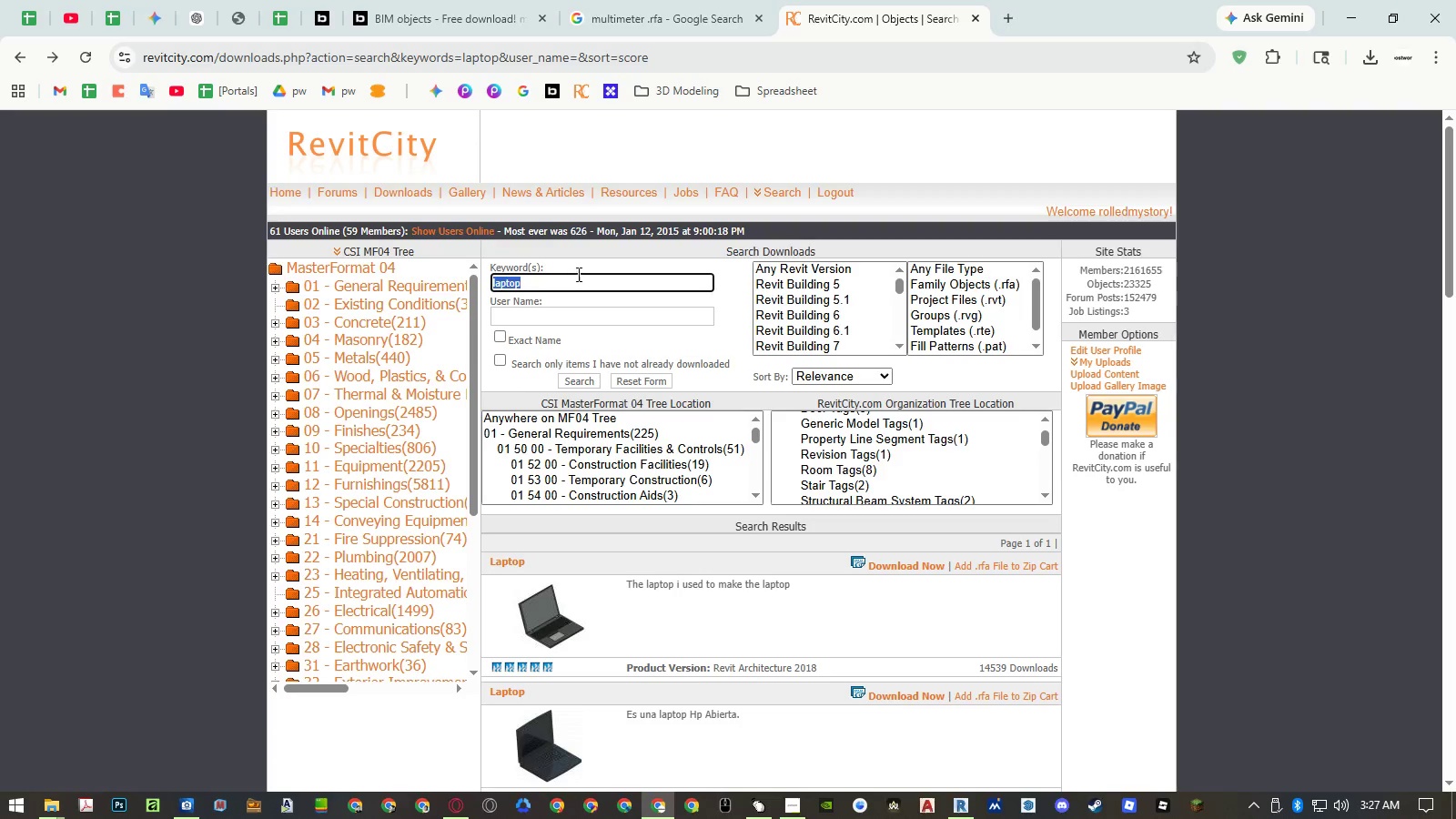 
key(Control+V)
 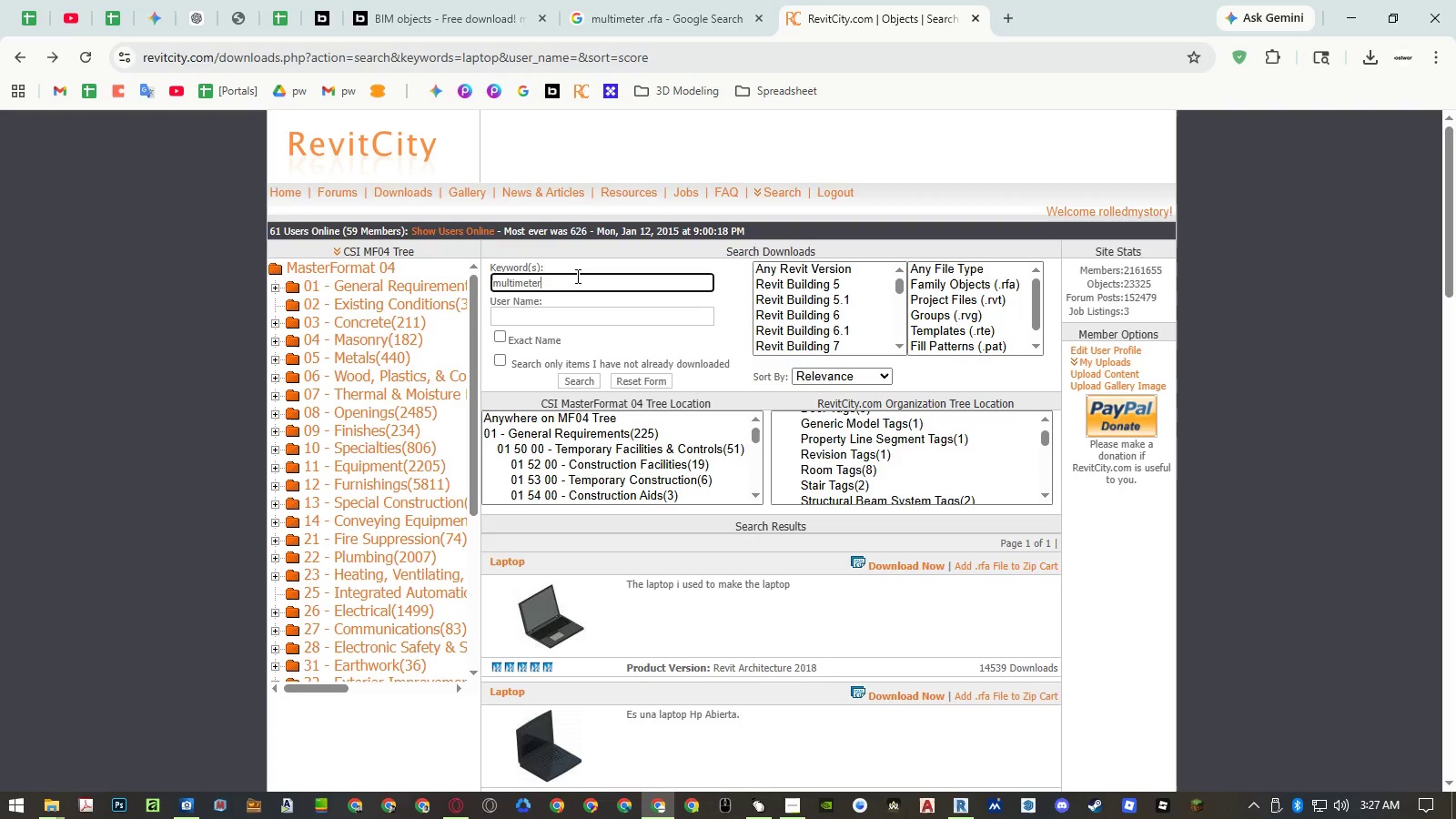 
key(Enter)
 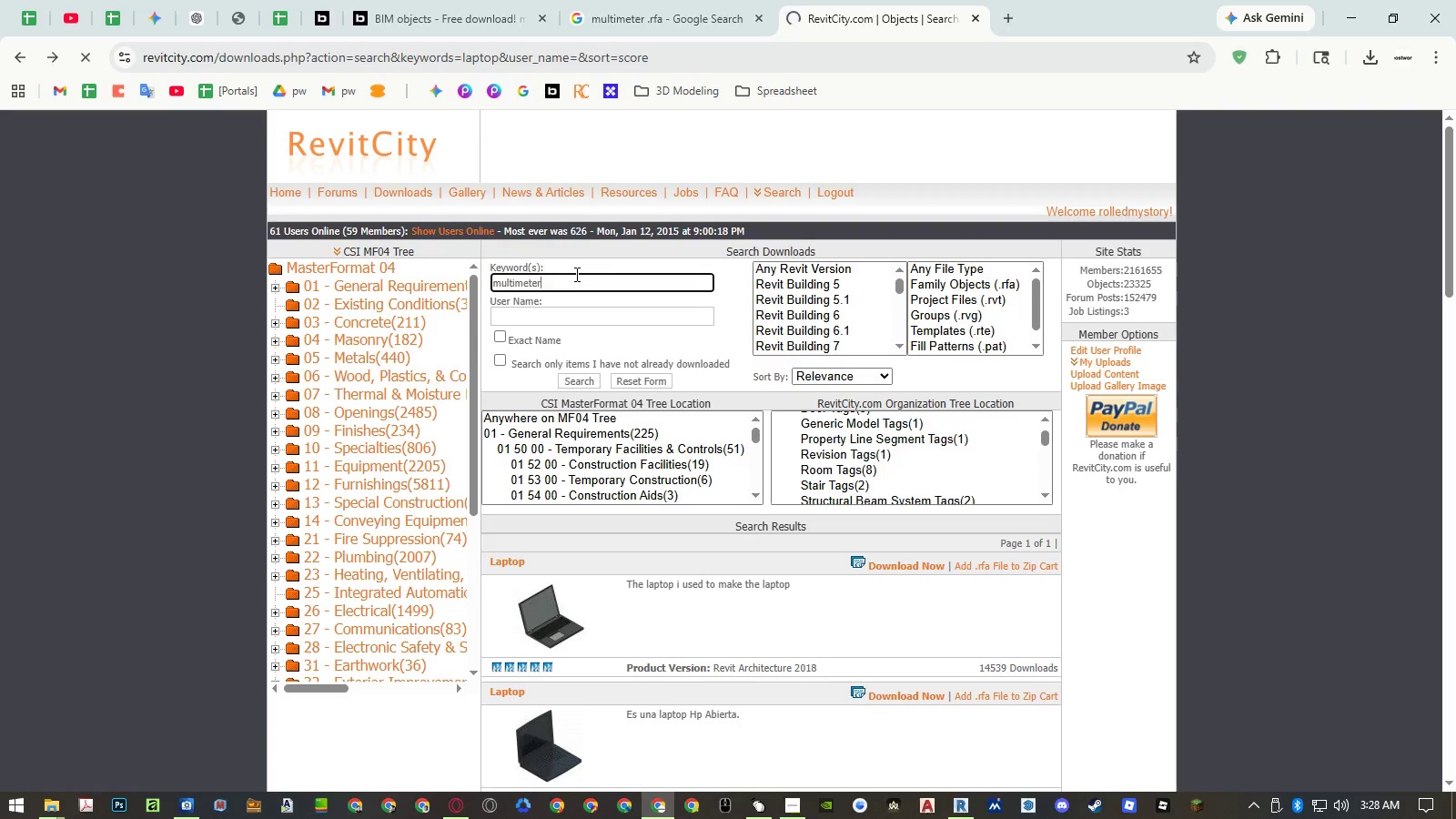 
wait(8.38)
 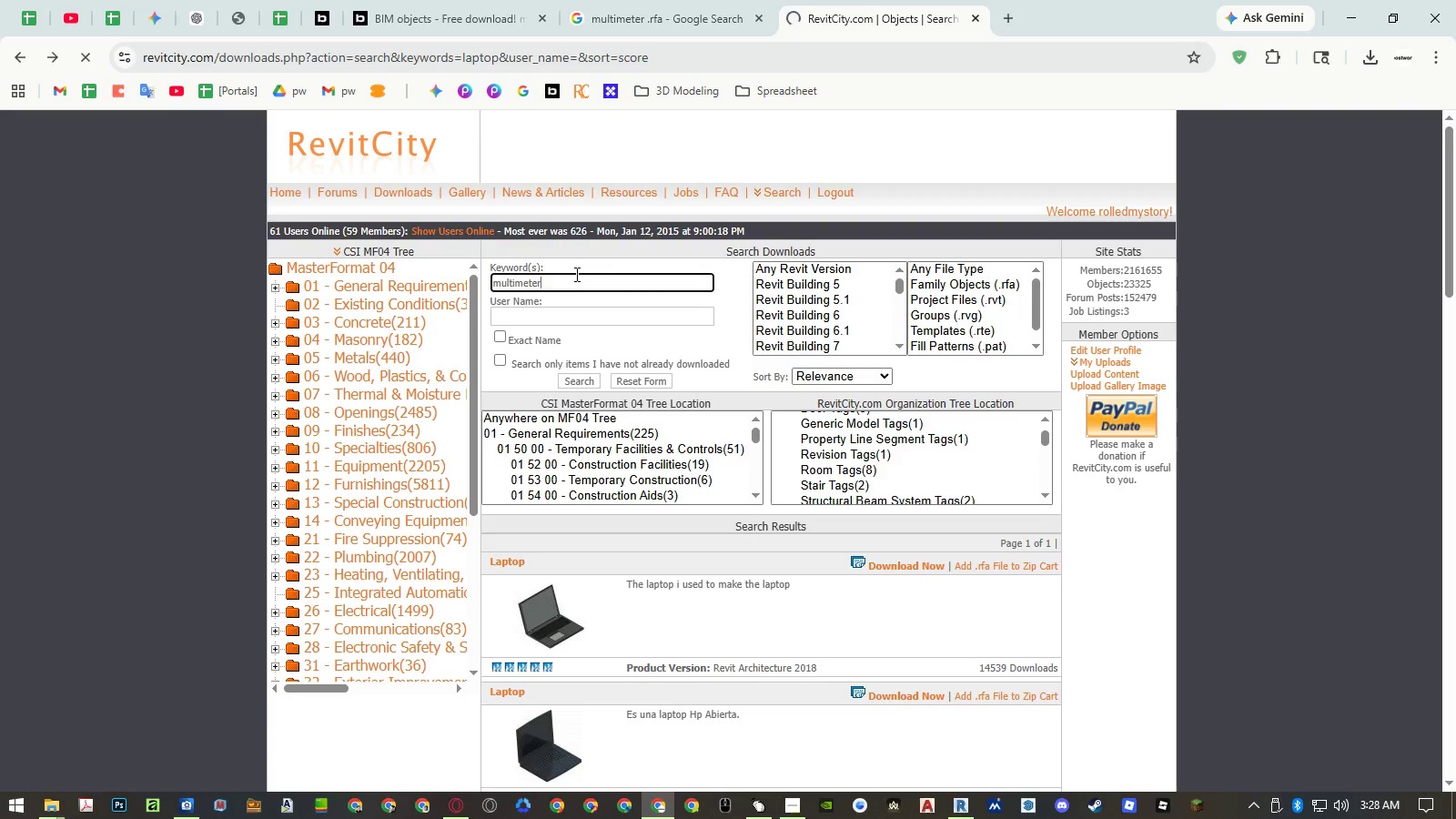 
left_click([410, 26])
 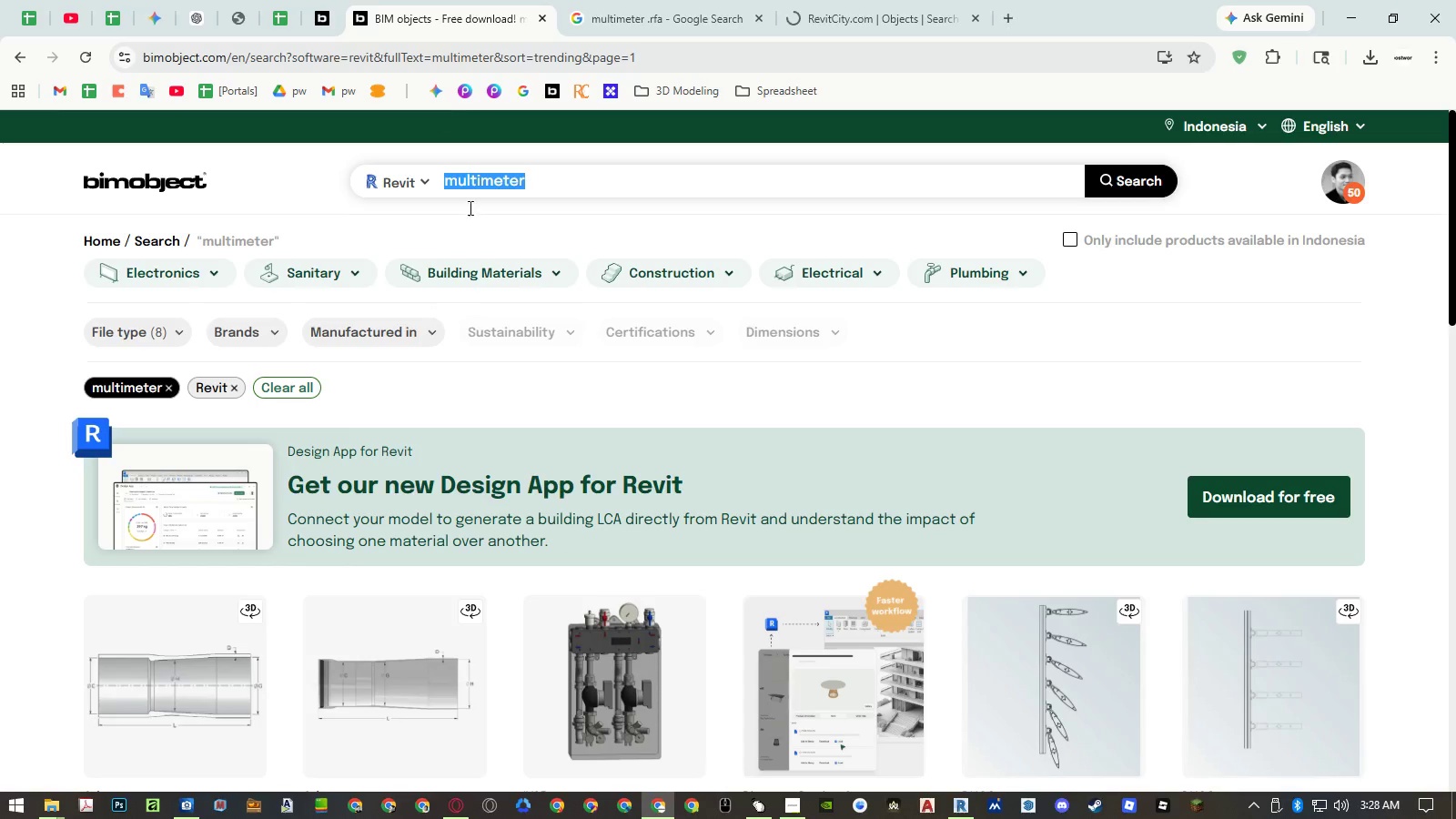 
scroll: coordinate [592, 377], scroll_direction: down, amount: 10.0
 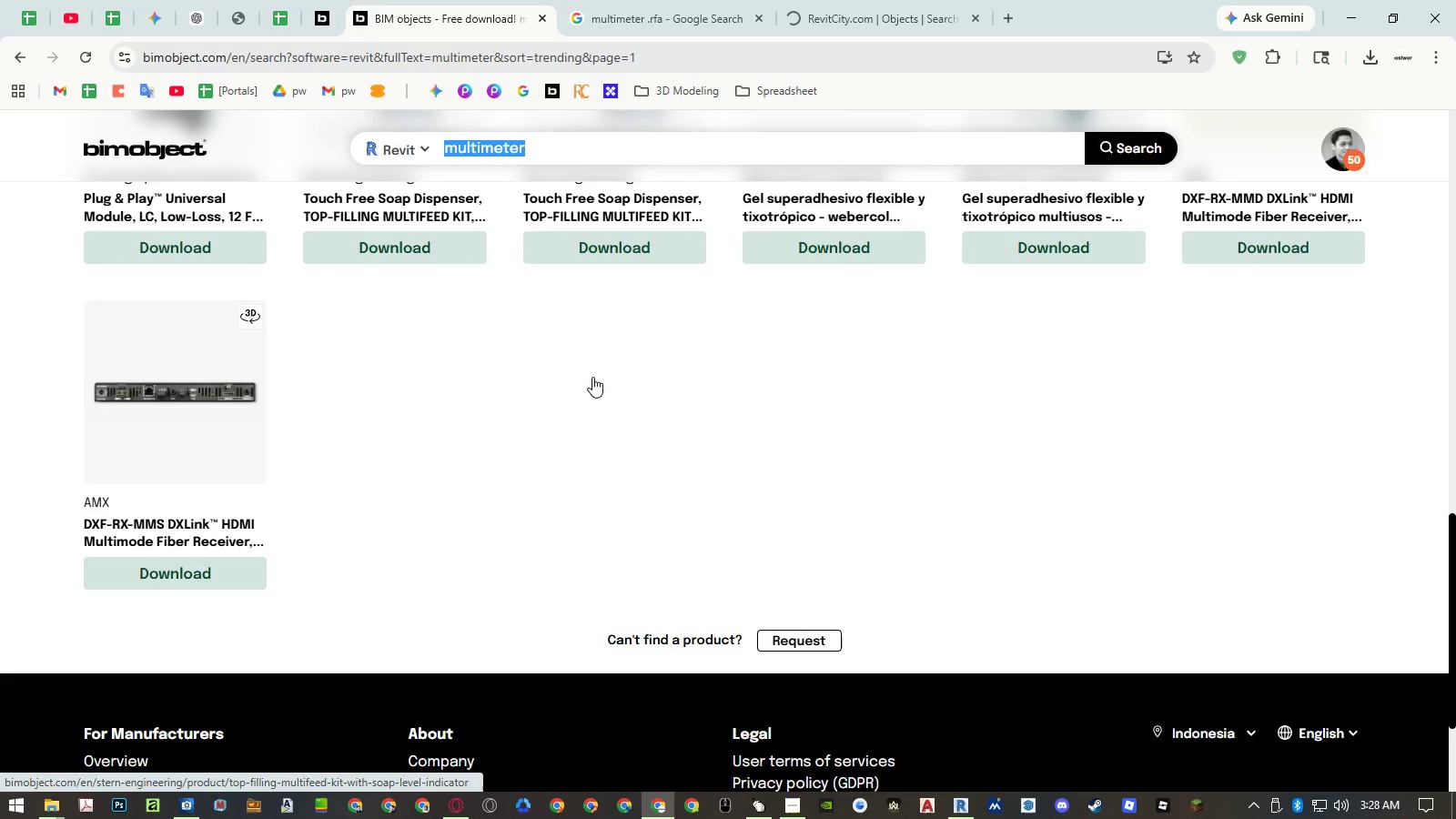 
scroll: coordinate [591, 369], scroll_direction: up, amount: 21.0
 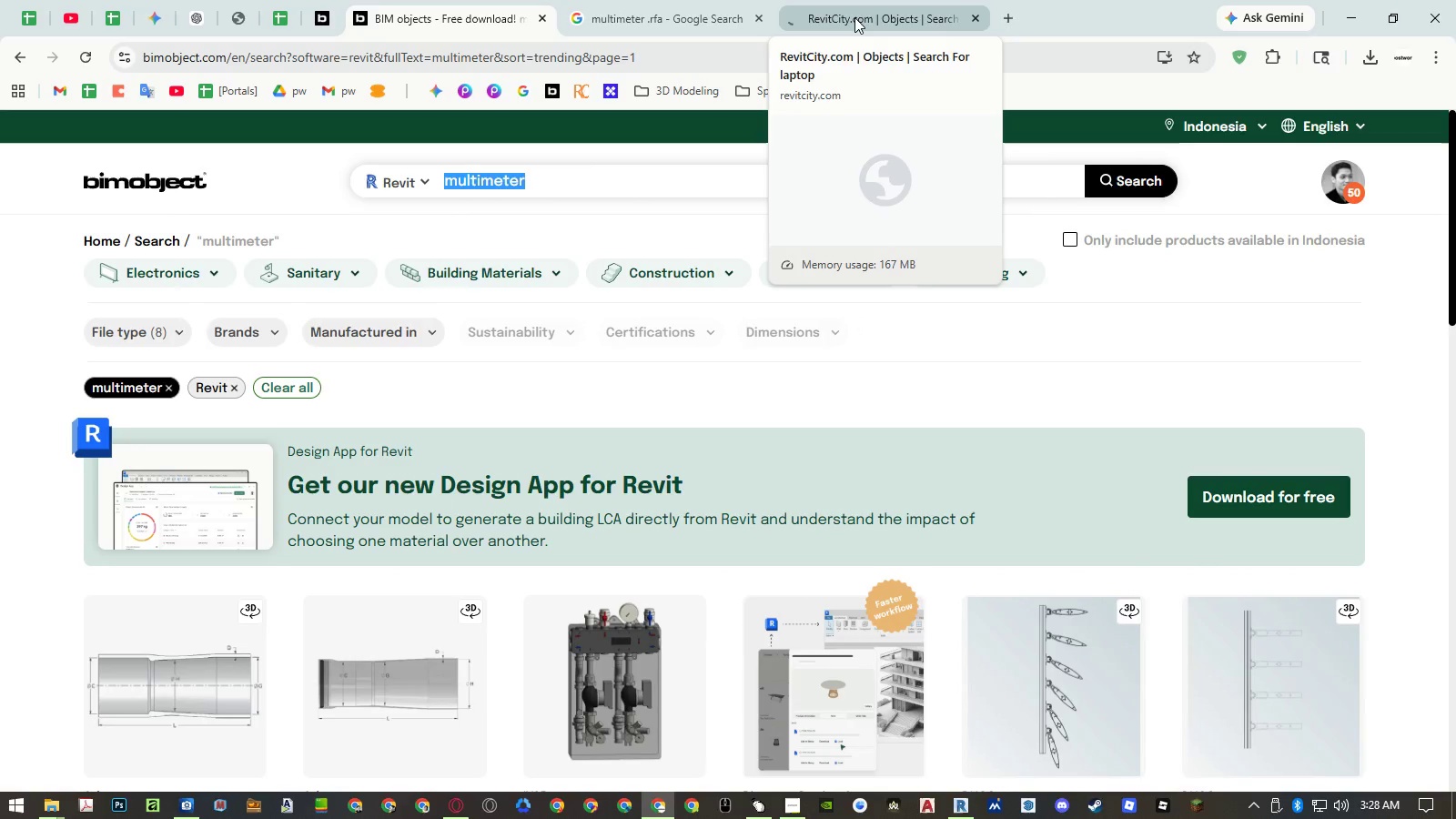 
left_click([854, 17])
 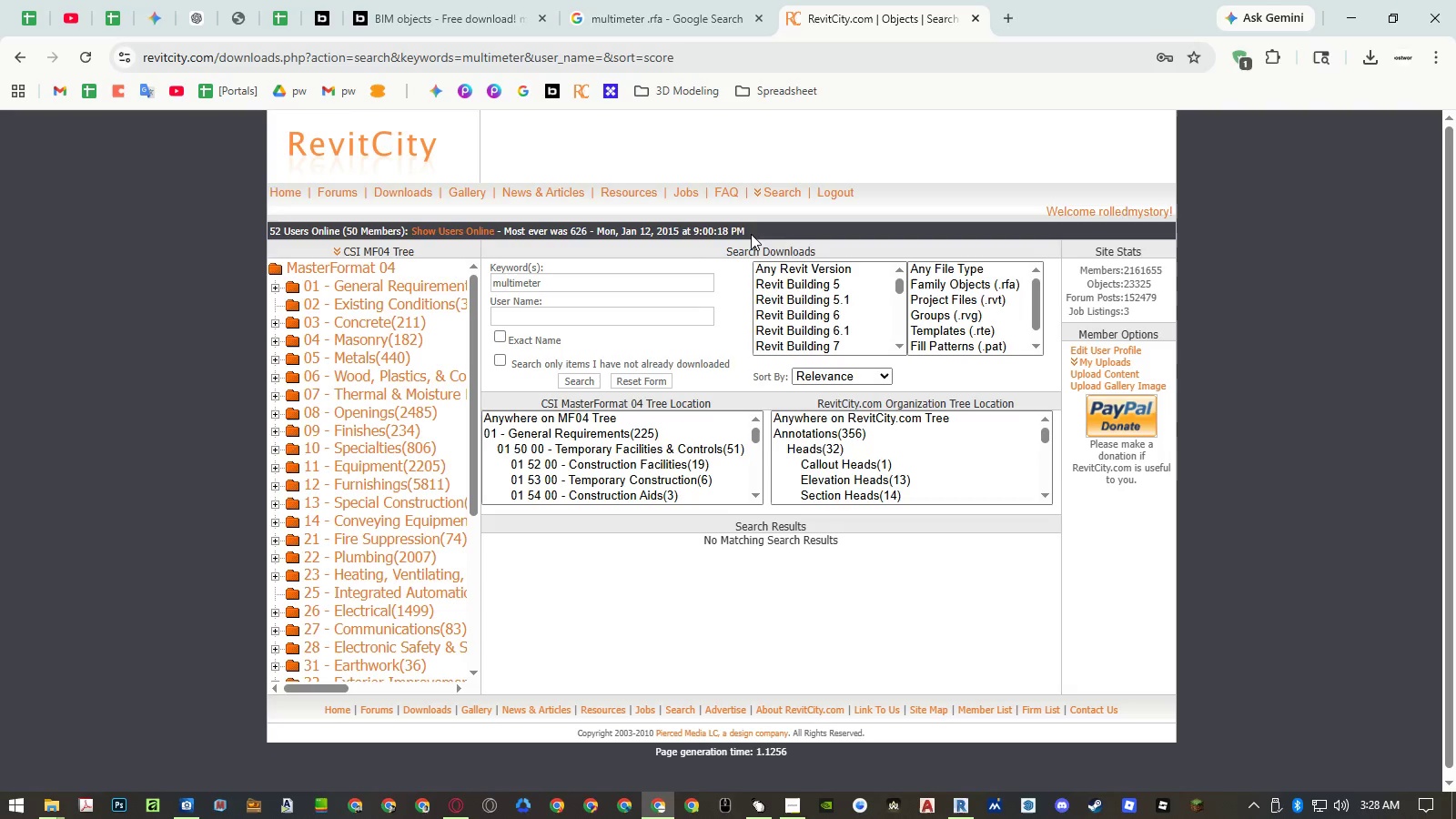 
mouse_move([667, 63])
 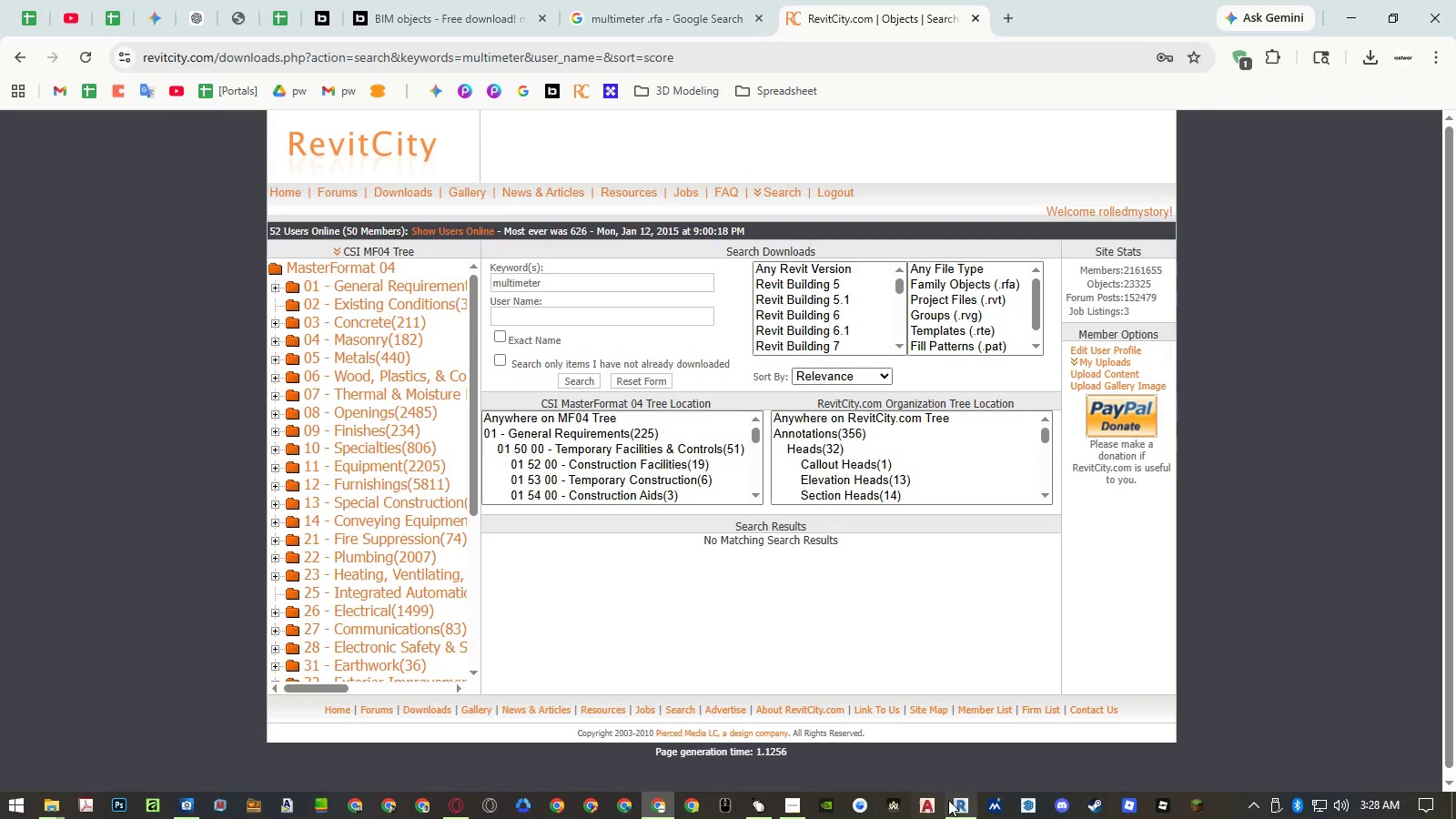 
left_click([955, 801])
 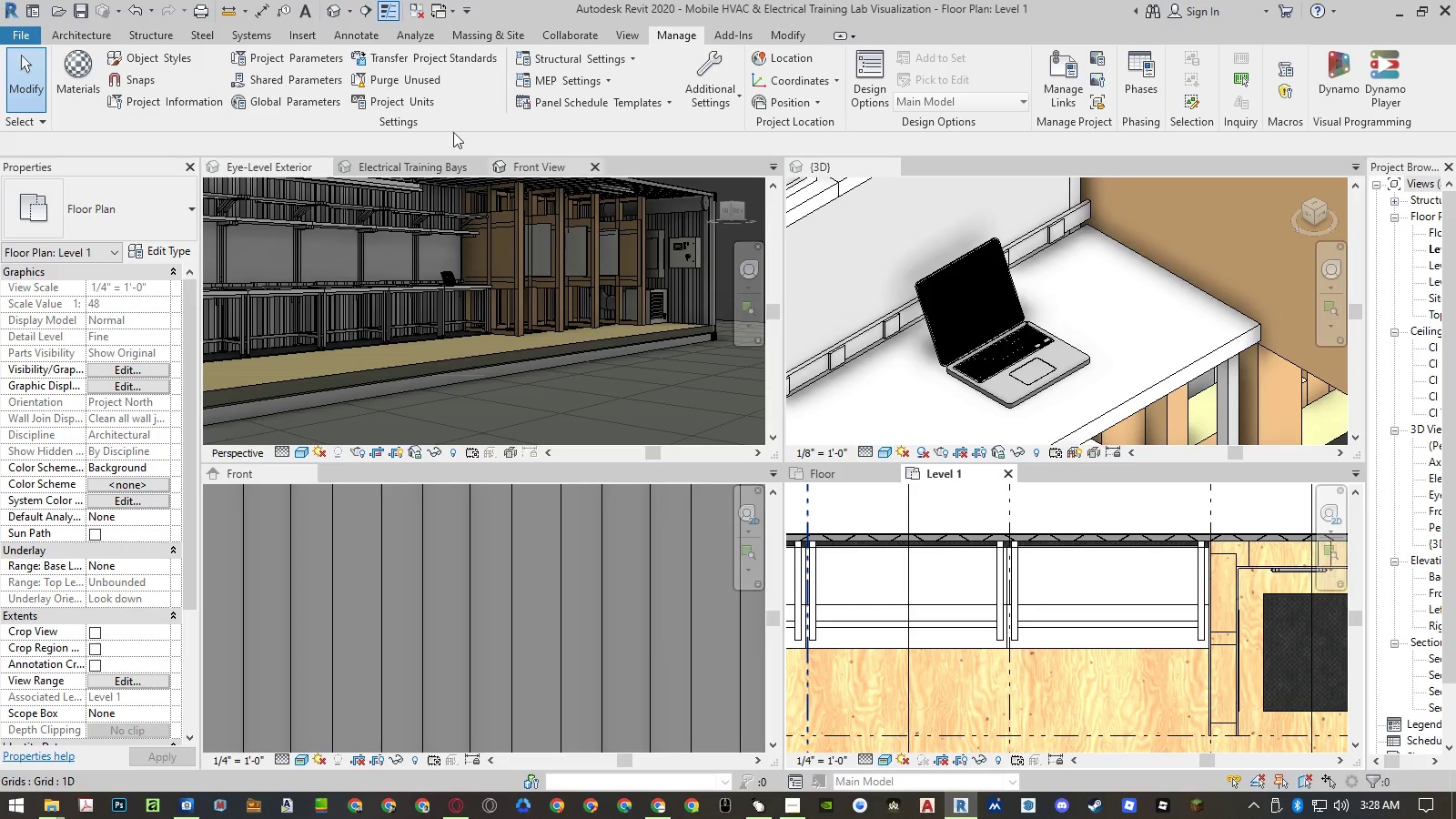 
left_click([307, 36])
 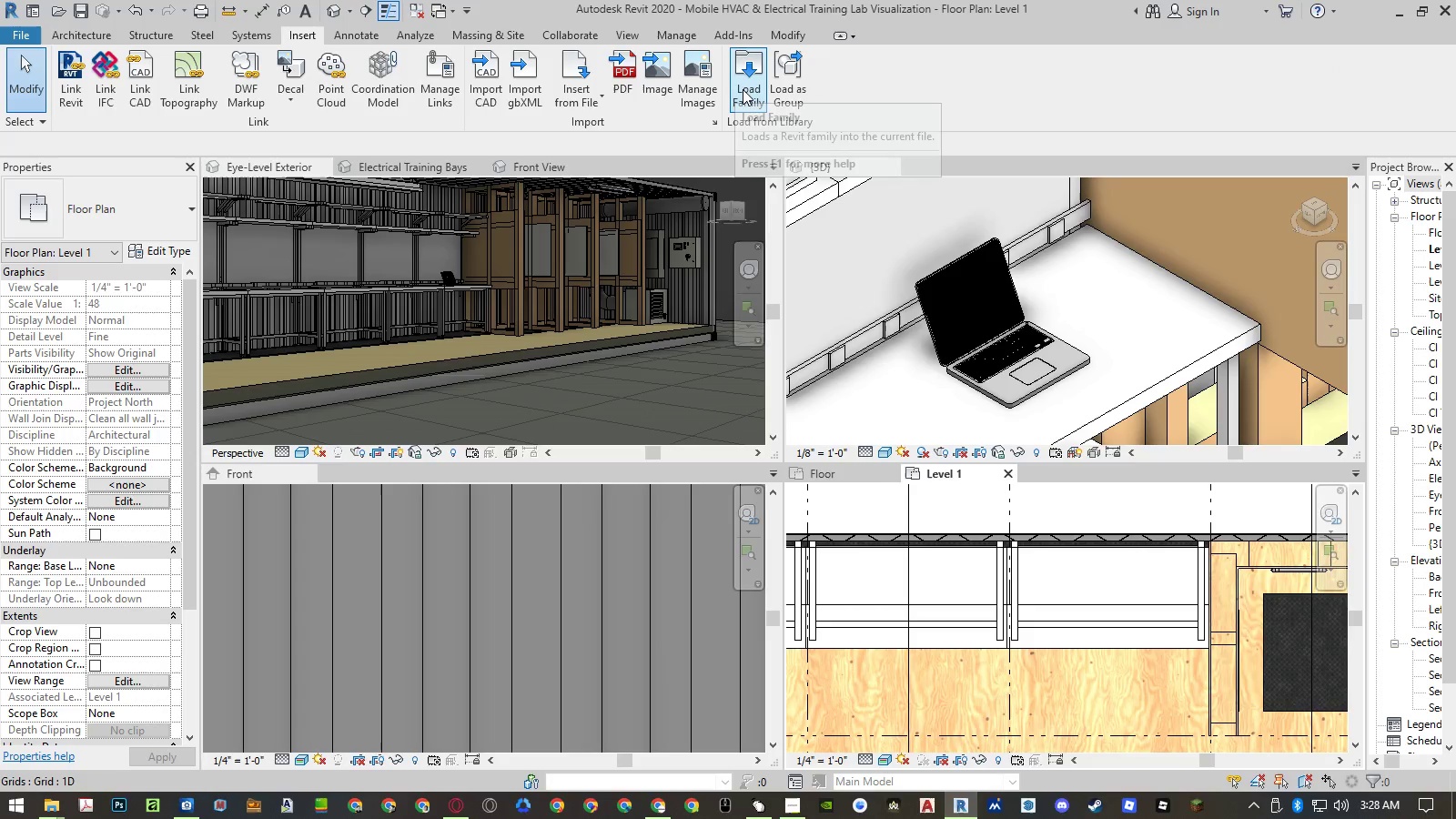 
left_click([743, 89])
 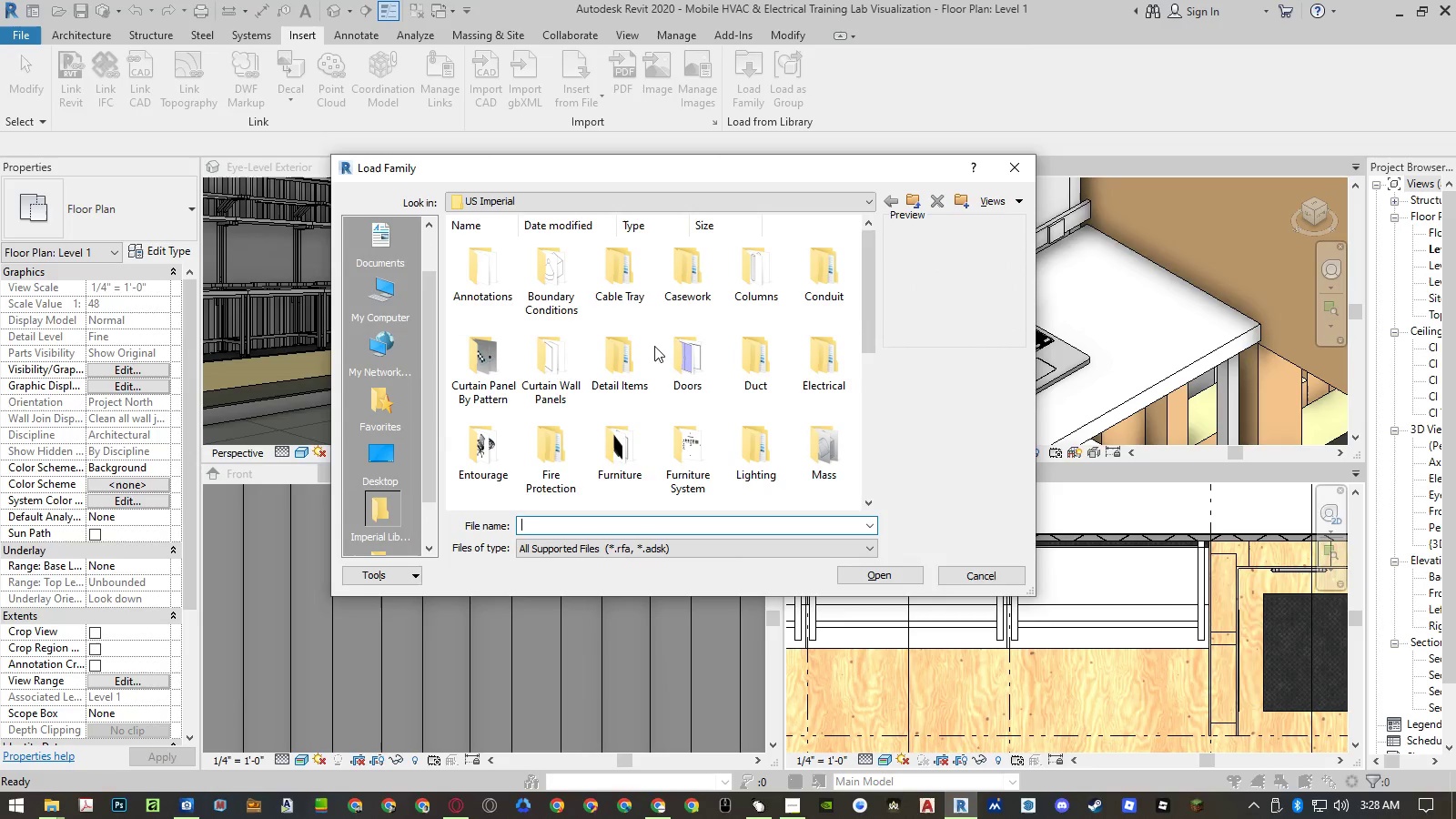 
left_click([633, 355])
 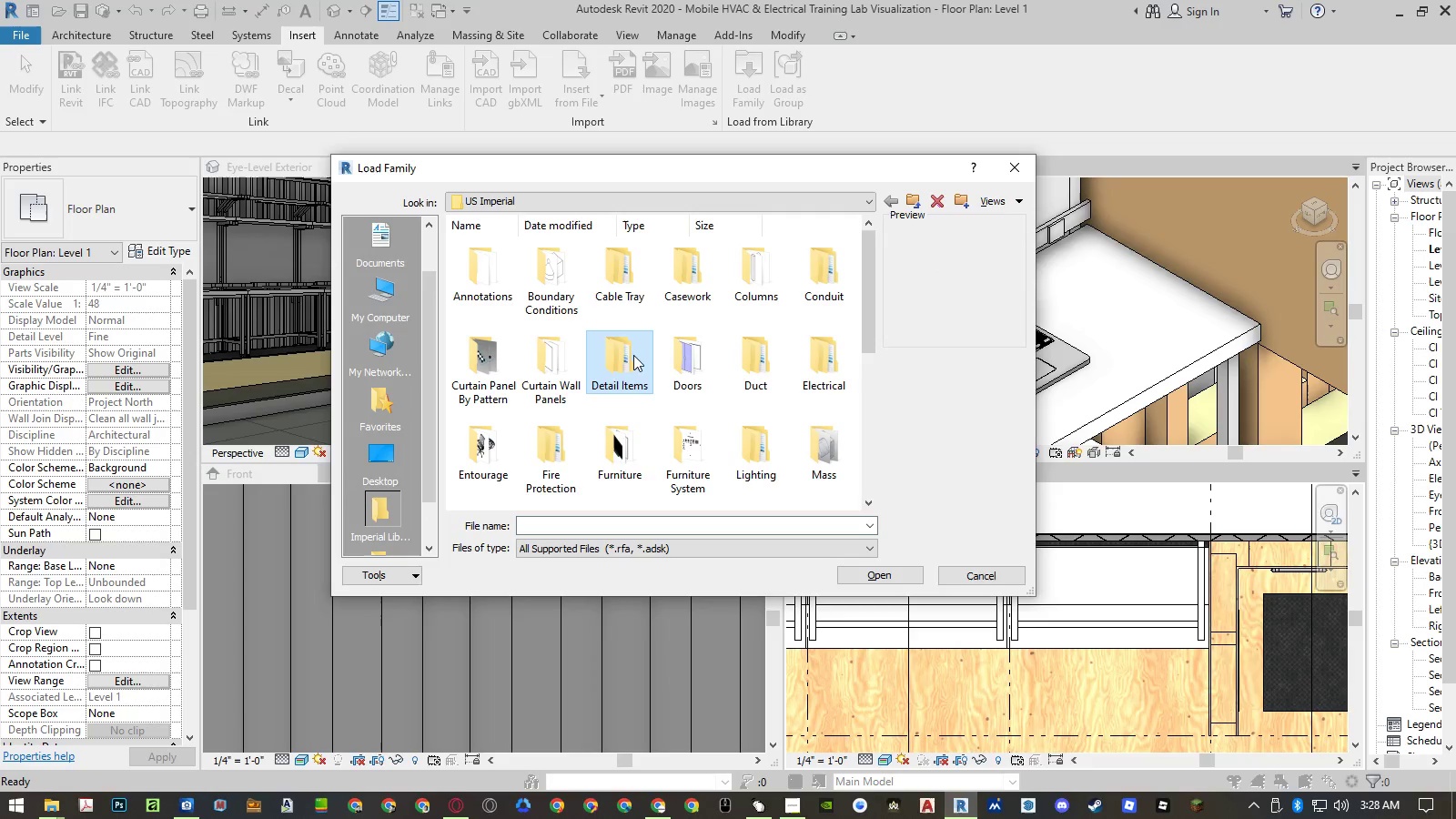 
key(F)
 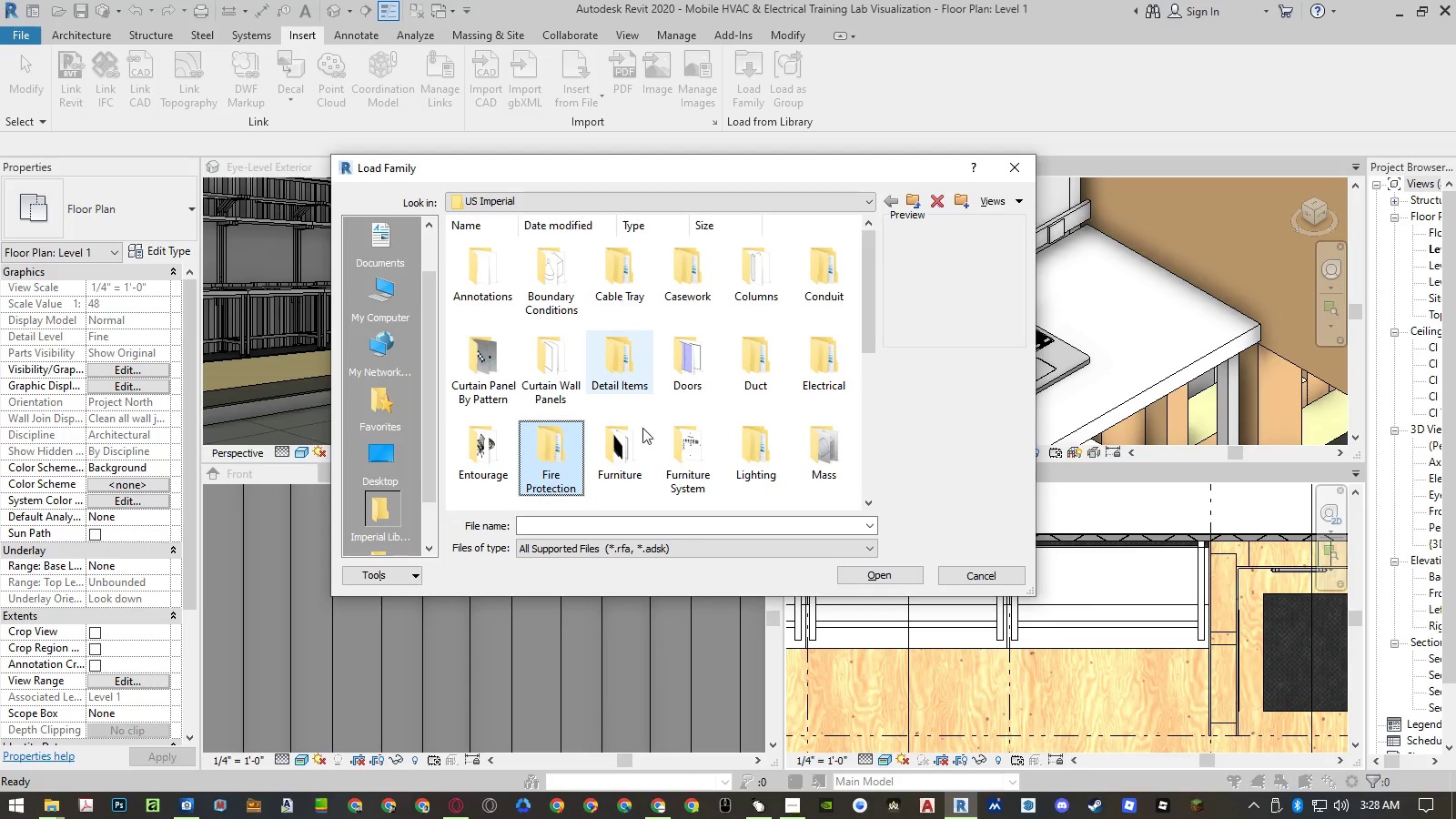 
double_click([624, 454])
 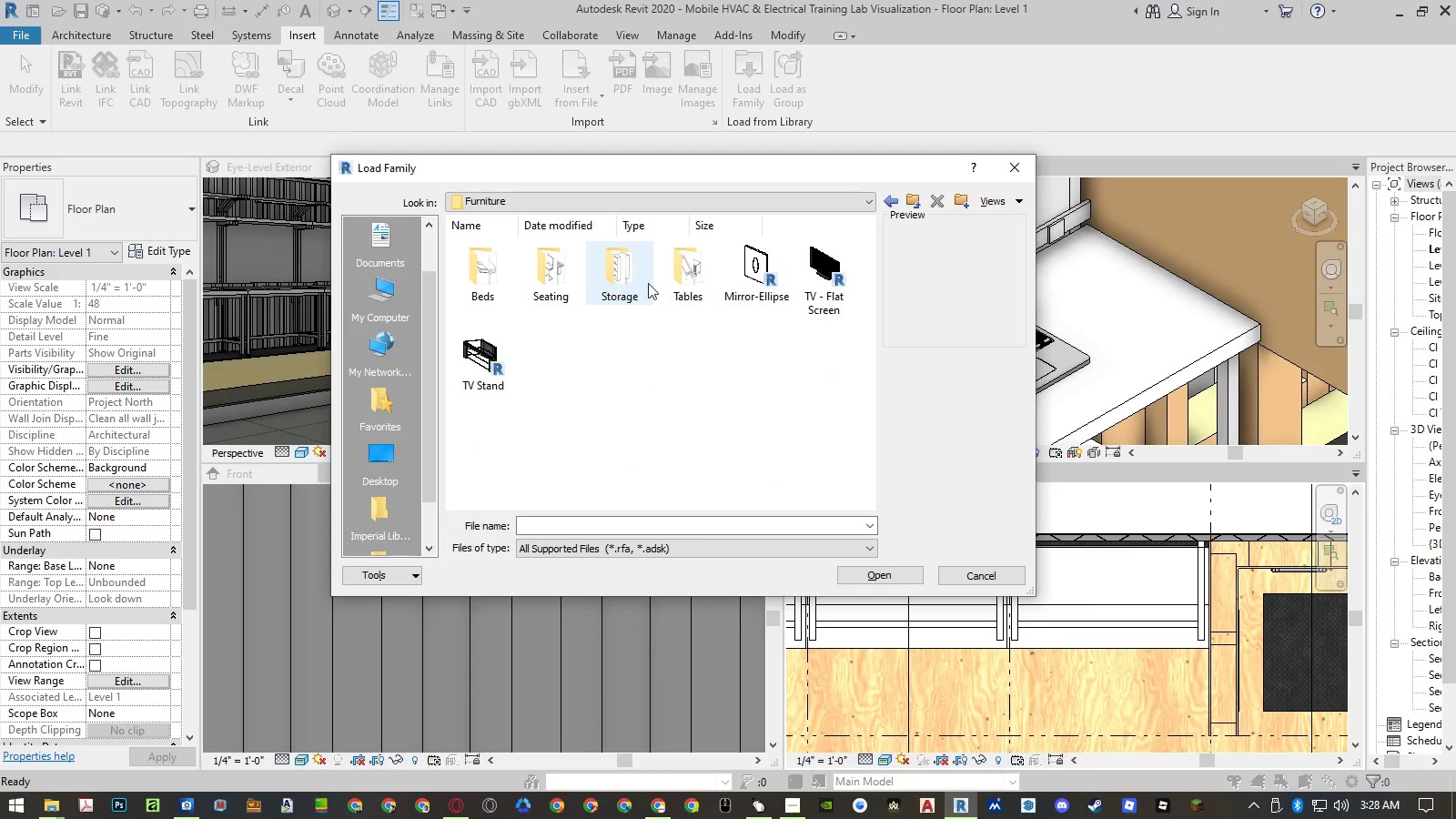 
wait(5.77)
 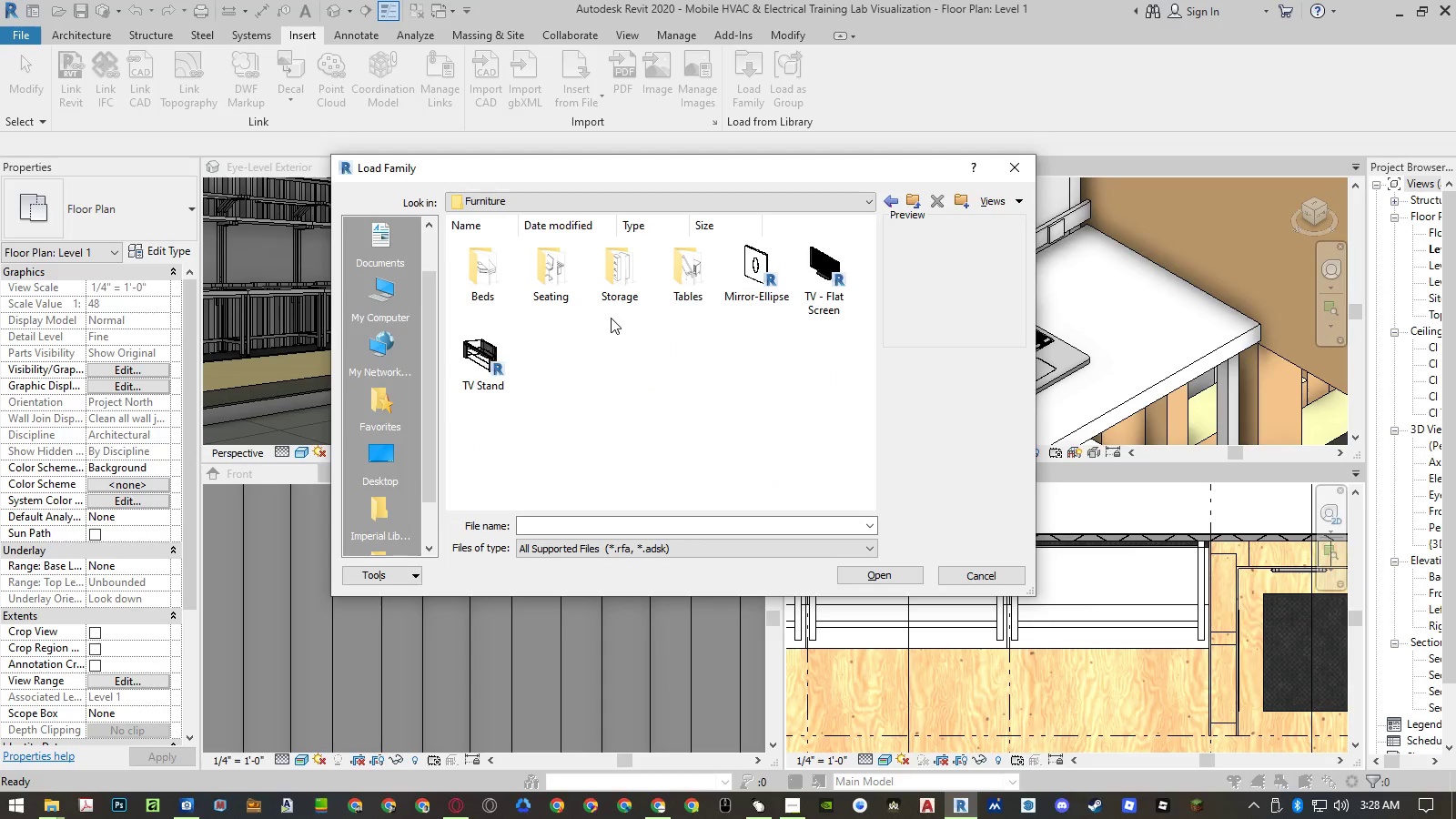 
double_click([669, 283])
 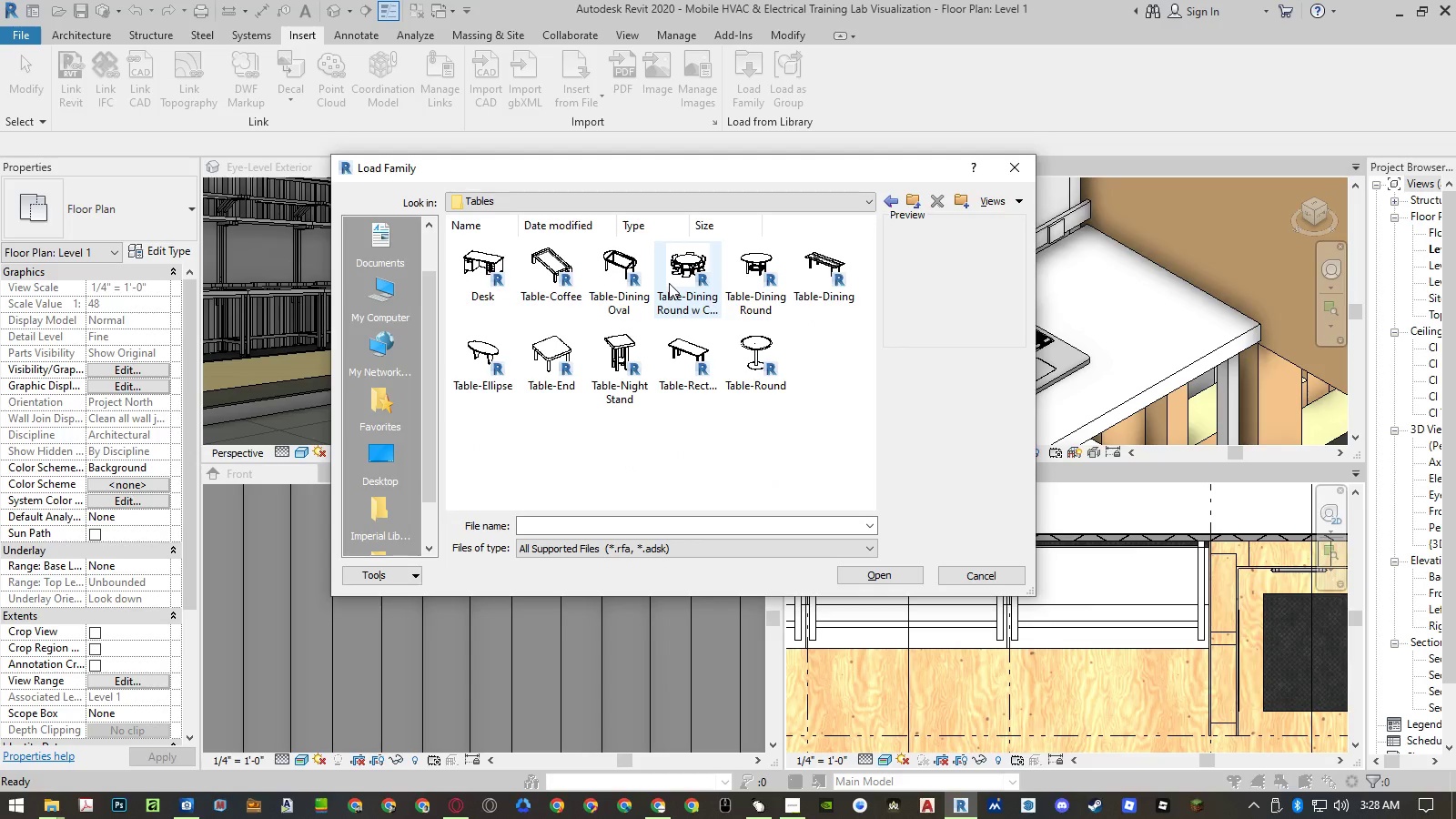 
key(Backspace)
 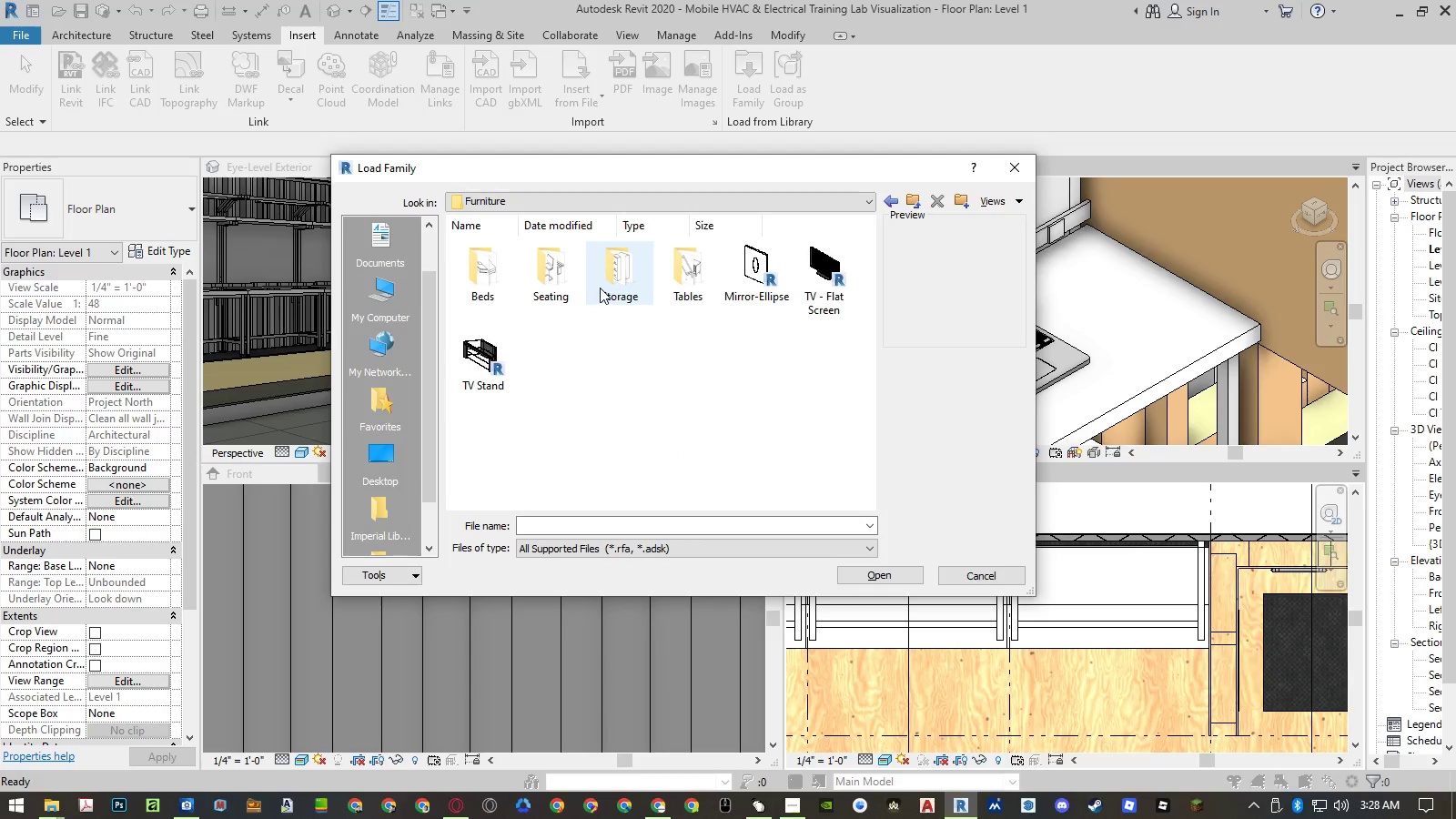 
double_click([600, 288])
 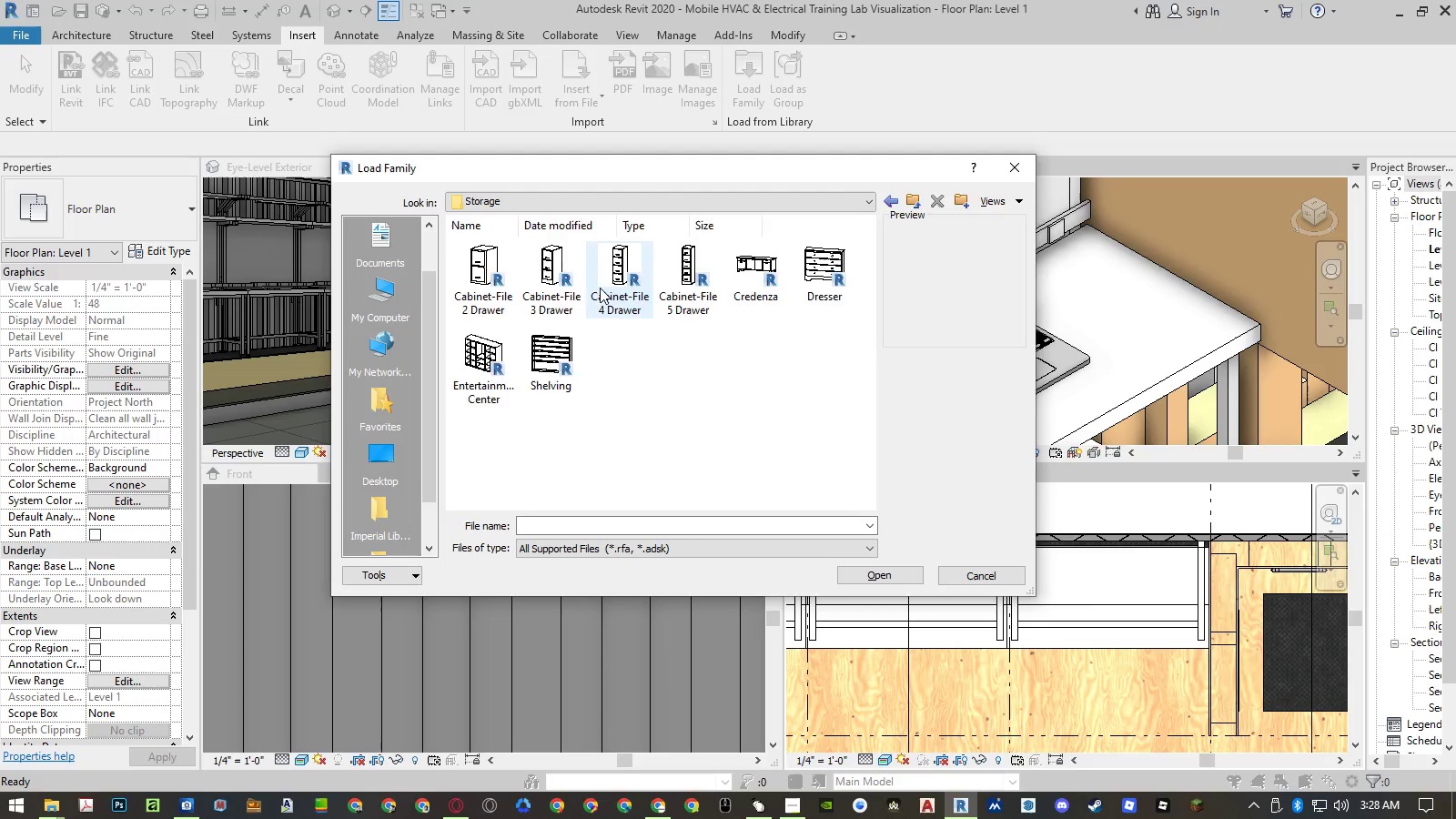 
key(Backspace)
 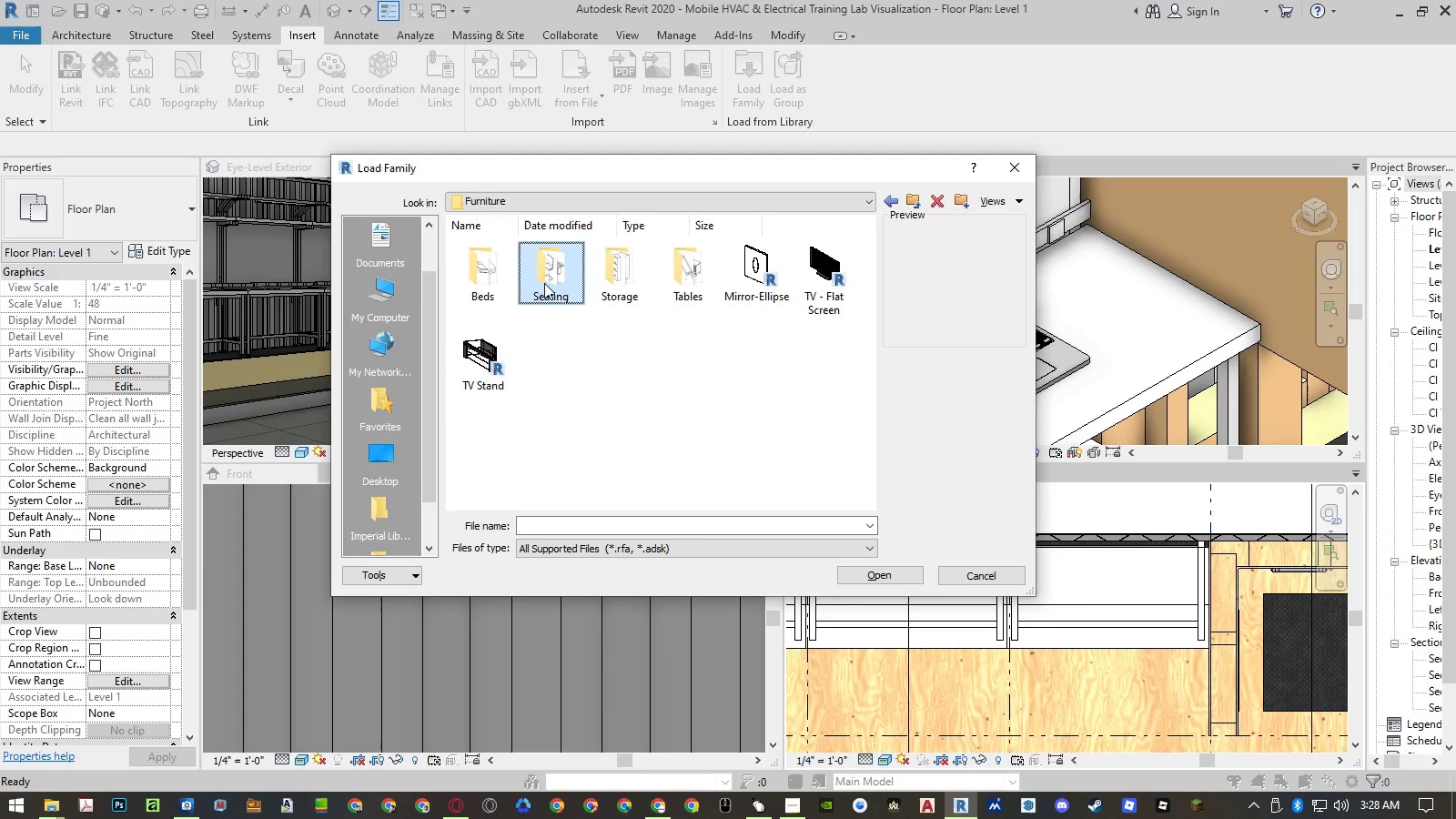 
double_click([544, 283])
 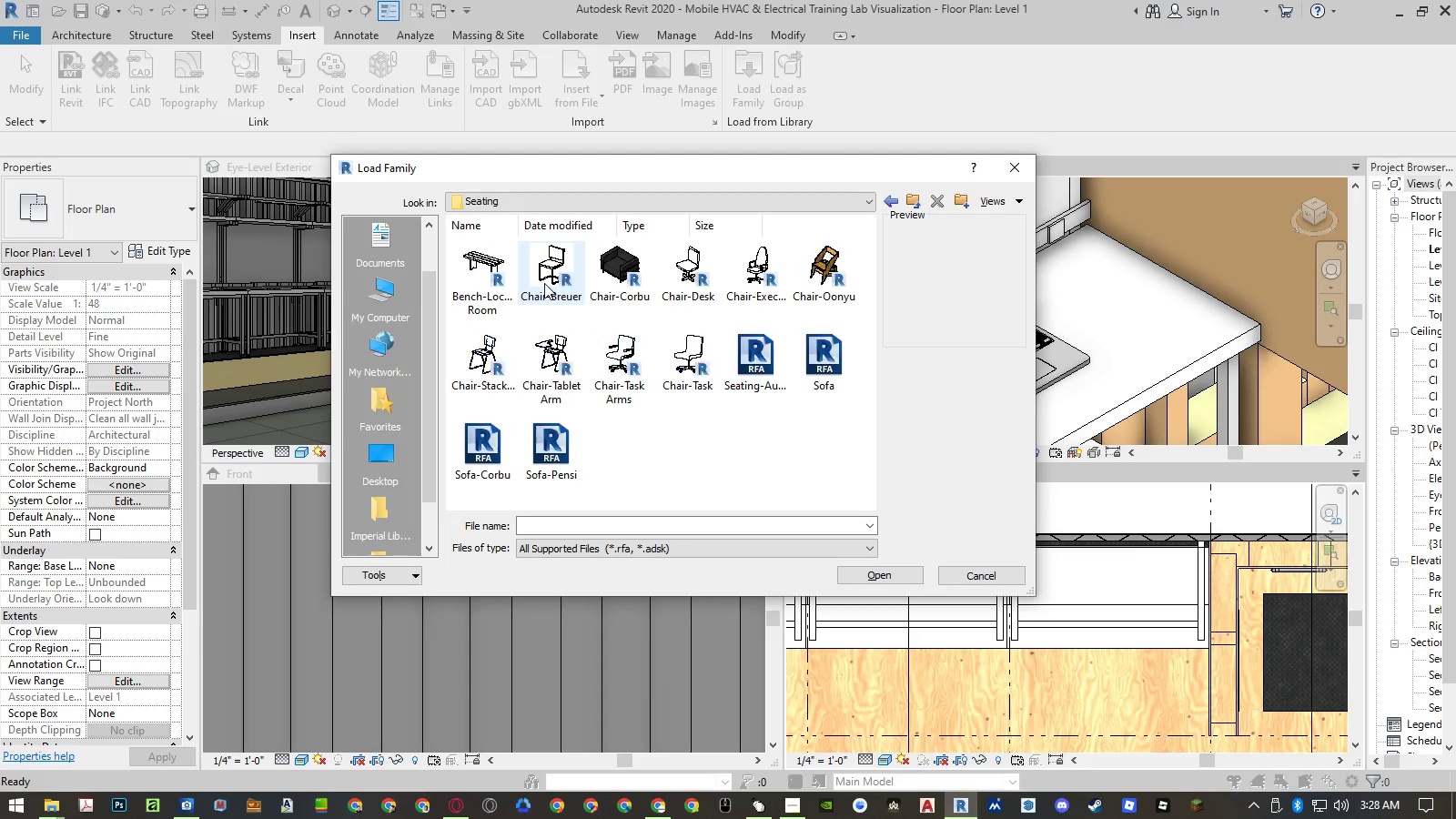 
key(Backspace)
 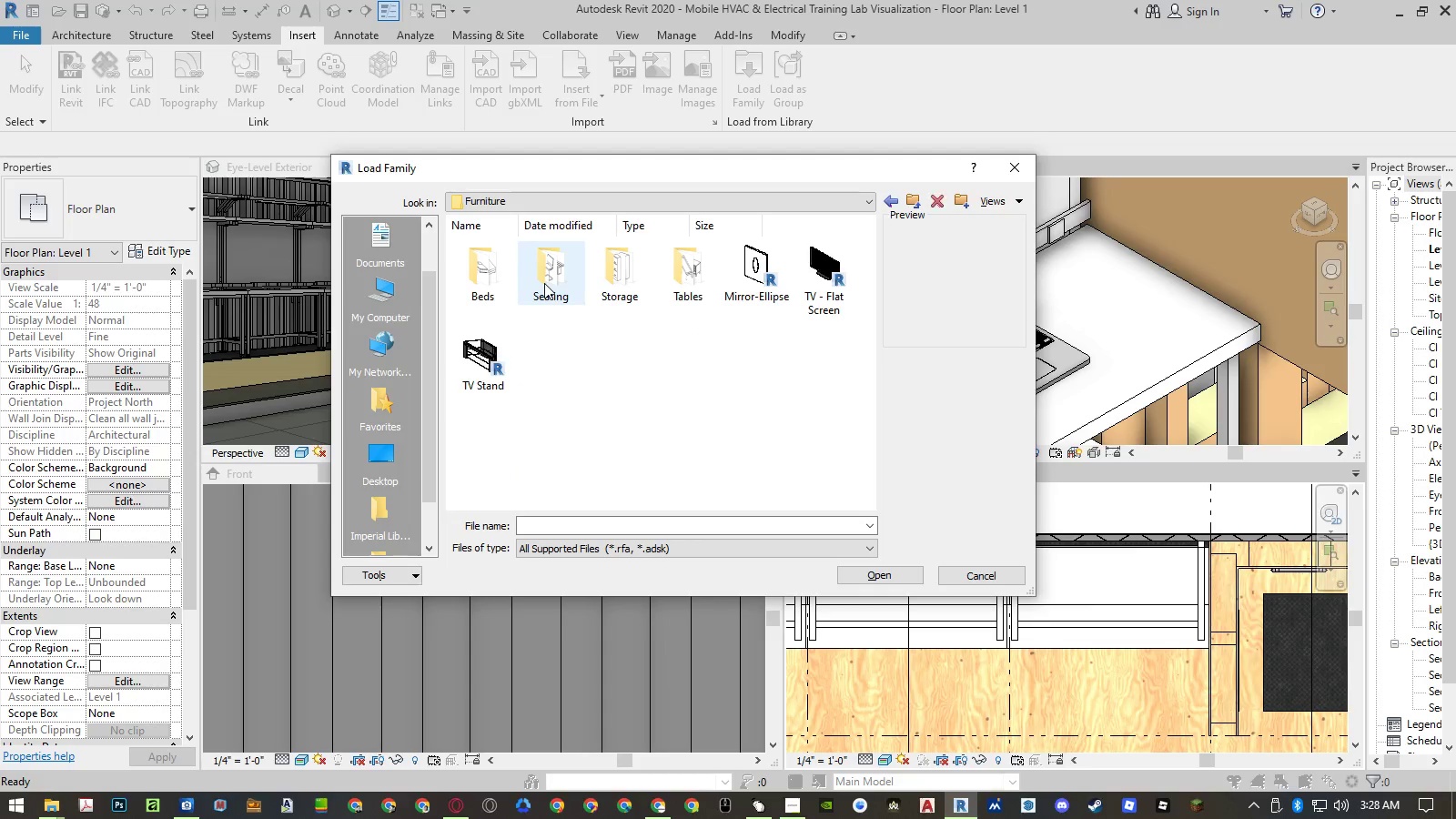 
double_click([544, 283])
 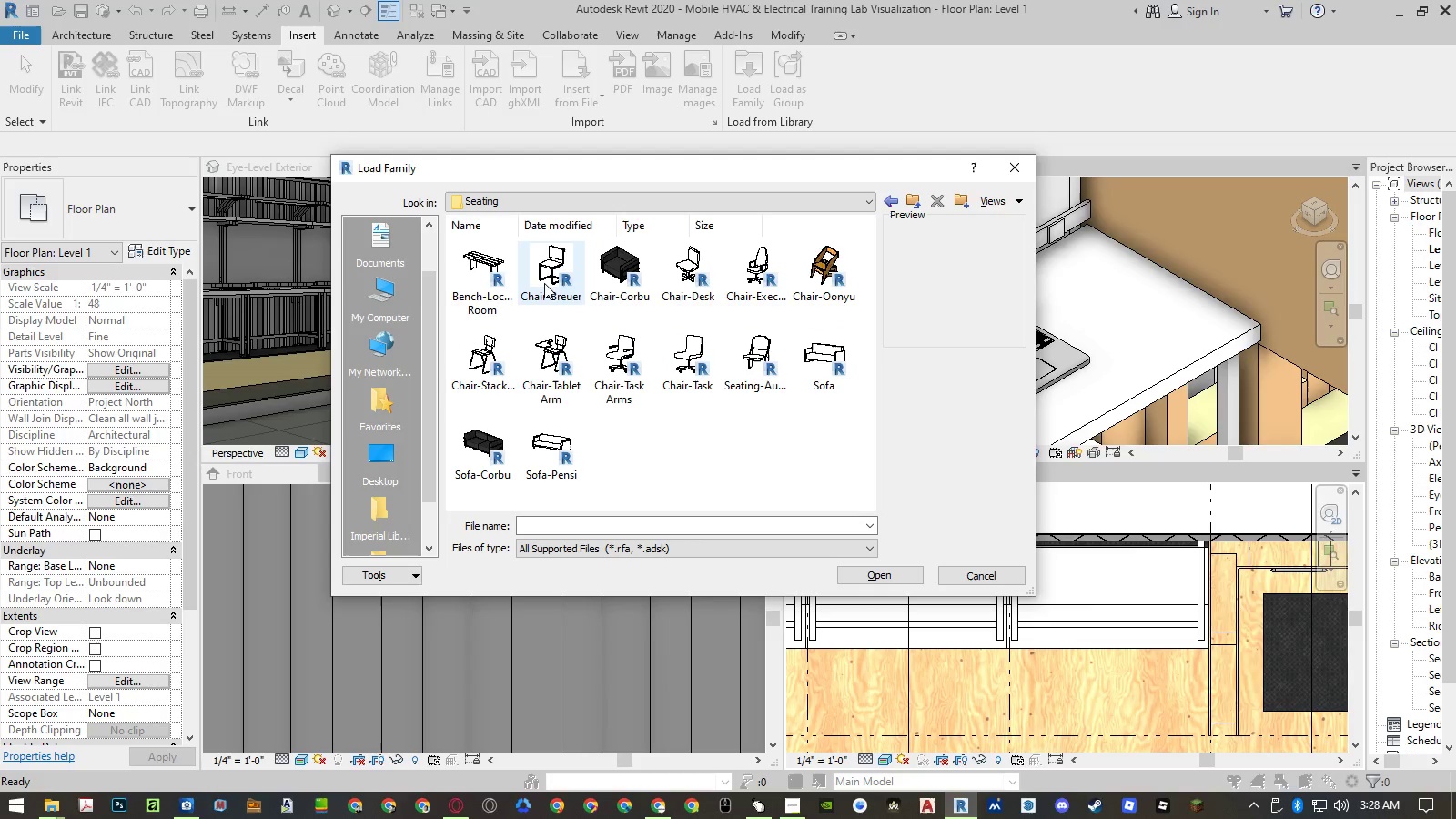 
key(Backspace)
 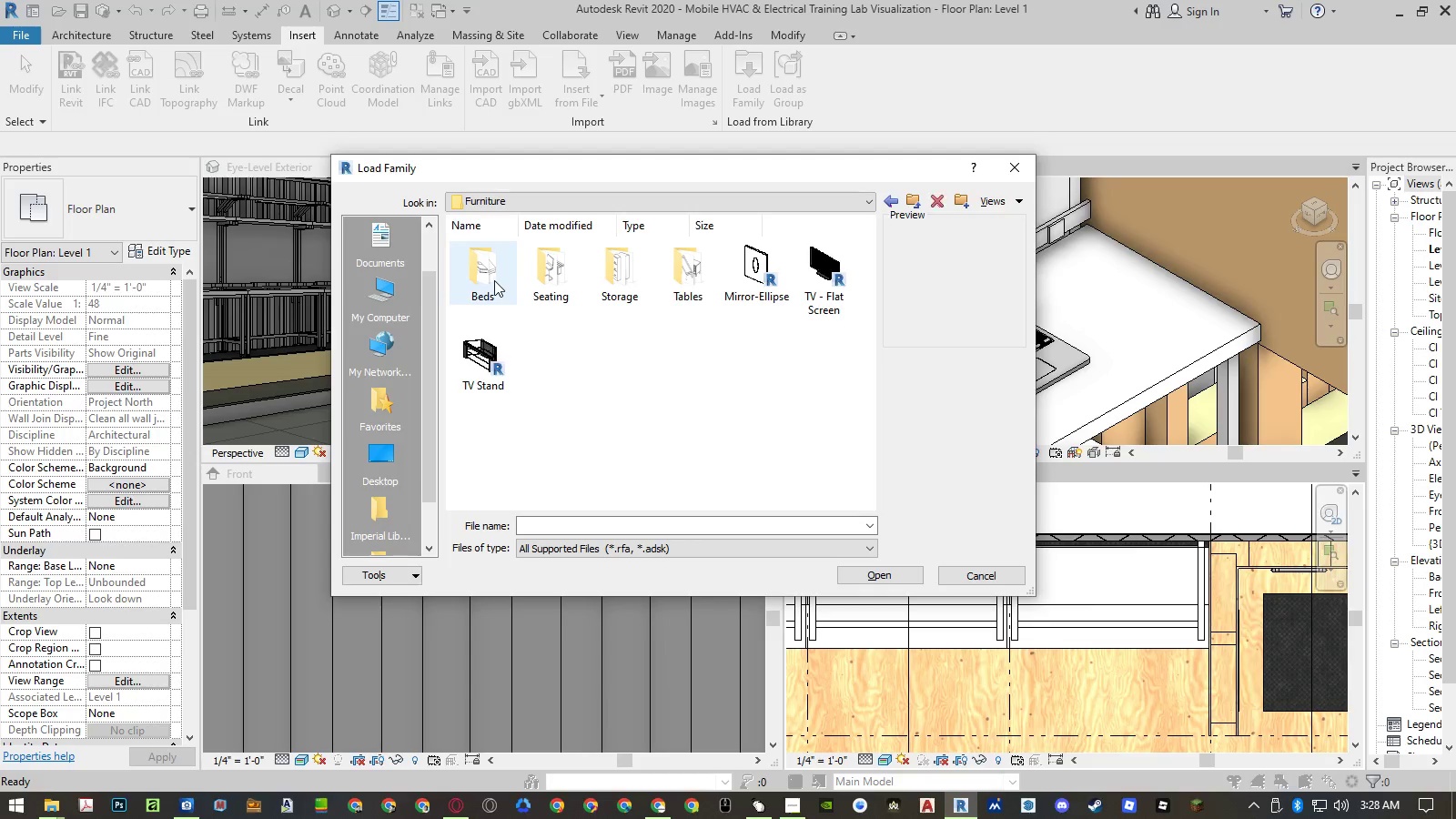 
double_click([494, 280])
 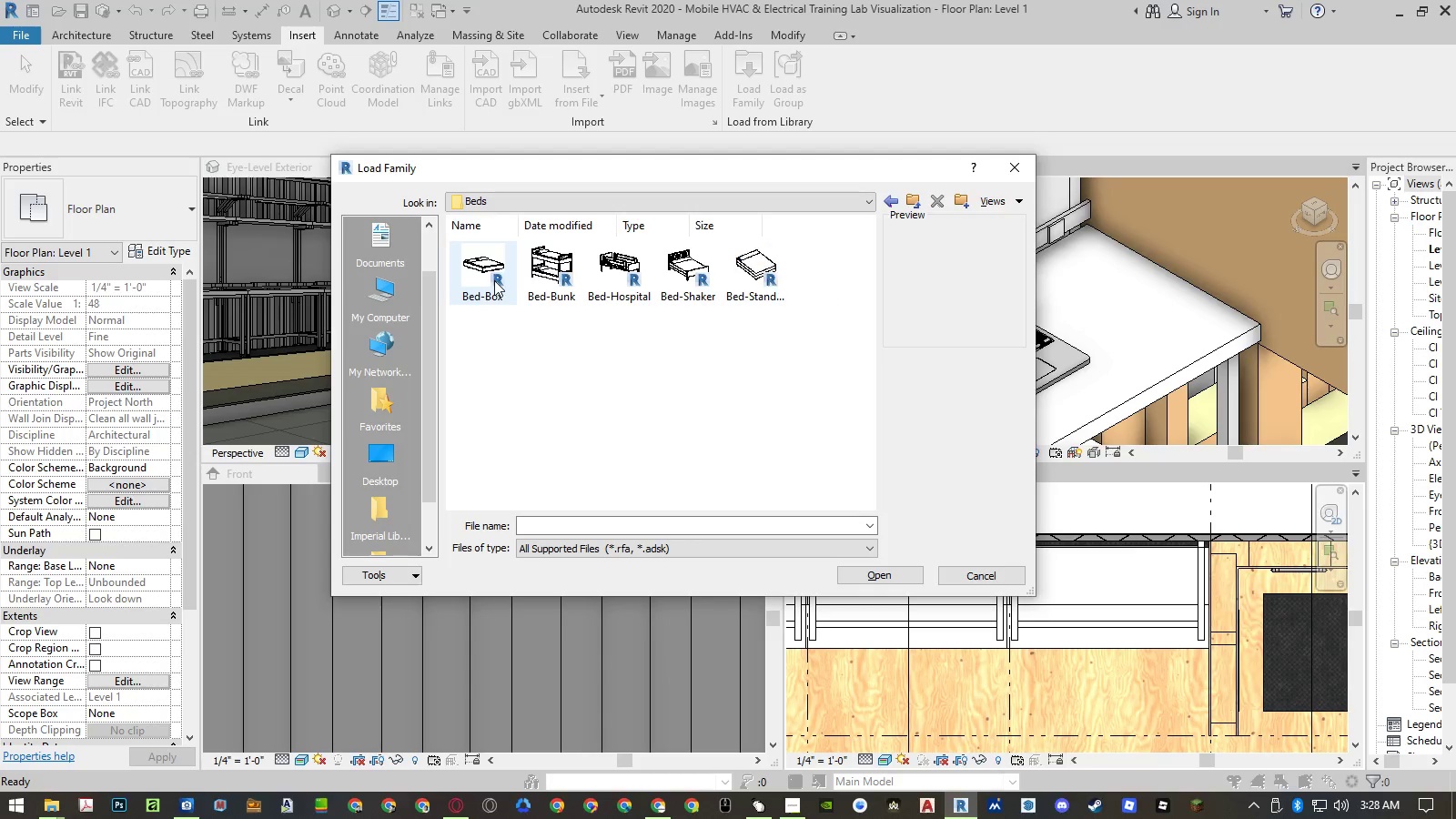 
key(Backspace)
 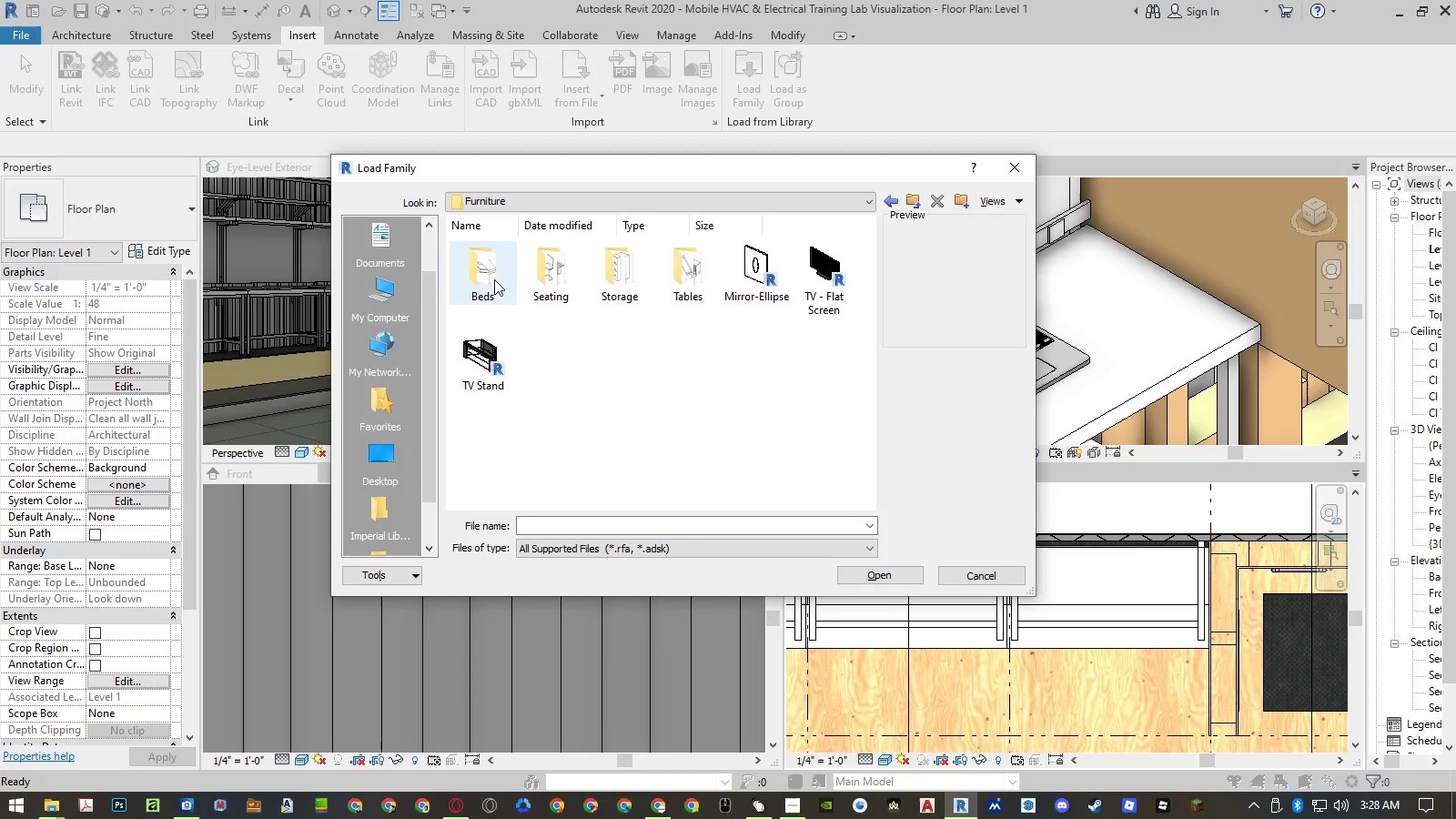 
key(Backspace)
 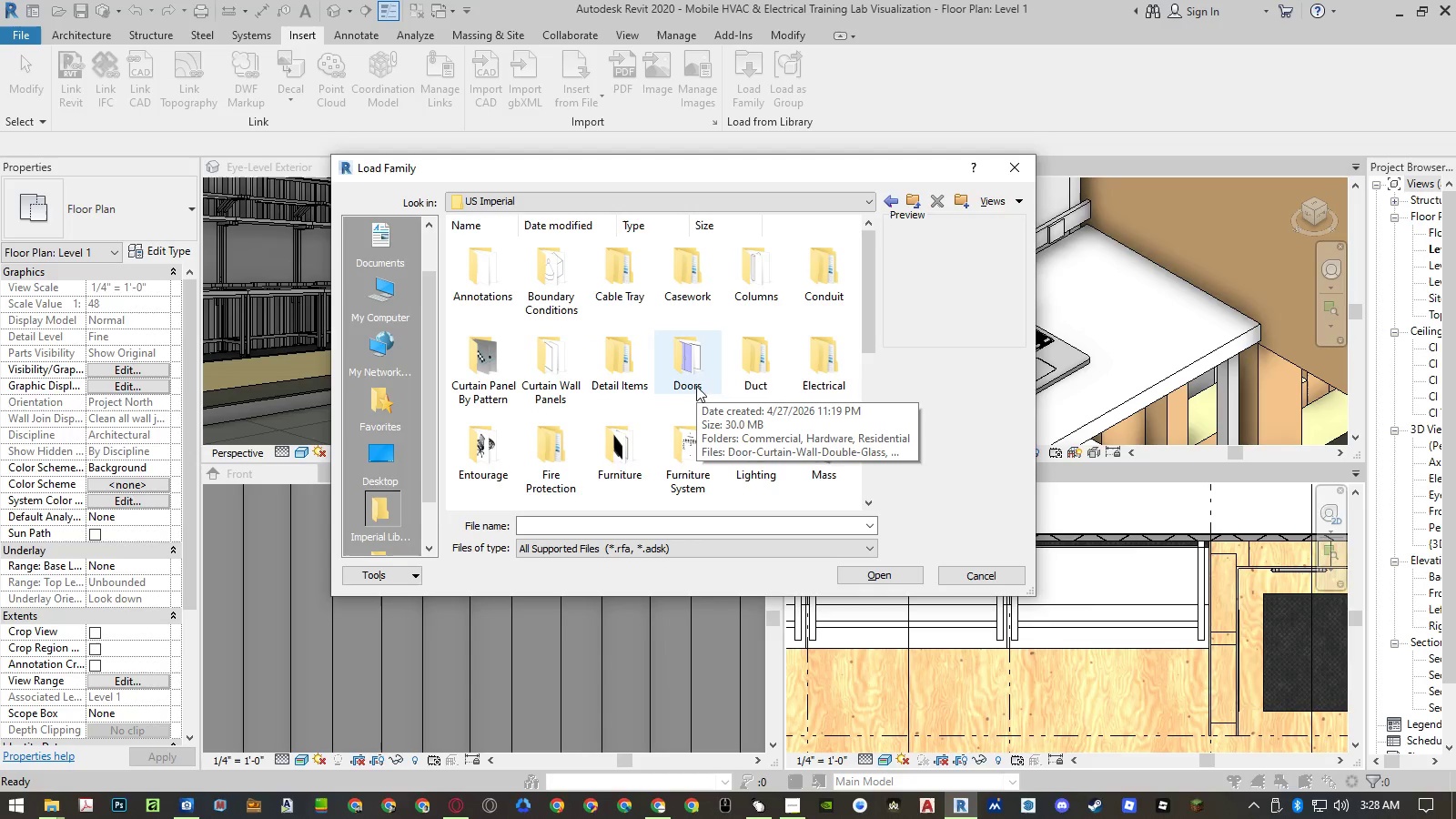 
scroll: coordinate [641, 388], scroll_direction: down, amount: 2.0
 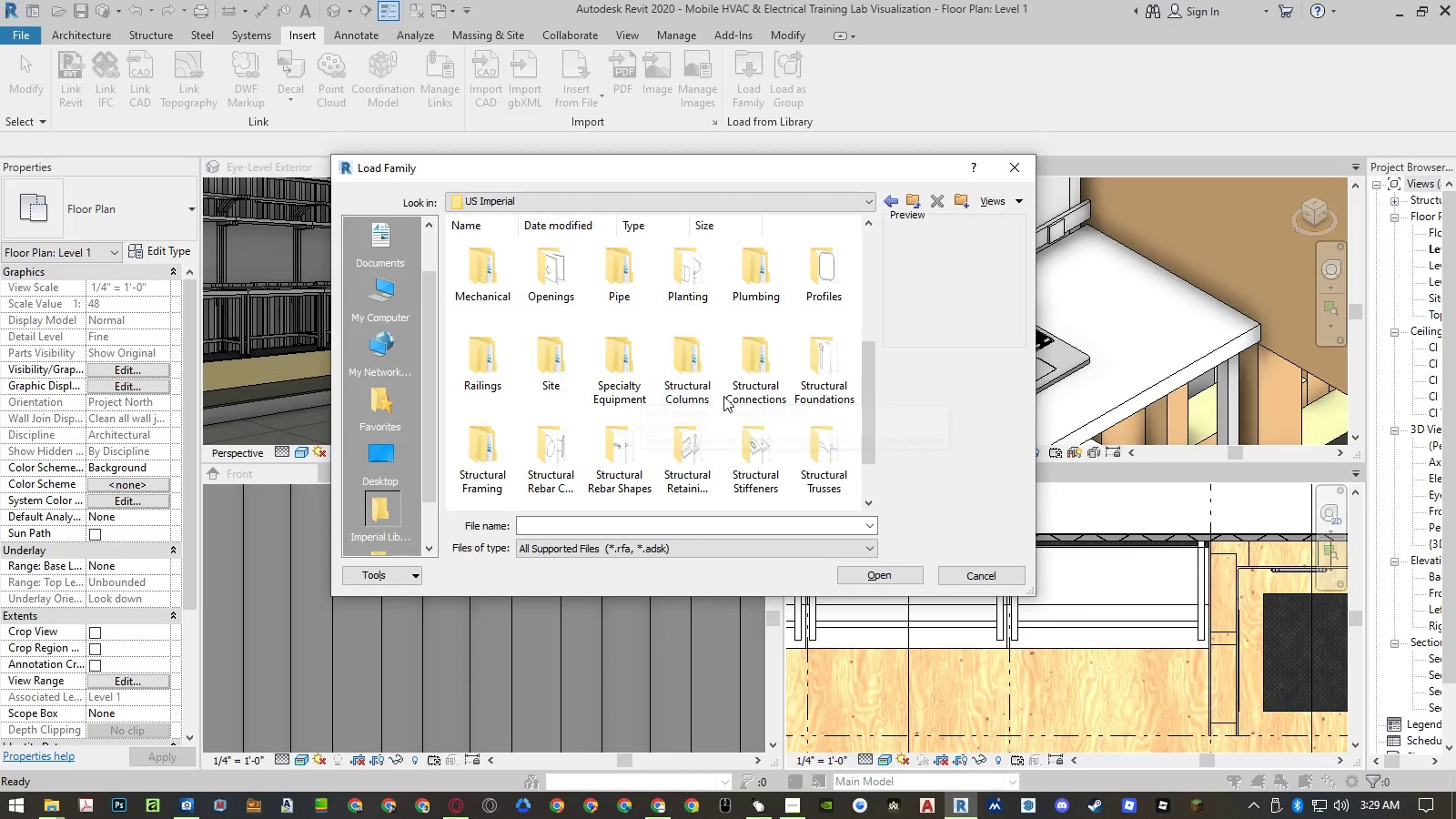 
double_click([595, 368])
 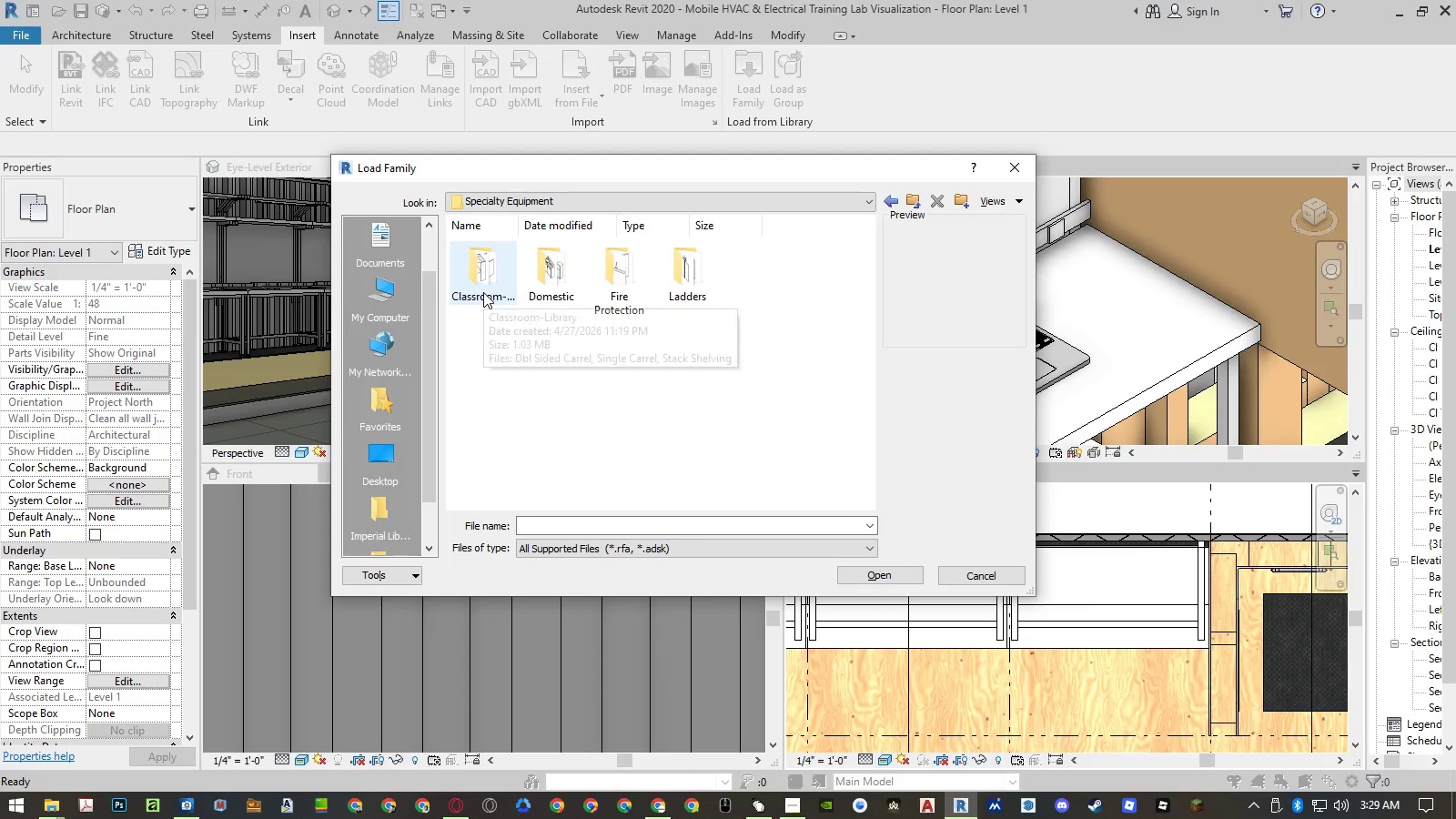 
double_click([483, 292])
 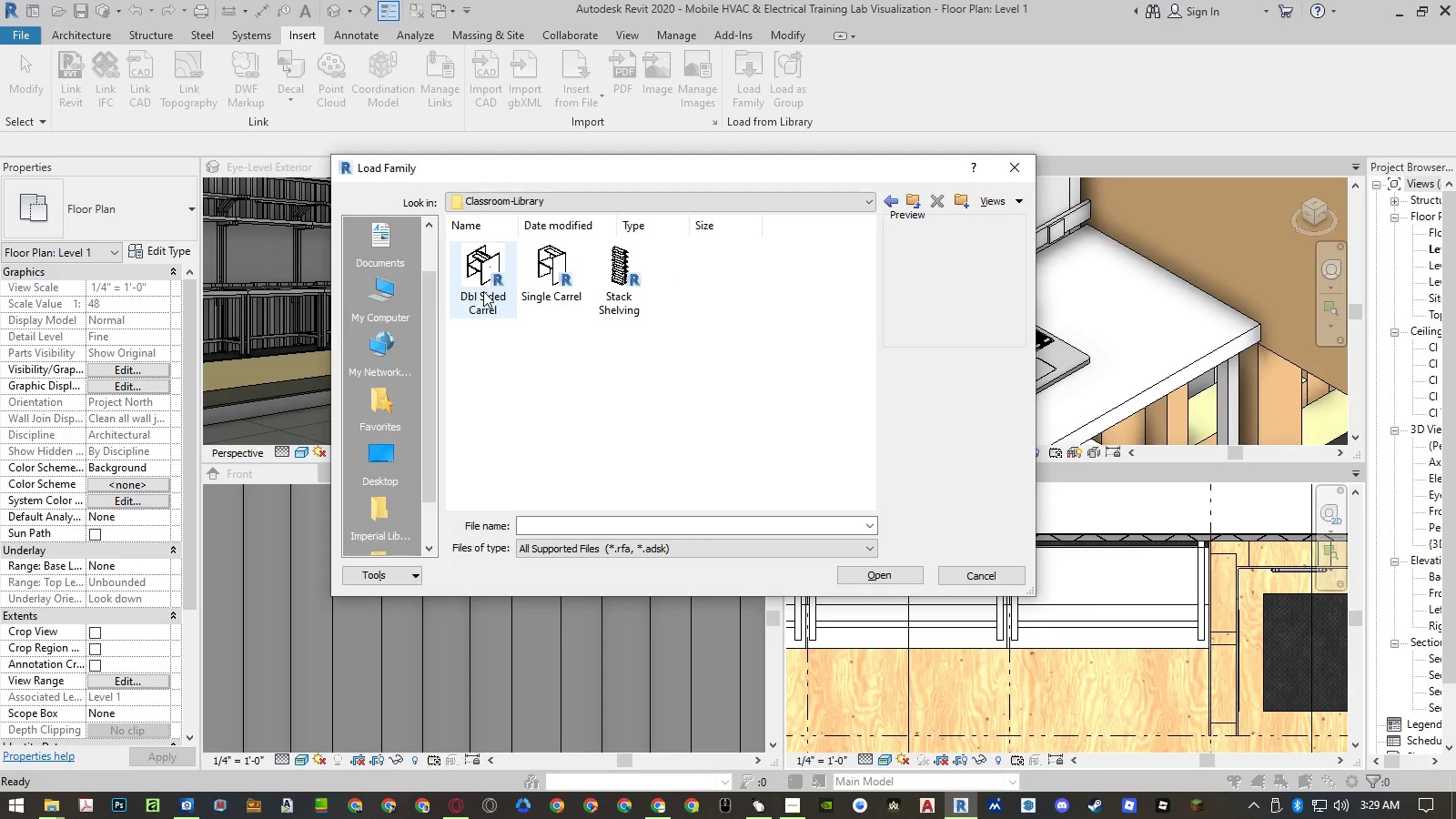 
left_click([489, 288])
 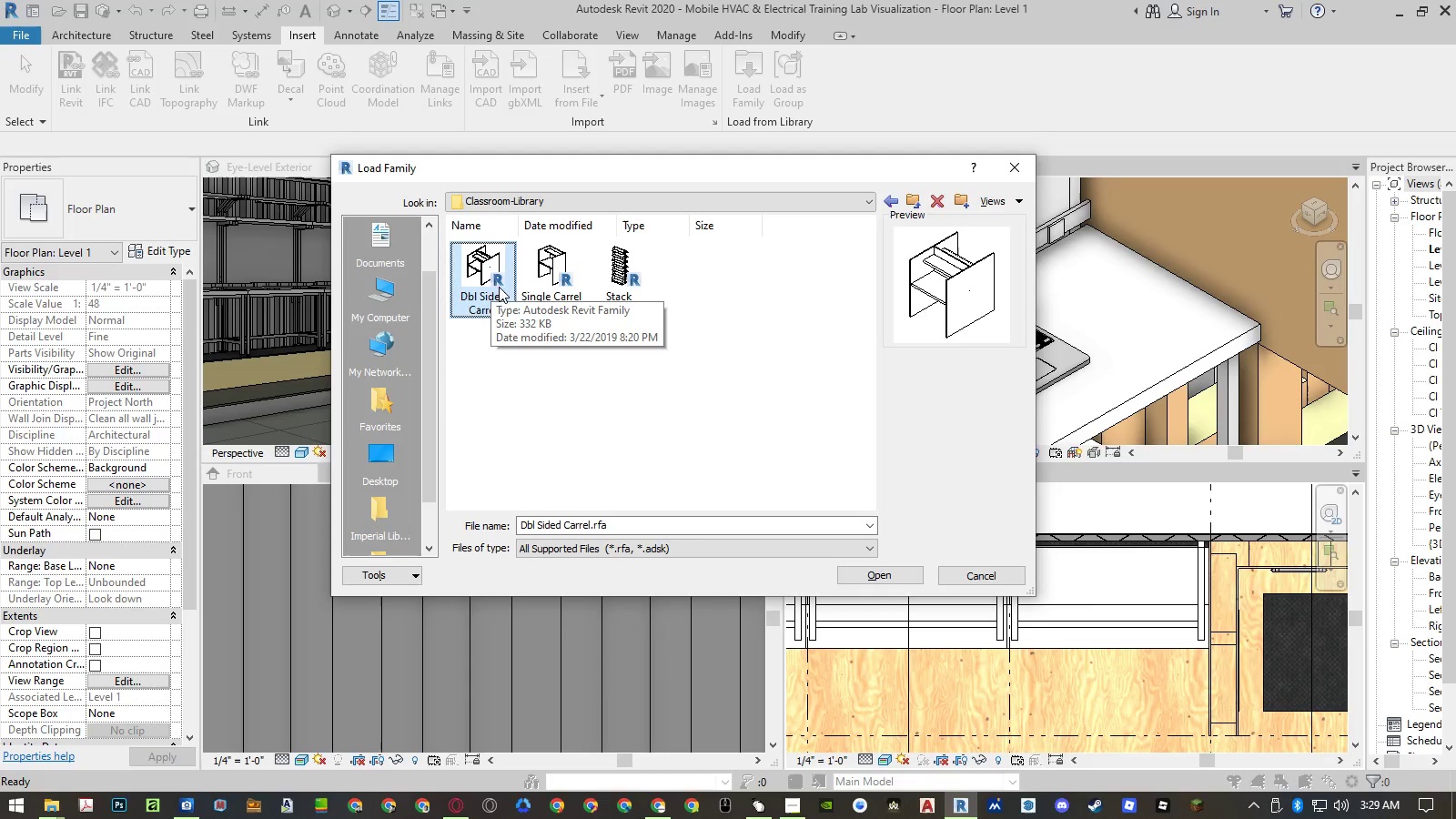 
left_click([611, 287])
 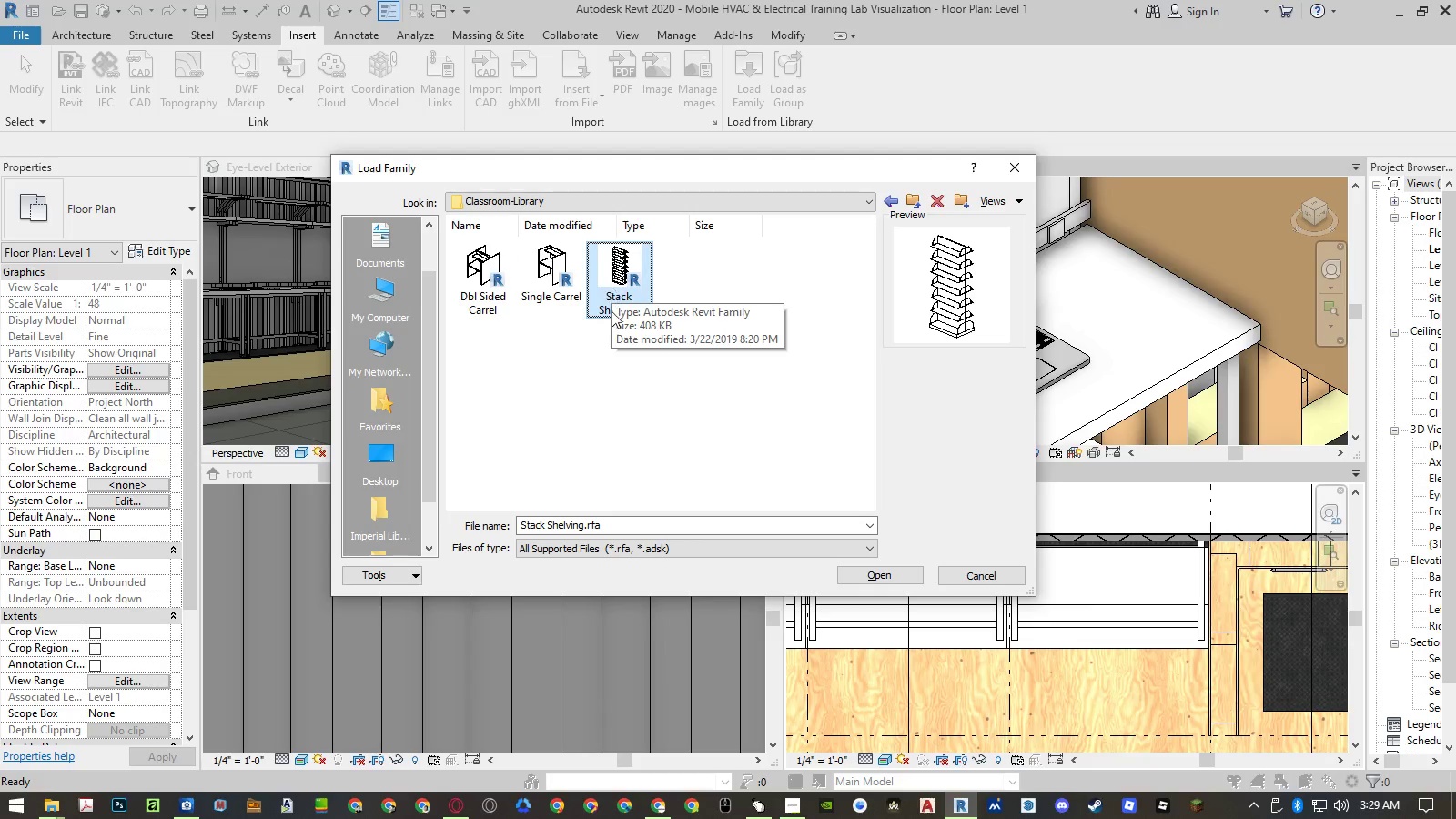 
key(Backspace)
 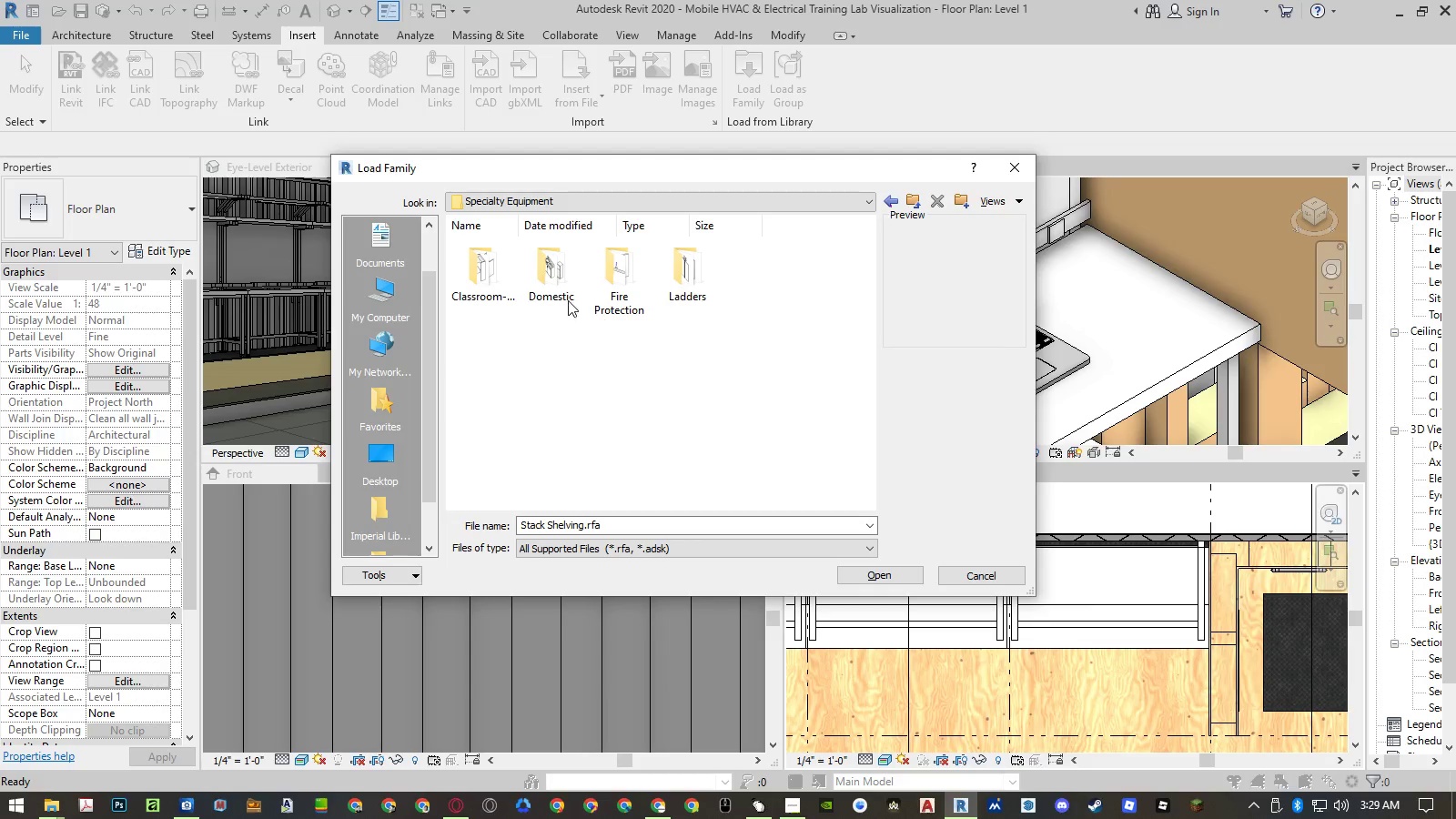 
double_click([561, 297])
 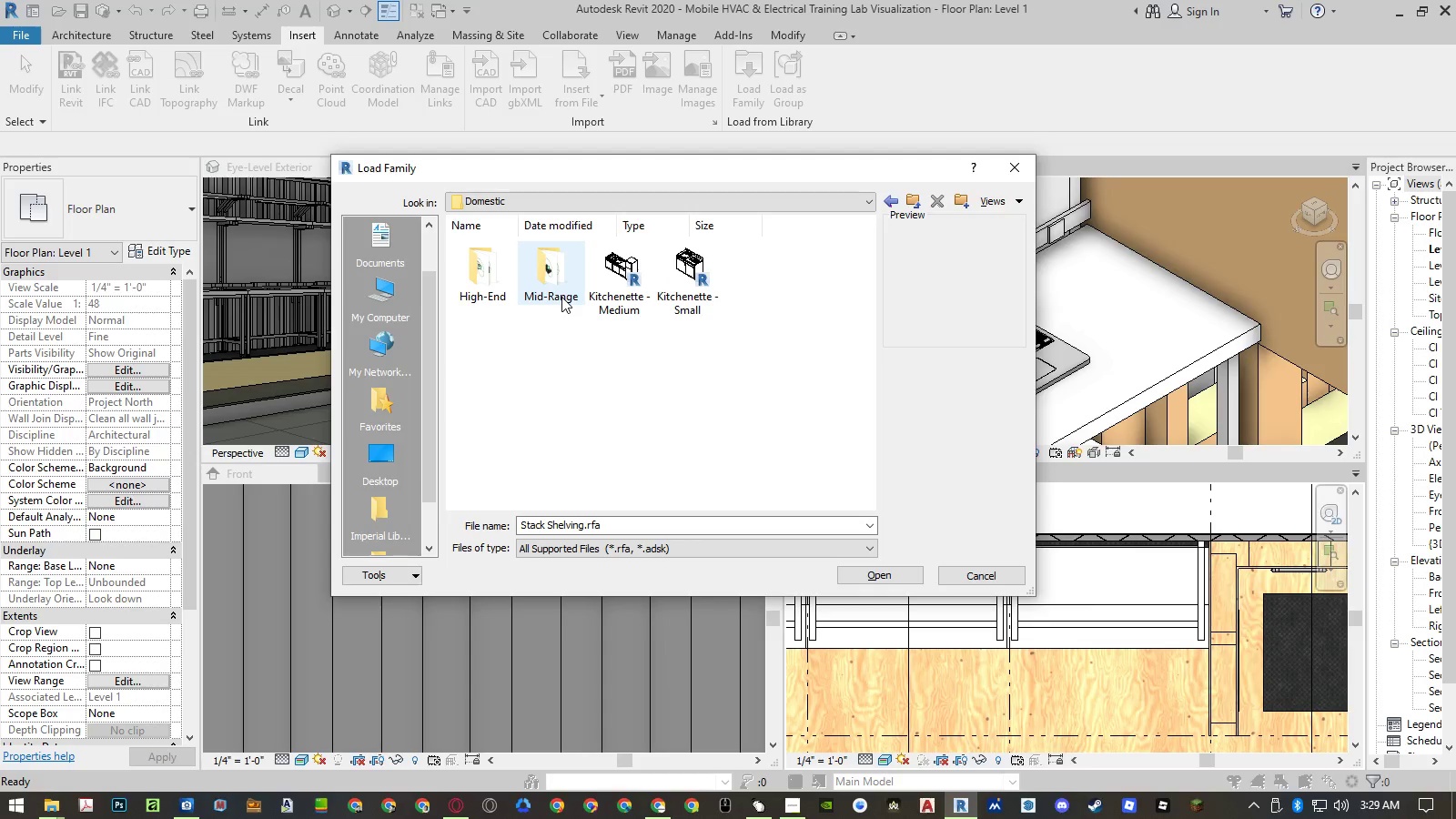 
double_click([561, 297])
 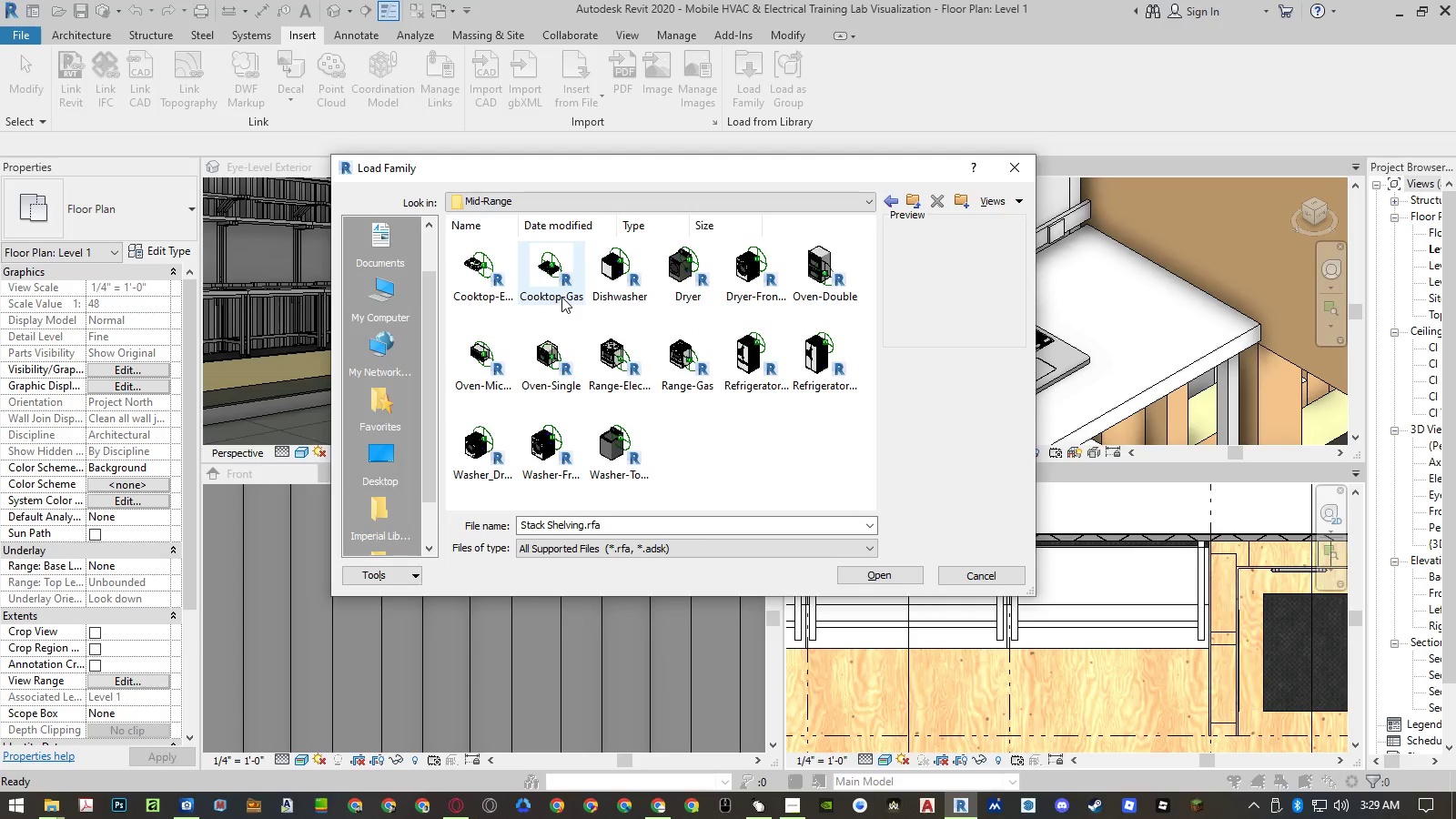 
key(Backspace)
 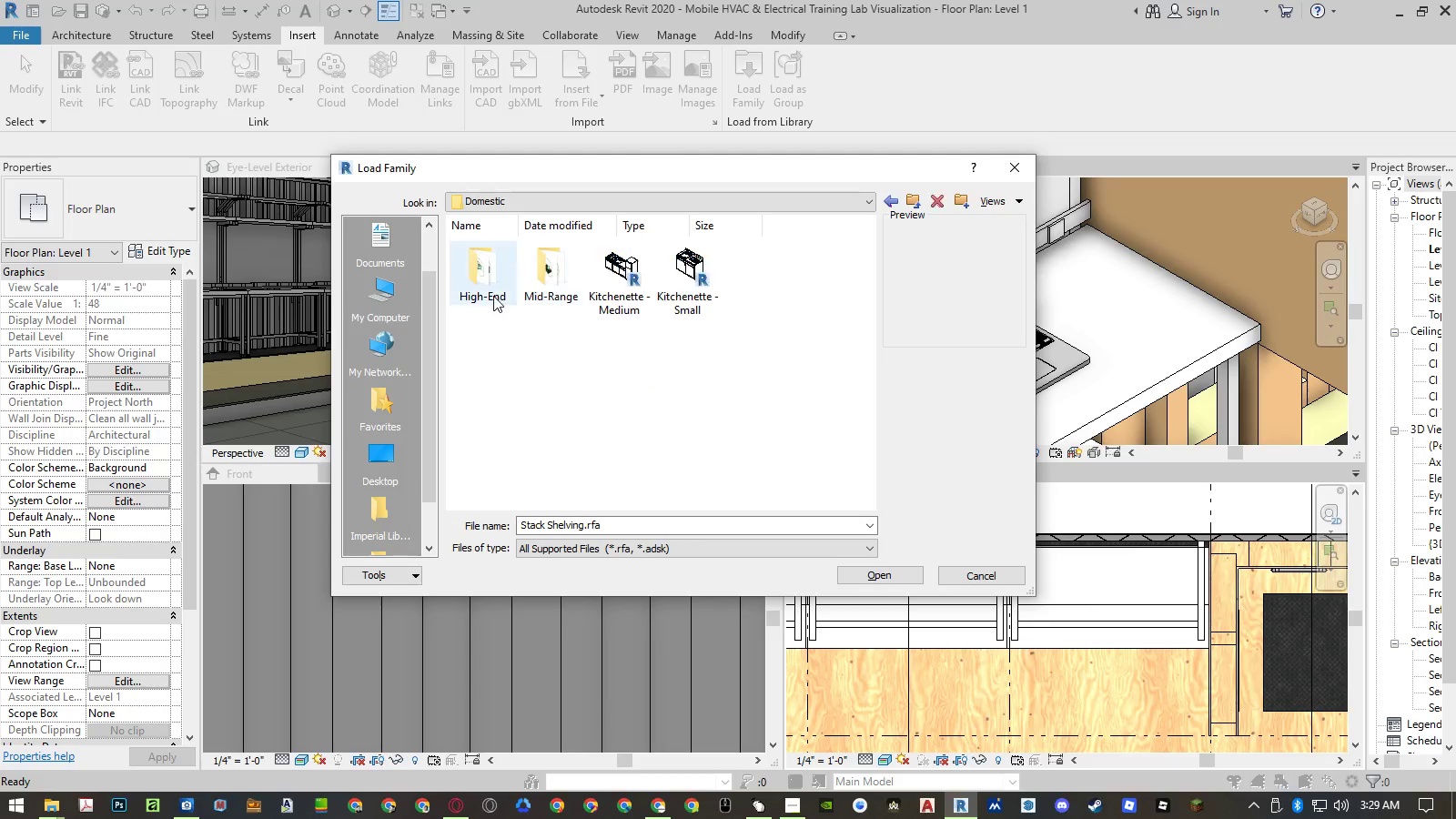 
double_click([493, 296])
 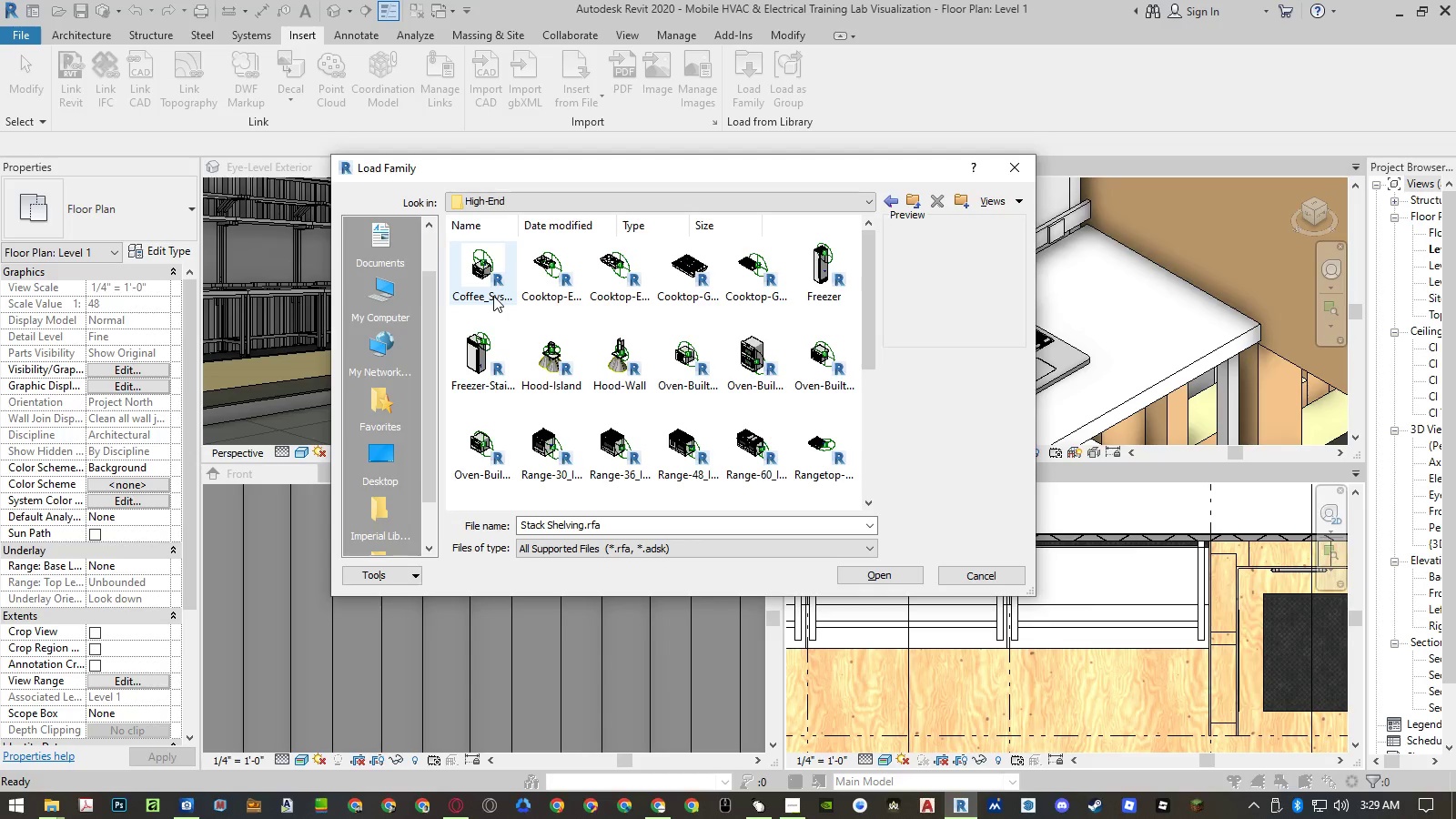 
key(Backspace)
 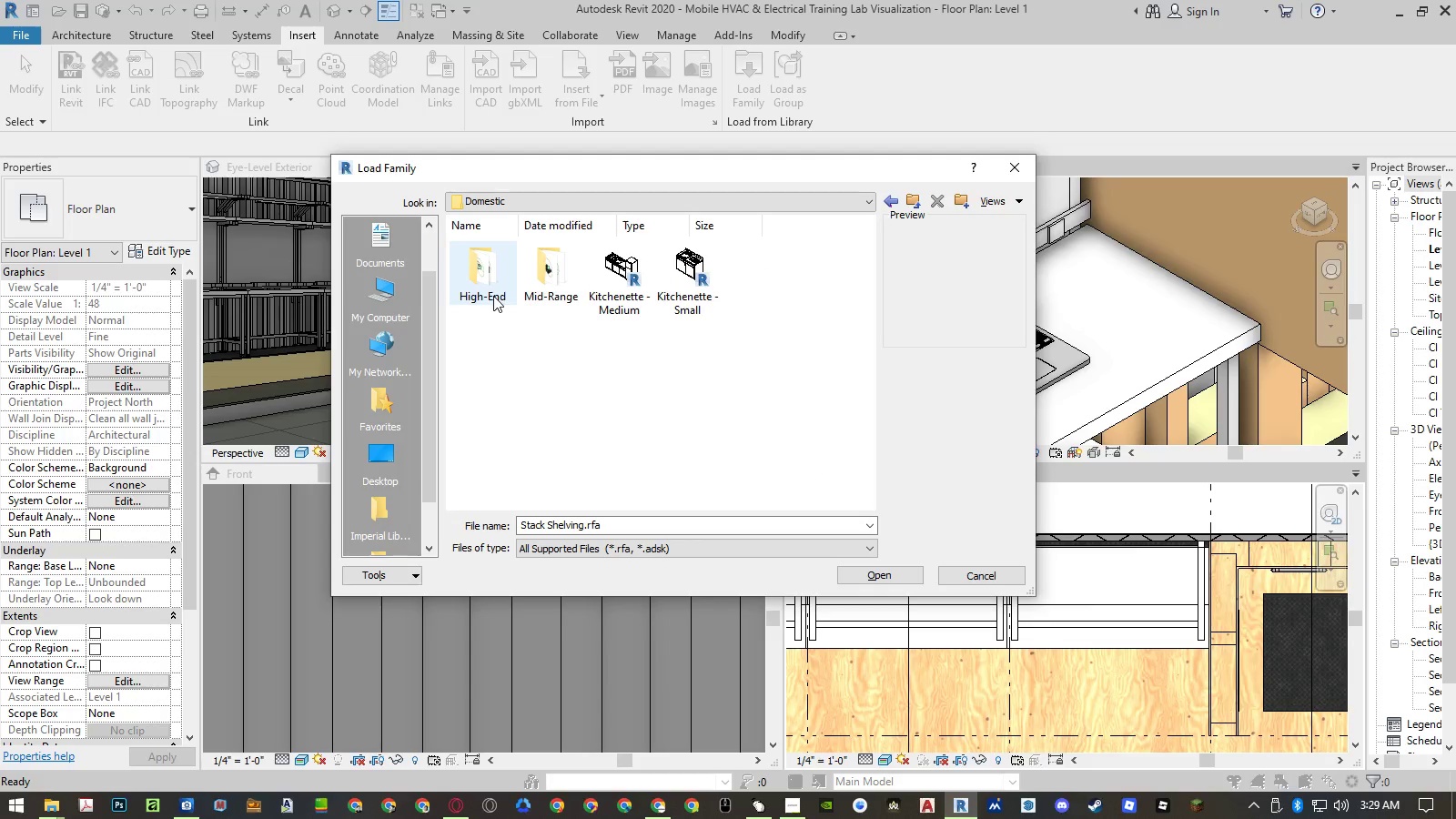 
key(Backspace)
 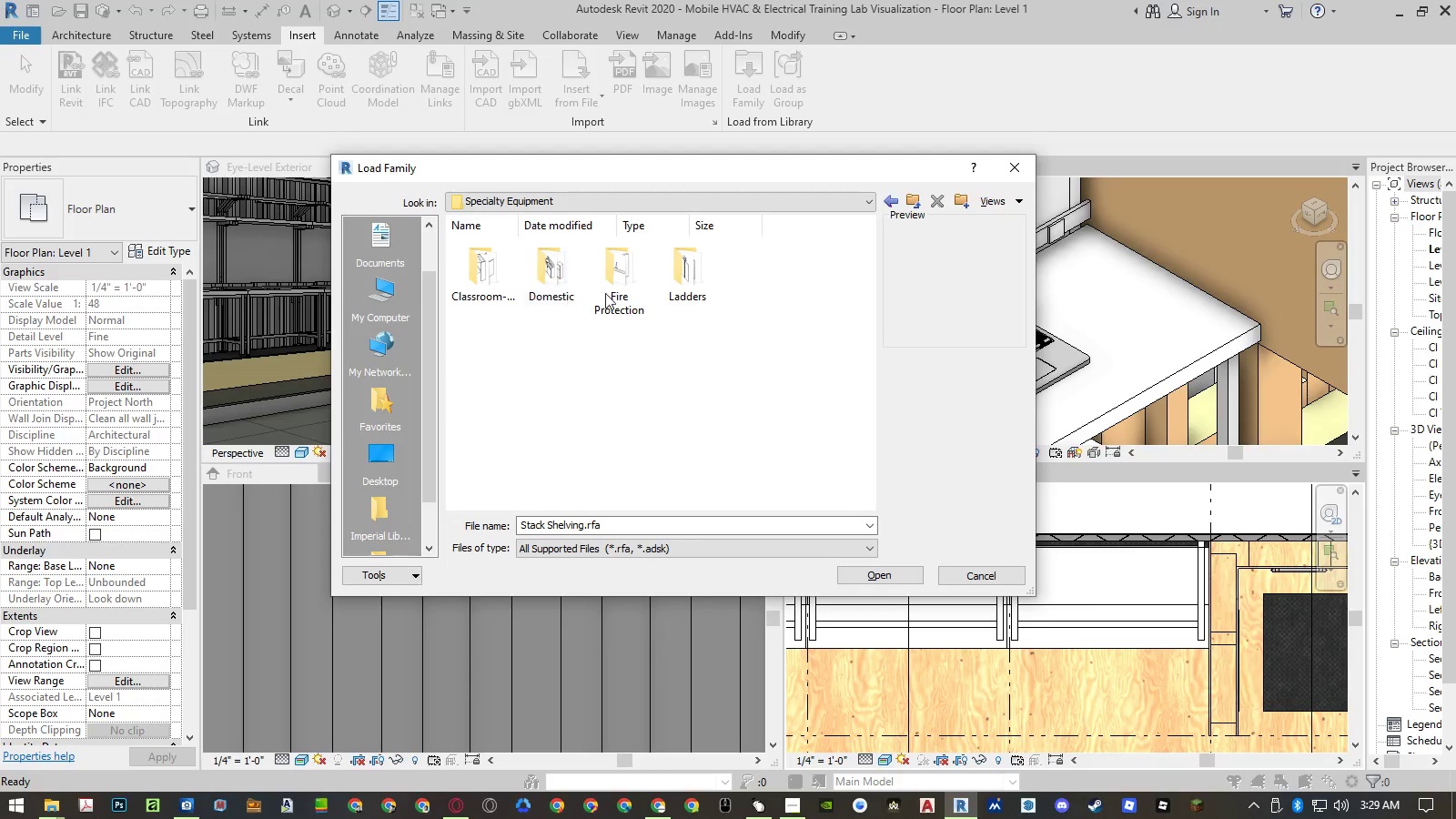 
double_click([617, 290])
 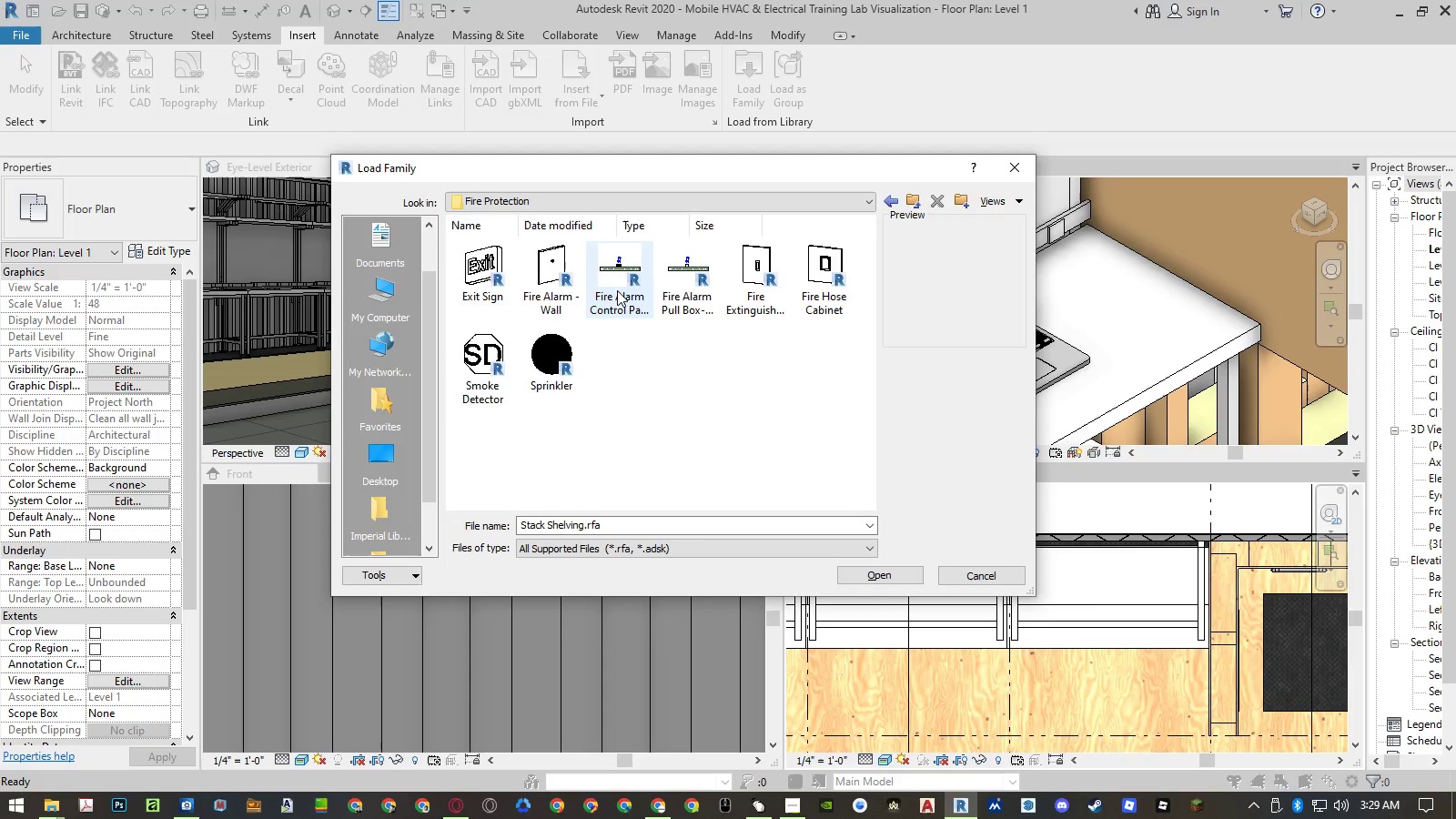 
key(Backspace)
 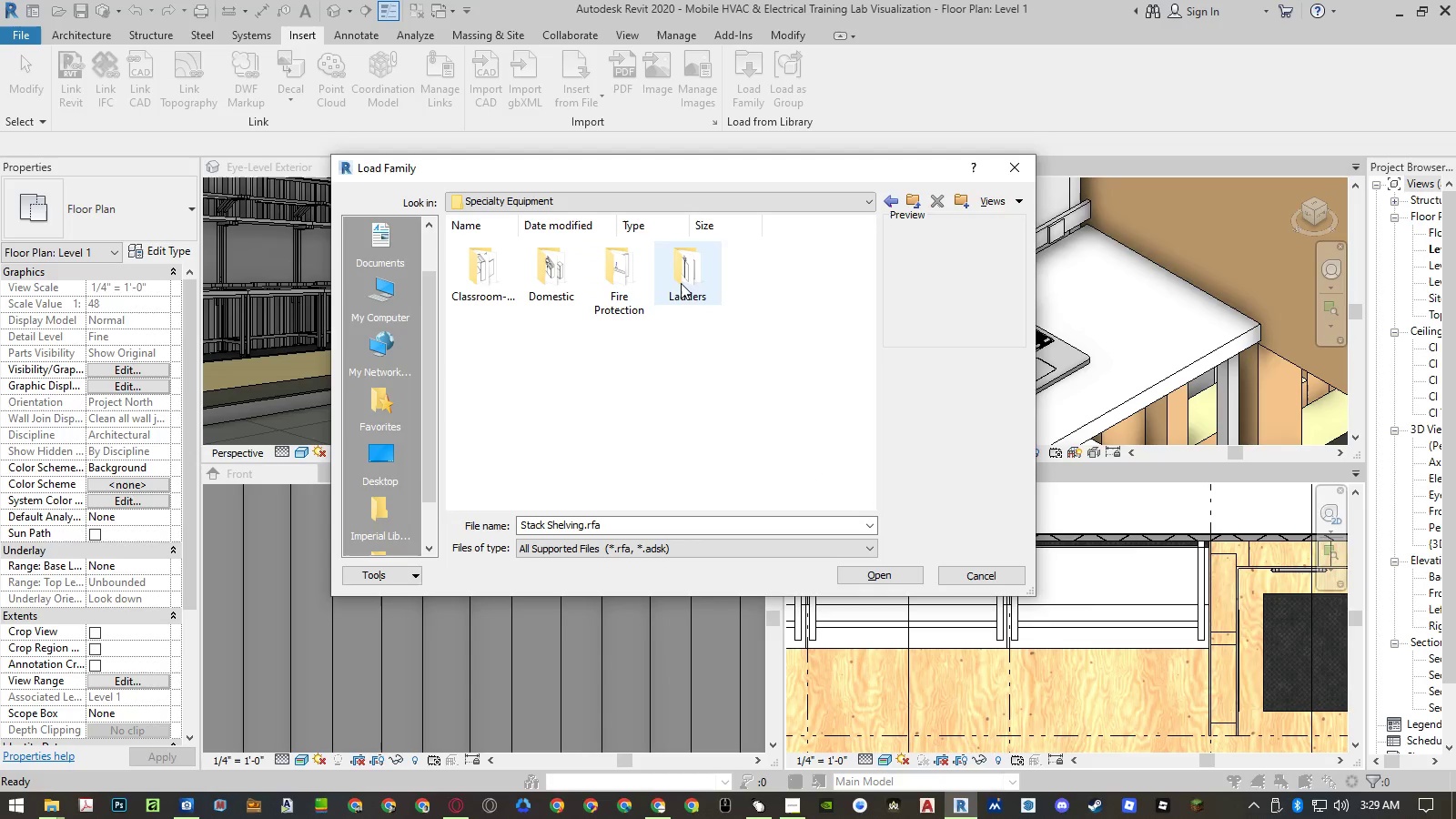 
double_click([682, 283])
 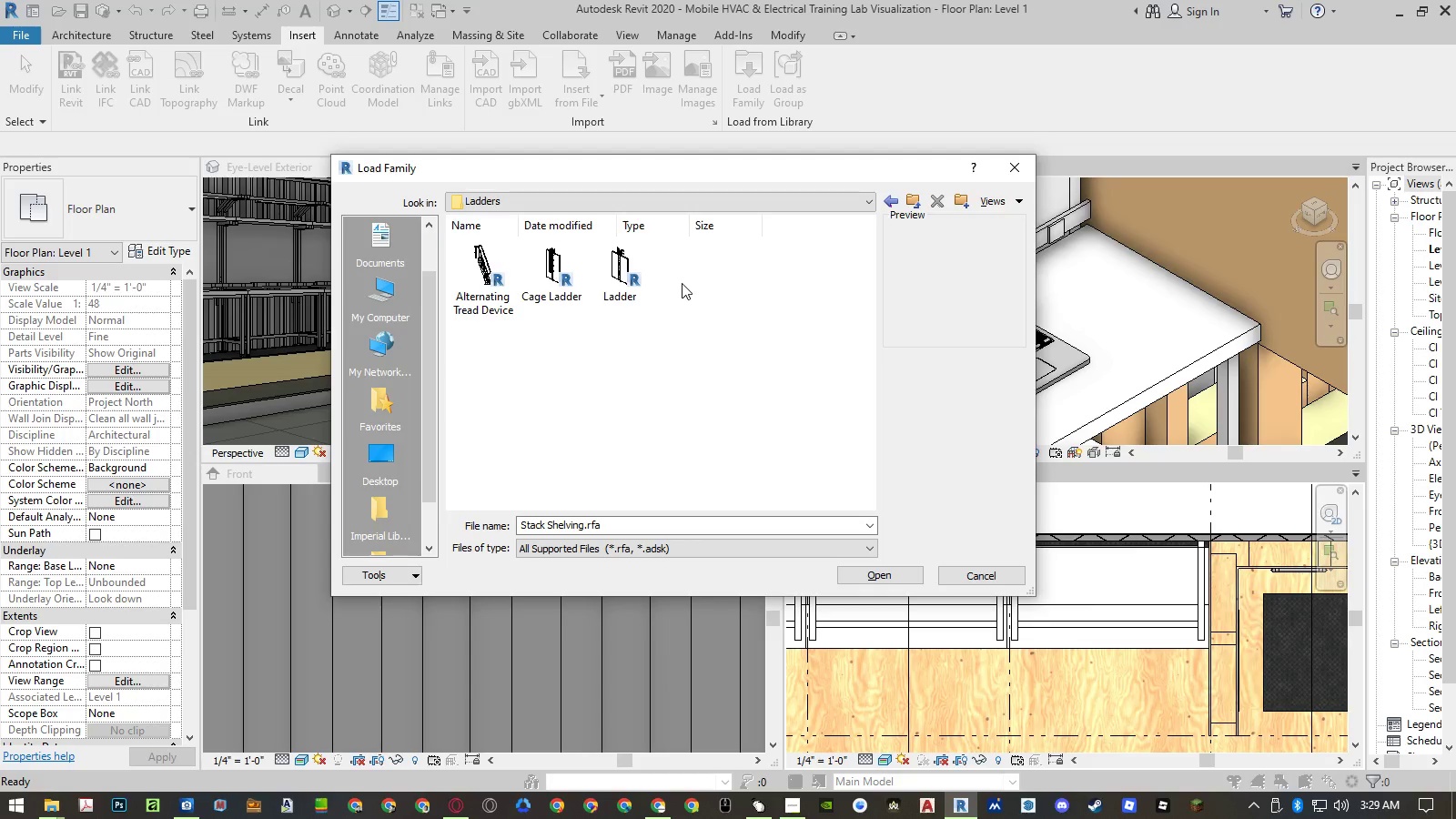 
key(Backspace)
 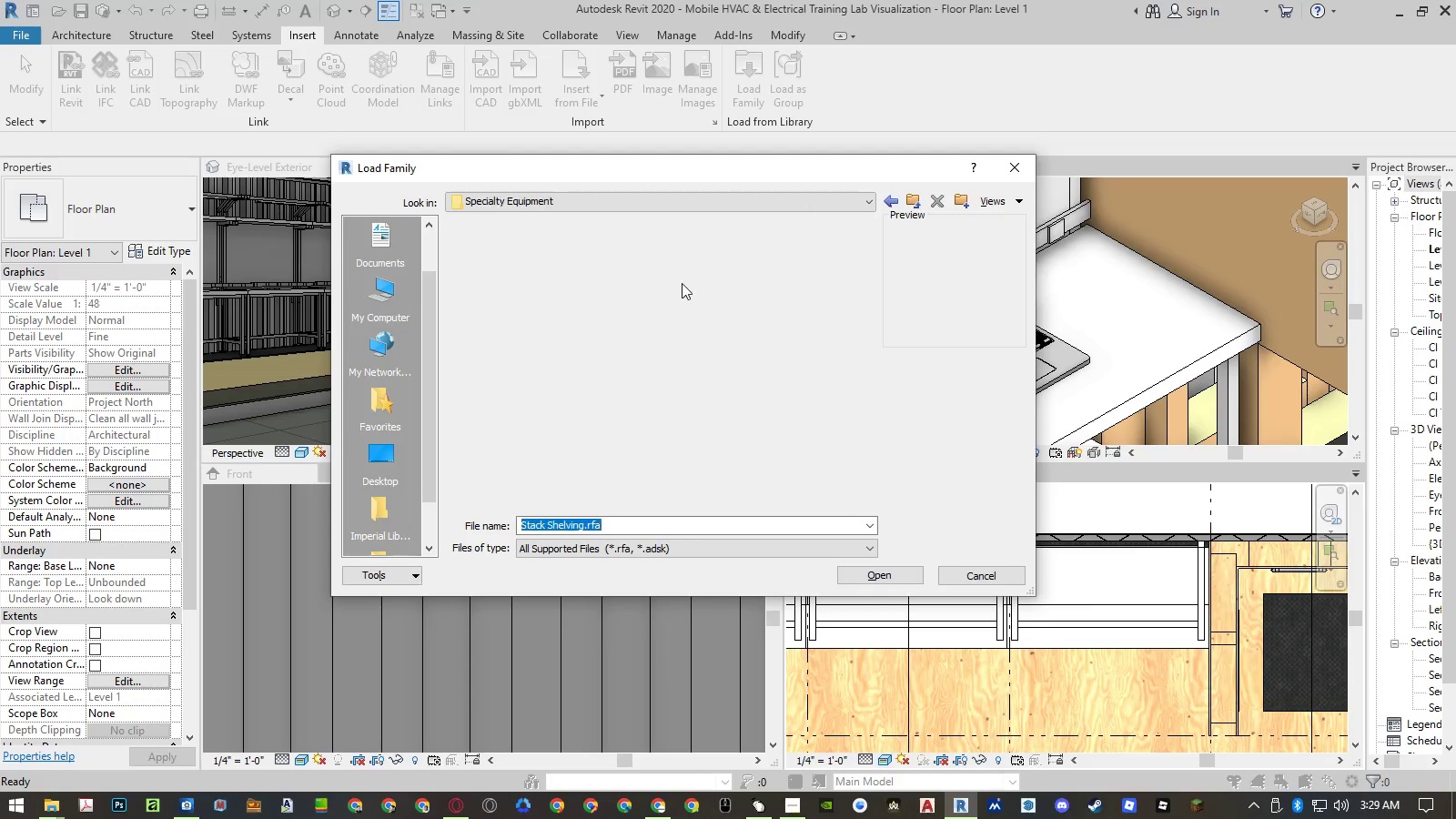 
key(Backspace)
 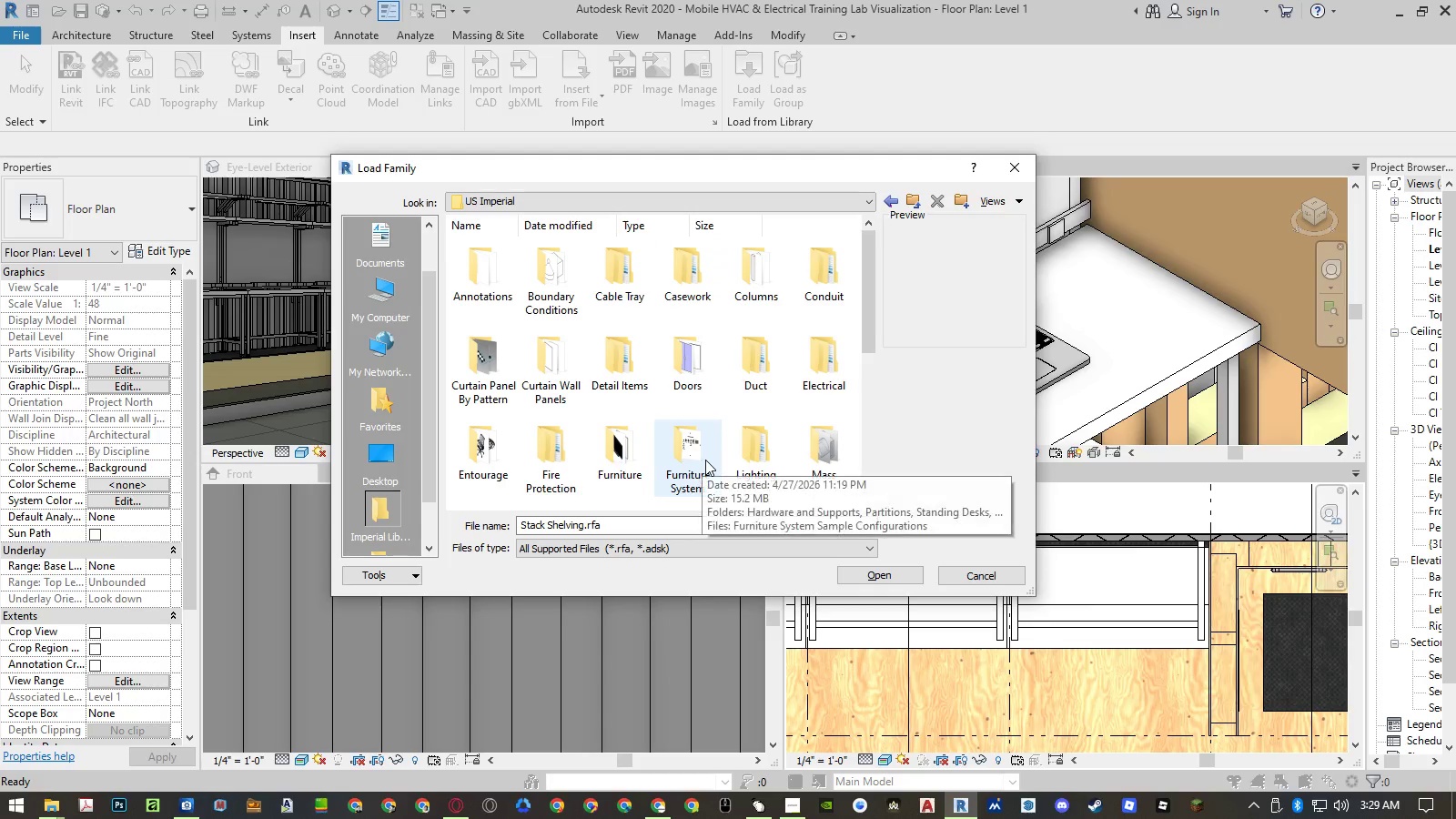 
double_click([705, 460])
 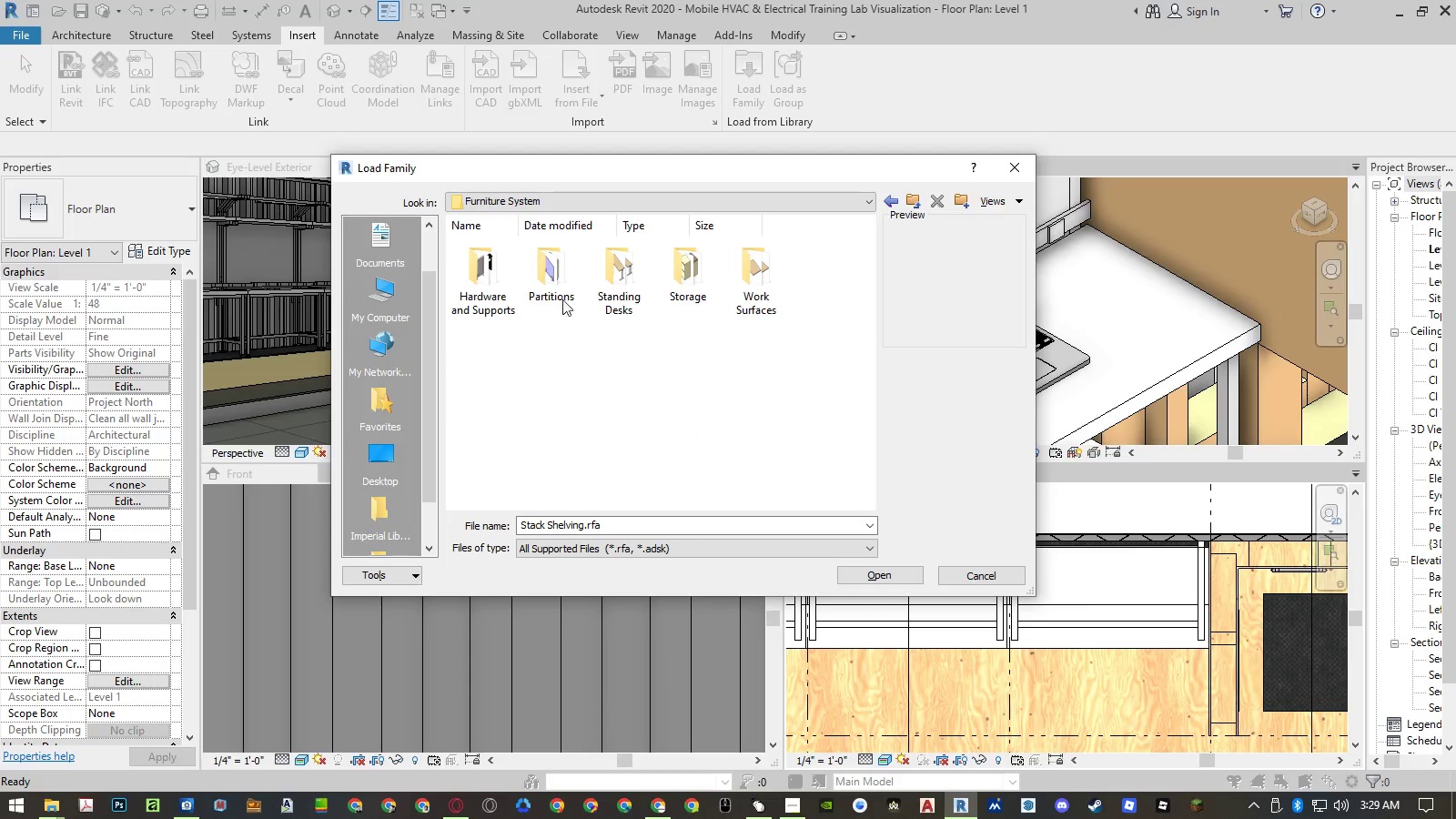 
double_click([552, 288])
 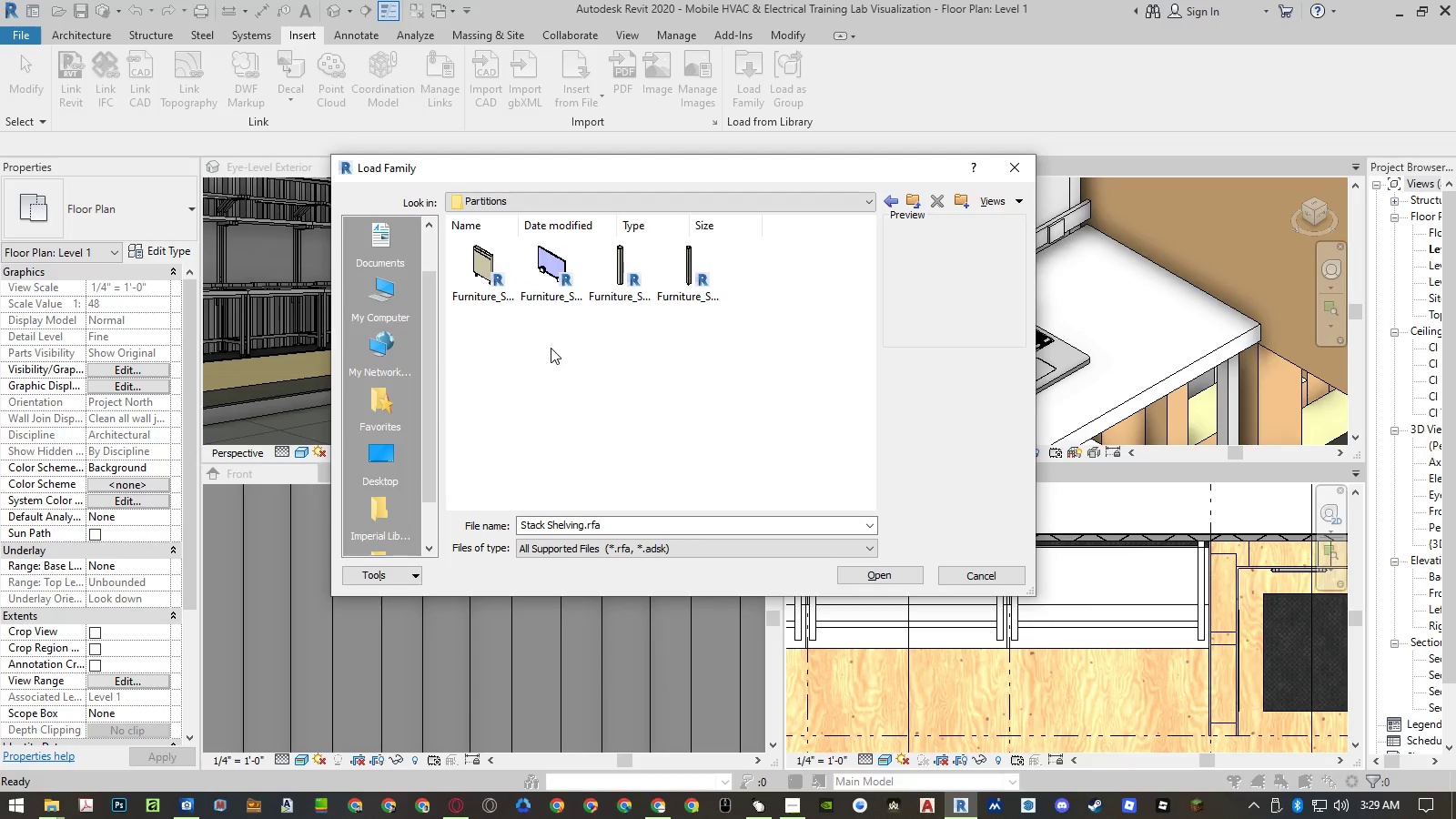 
key(Backspace)
 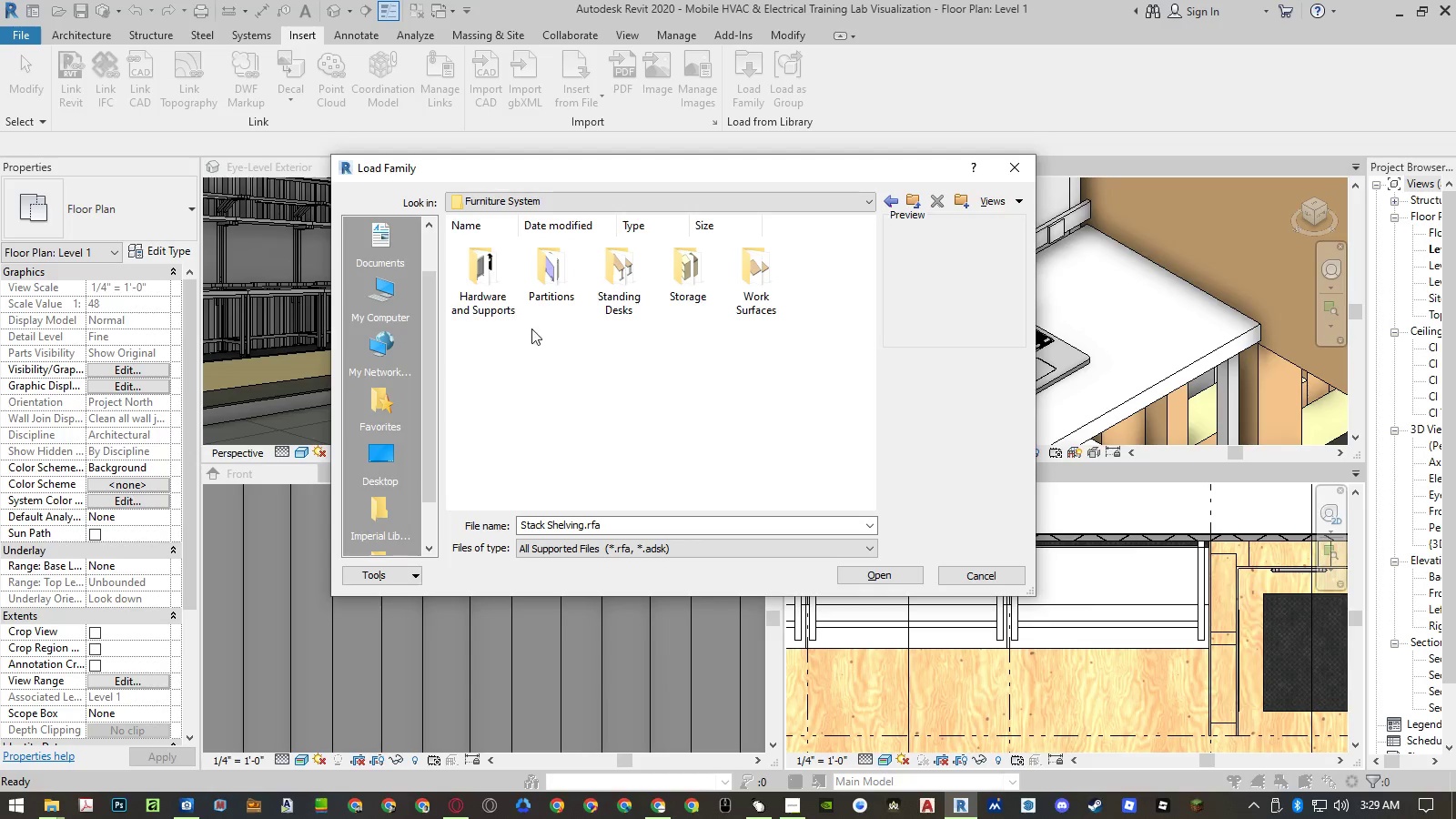 
double_click([485, 296])
 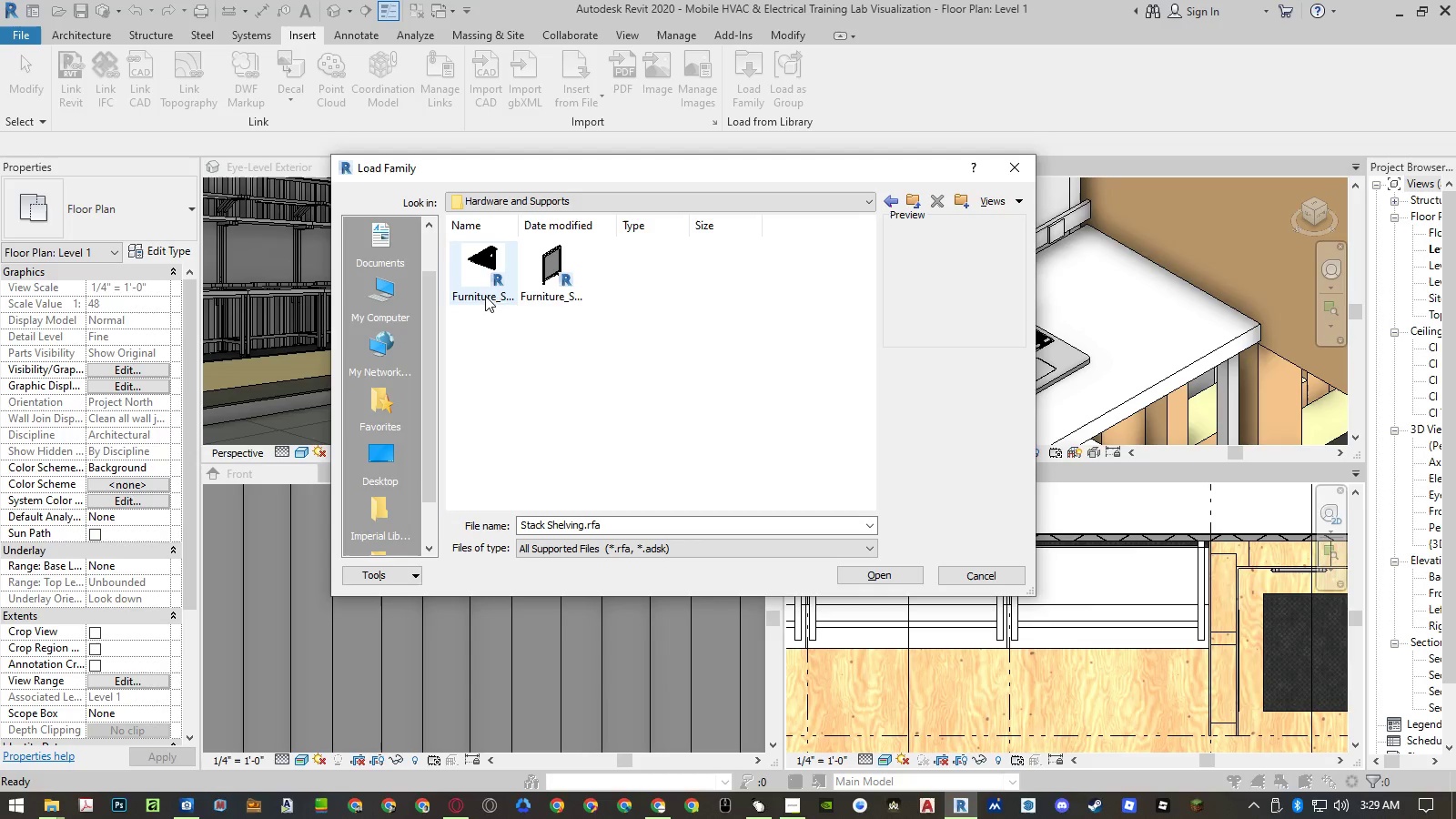 
left_click([565, 288])
 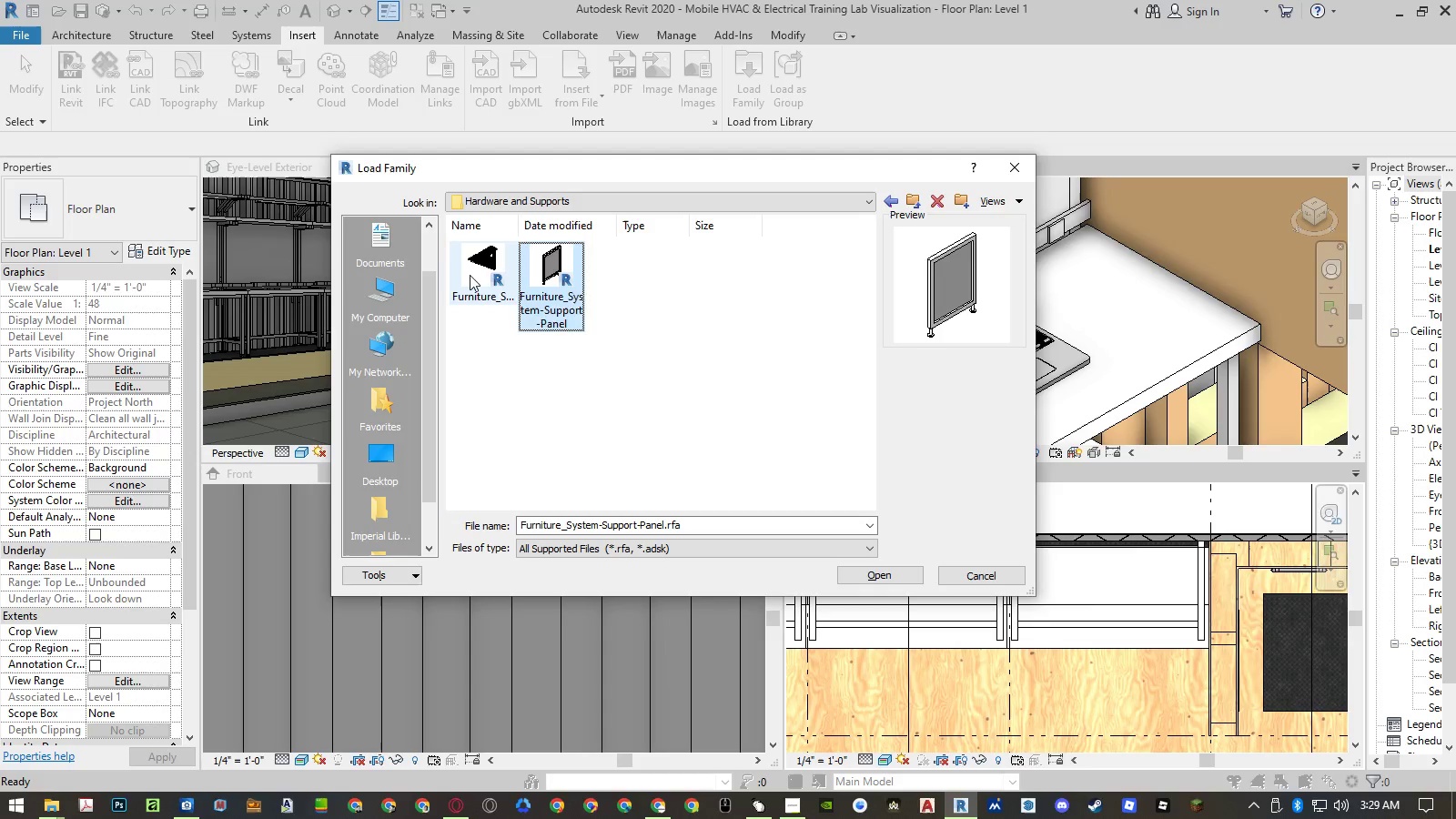 
left_click([470, 275])
 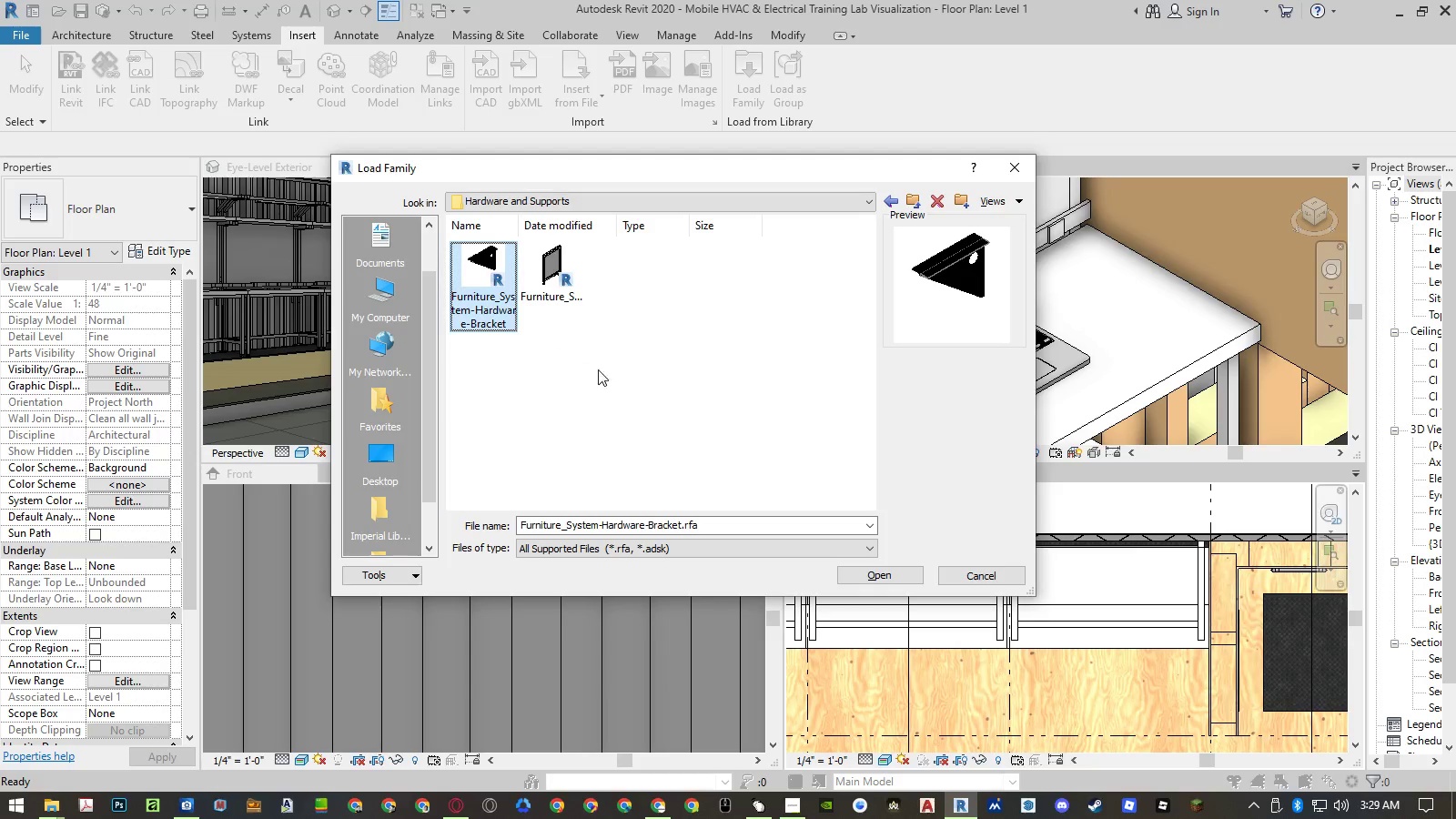 
key(Backspace)
 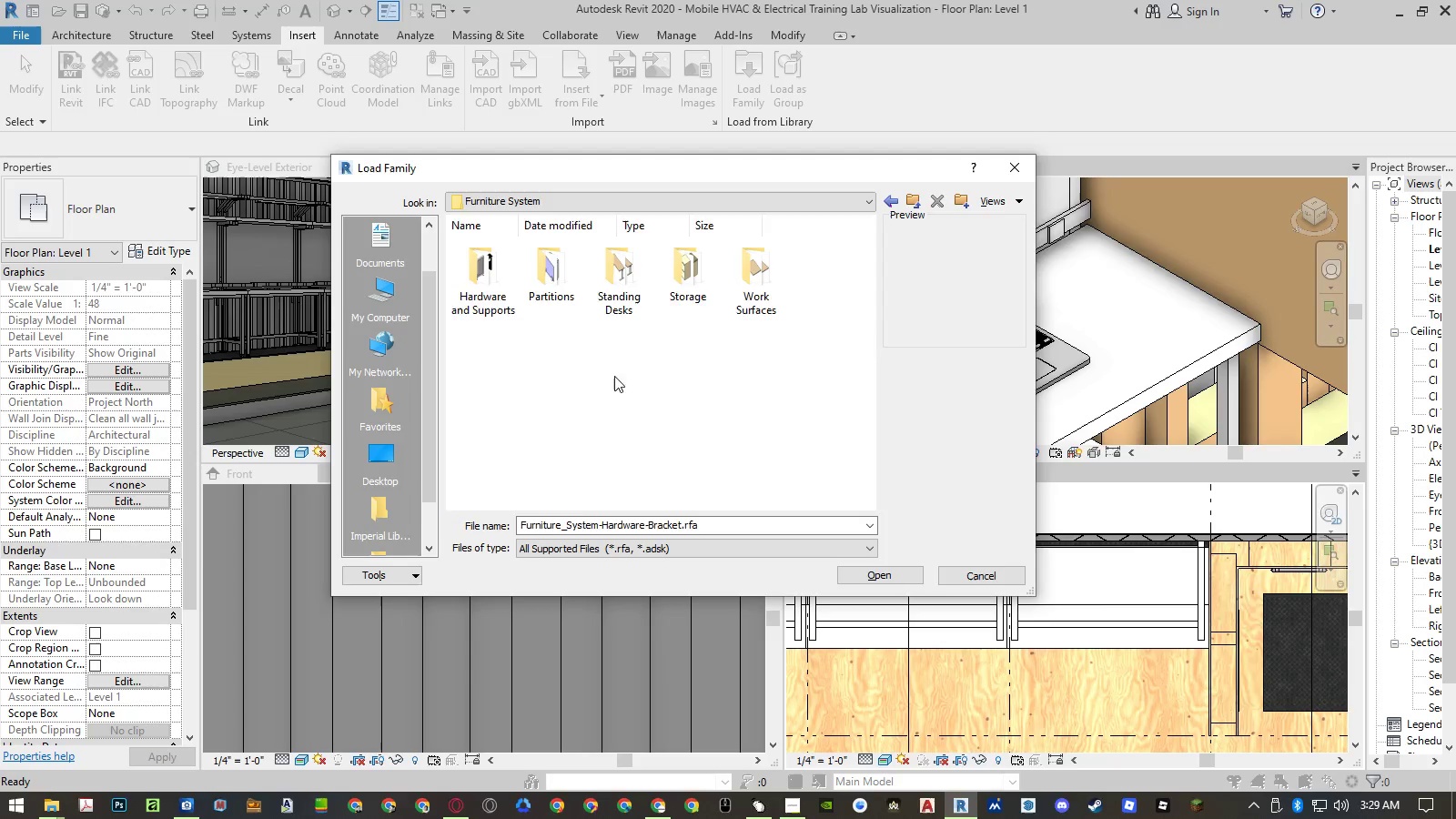 
key(Backspace)
 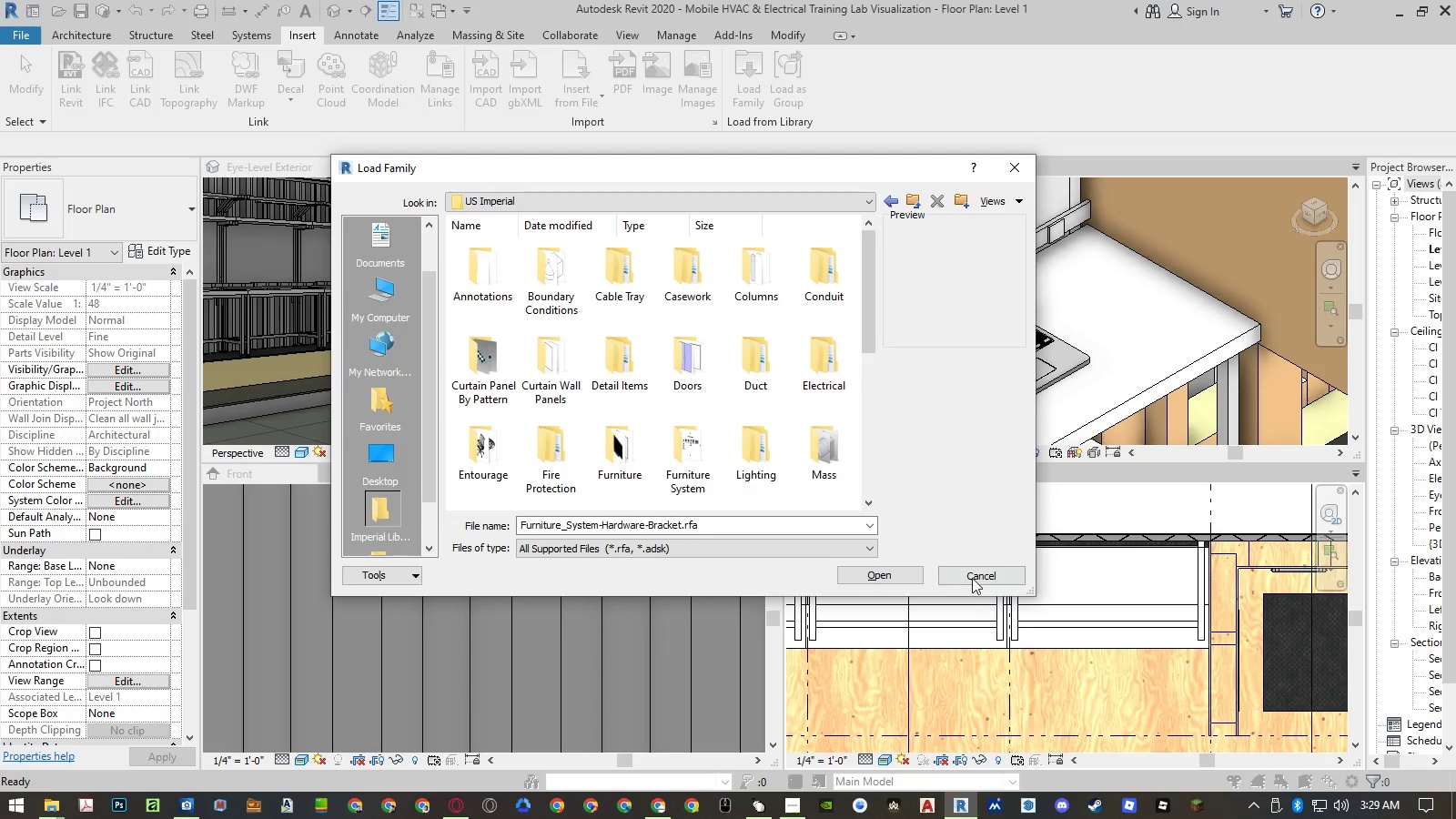 
left_click([972, 576])
 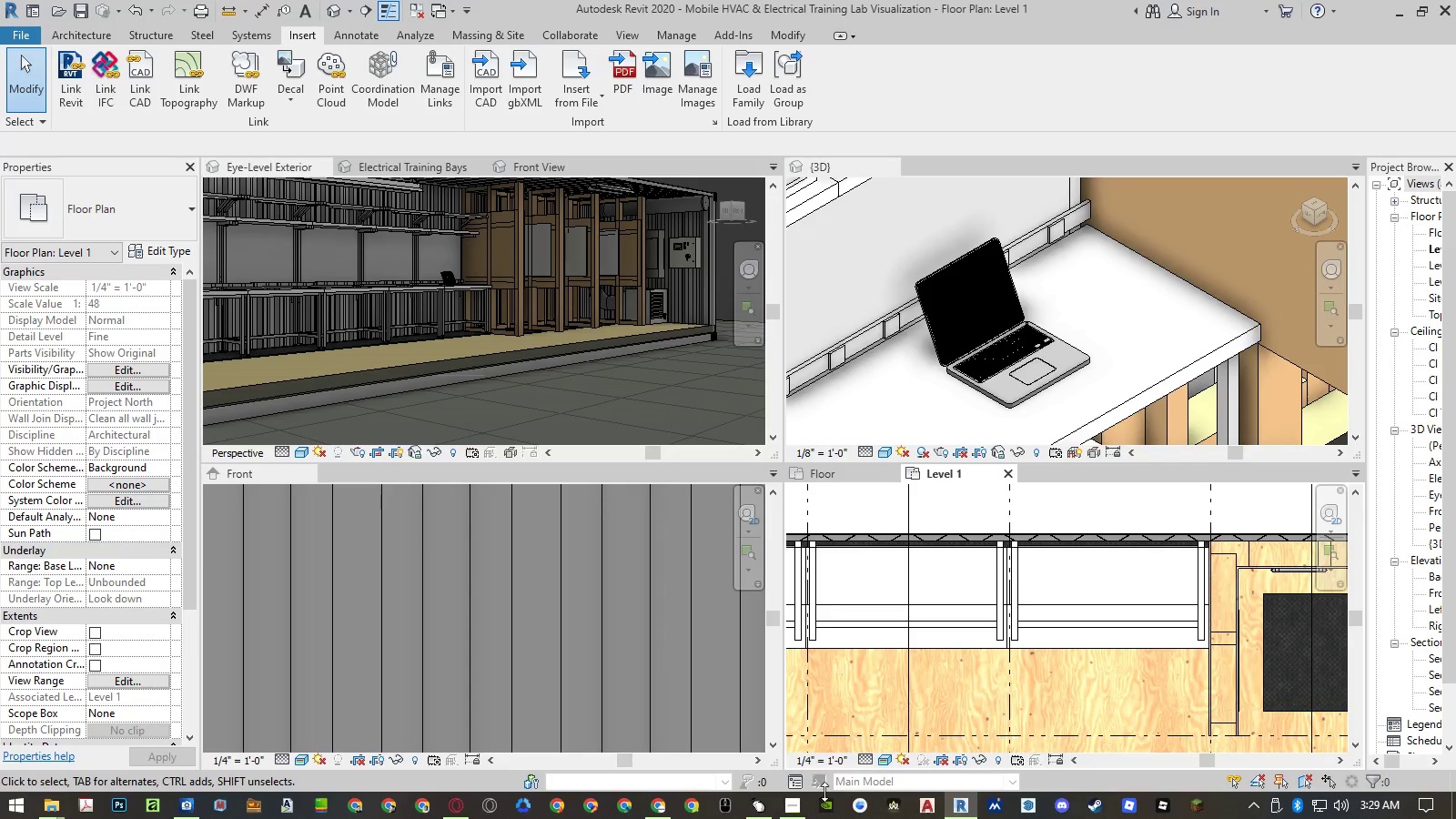 
wait(7.05)
 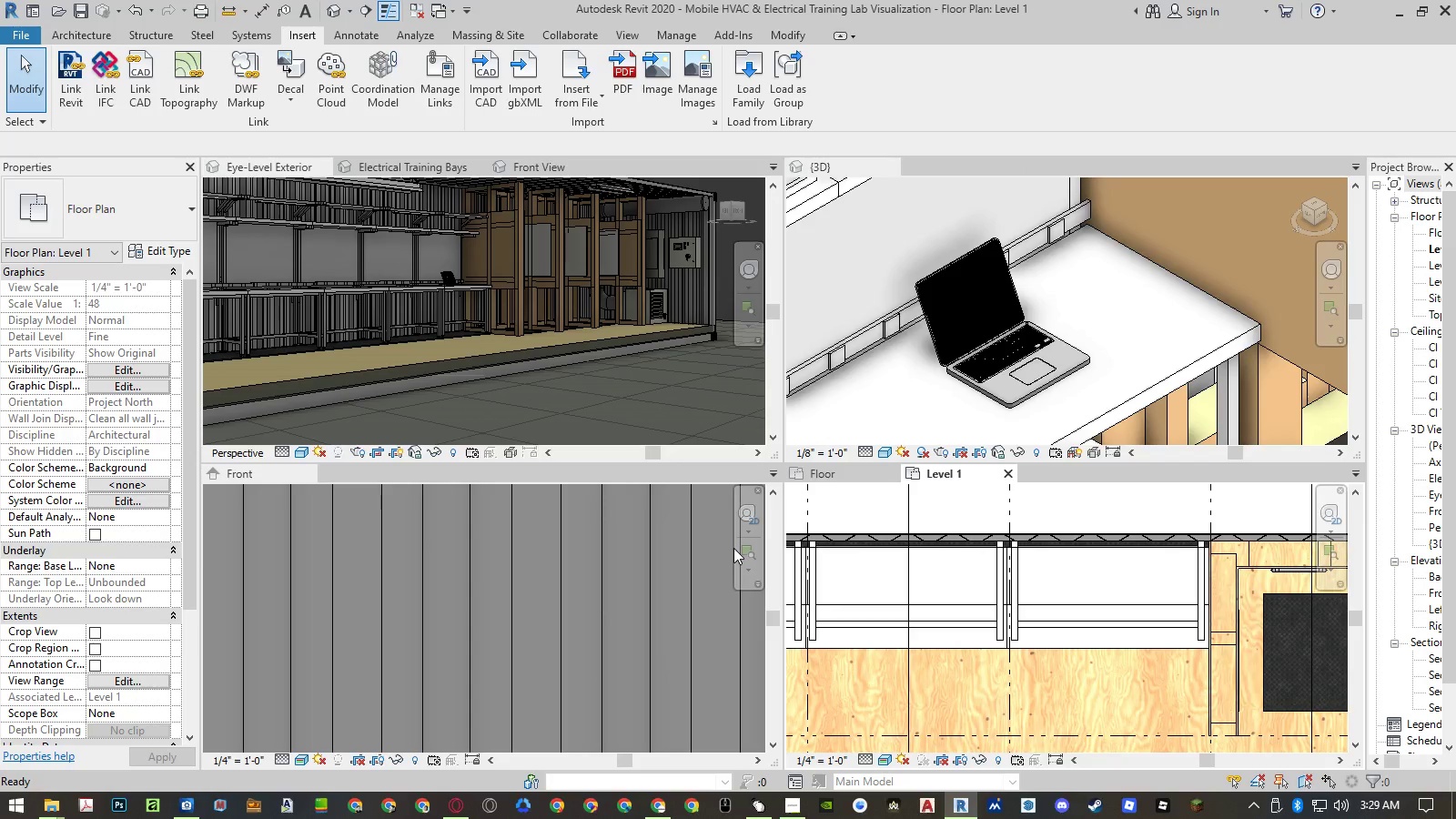 
left_click([665, 804])
 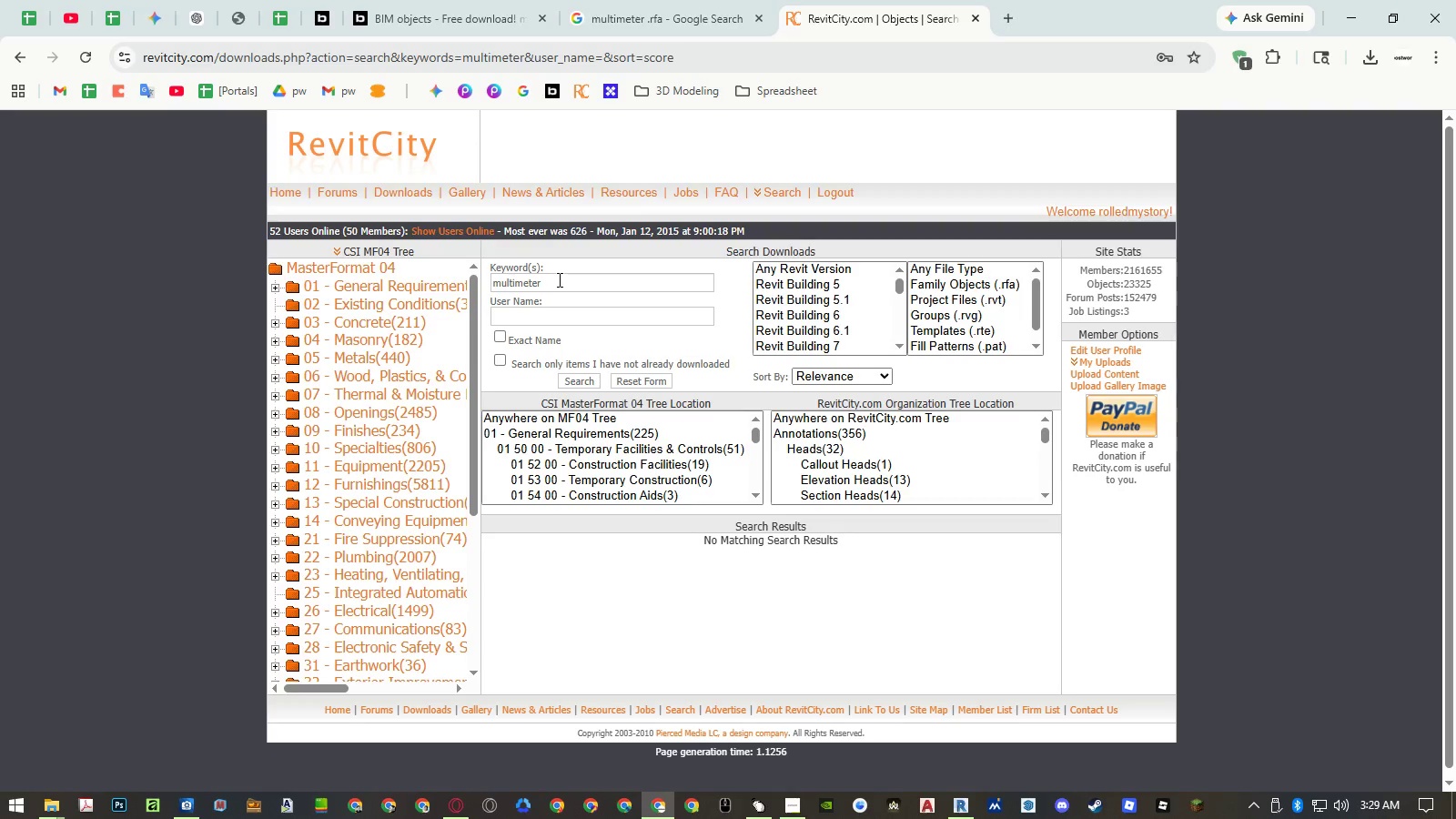 
double_click([559, 279])
 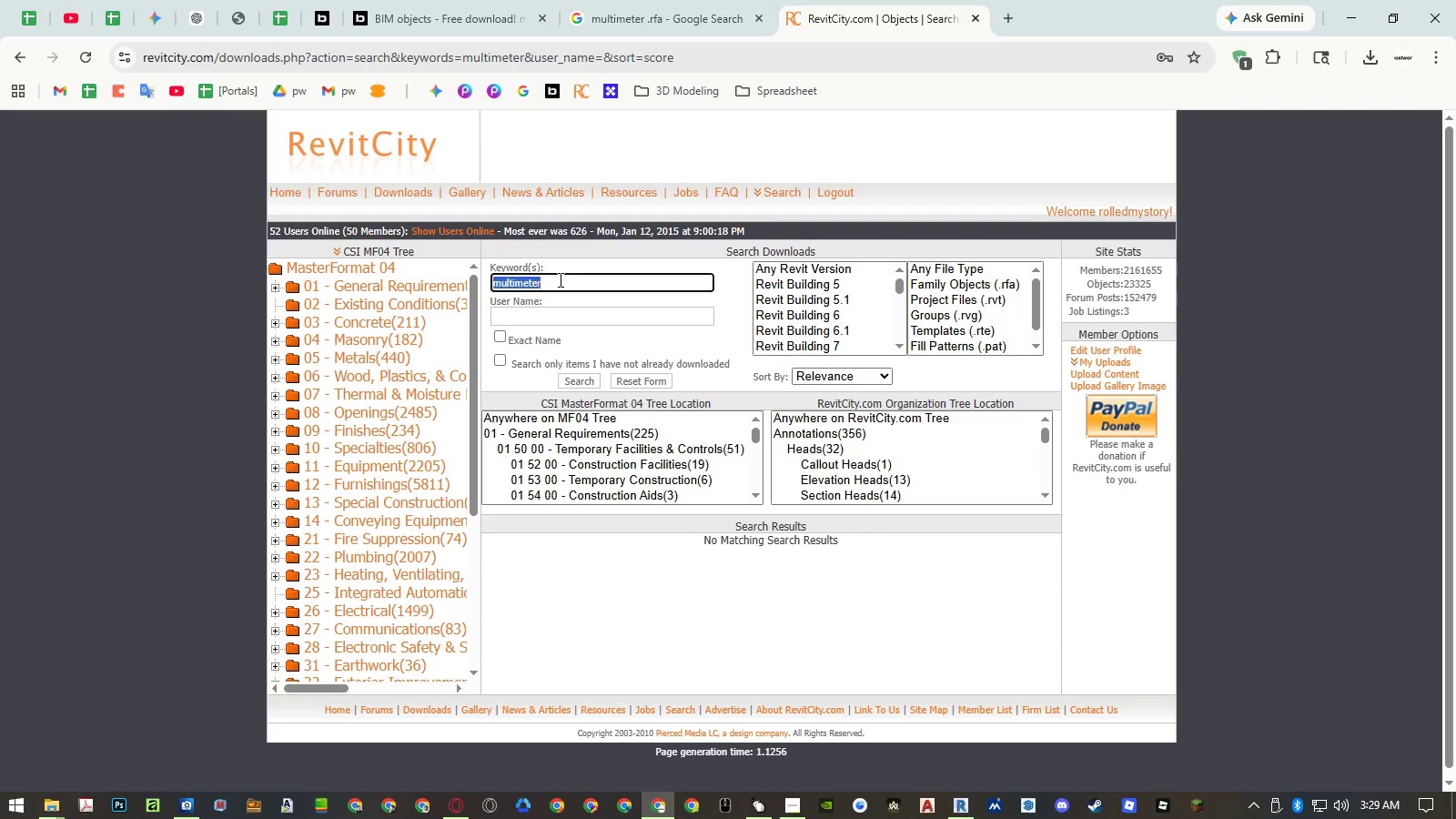 
triple_click([559, 279])
 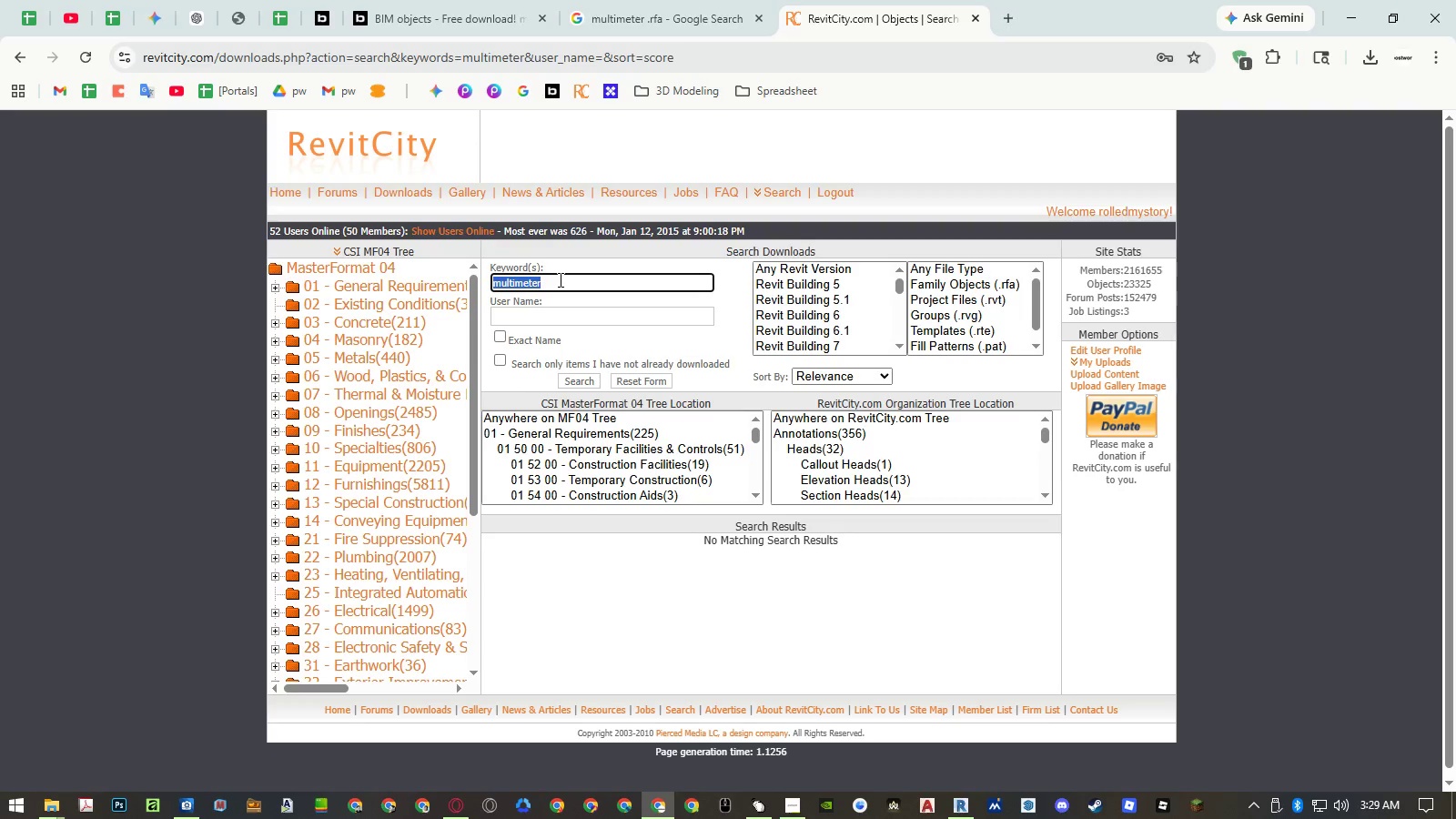 
type(testing meter)
 